 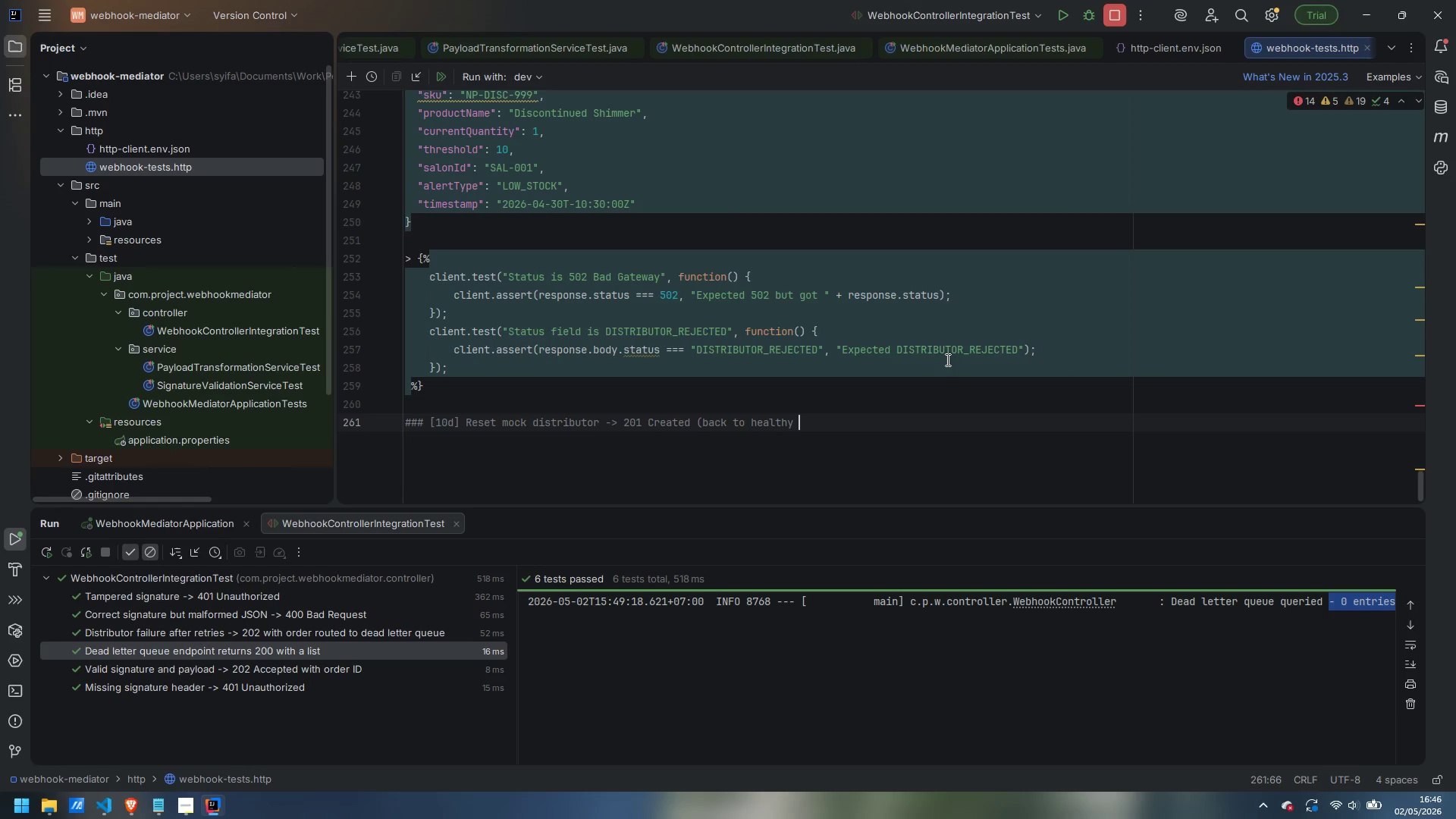 
hold_key(key=ShiftLeft, duration=0.42)
 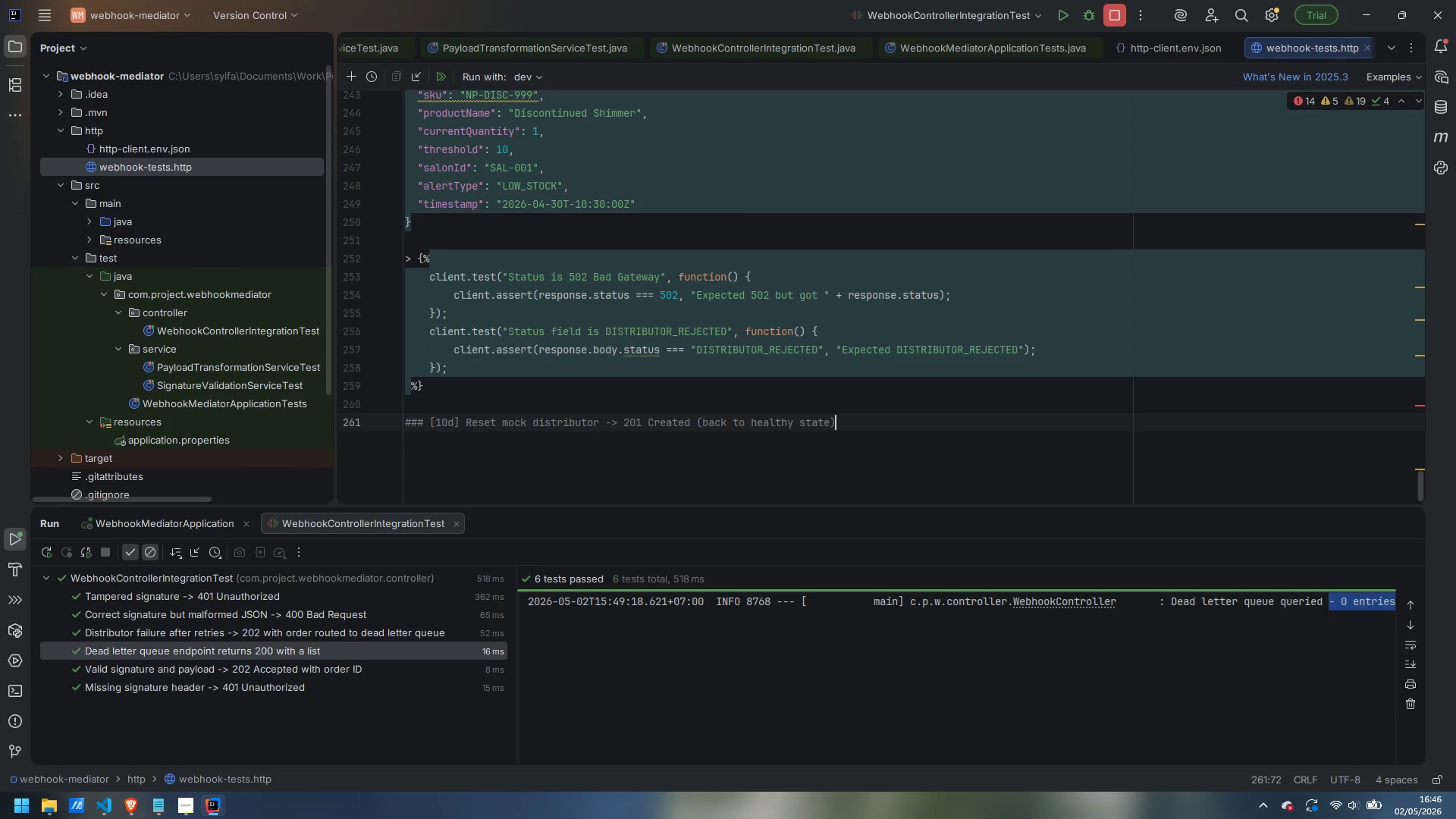 
key(Enter)
 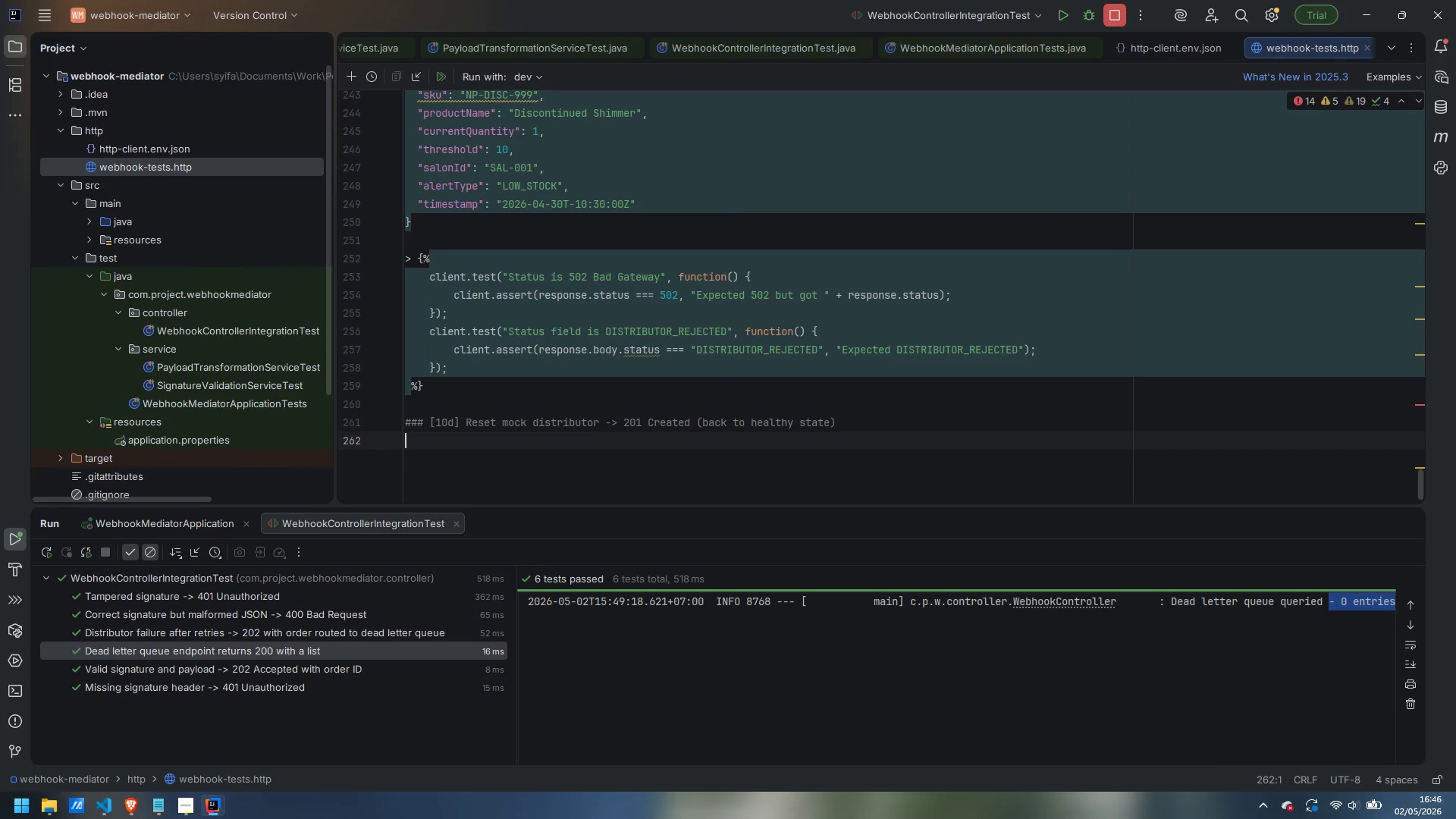 
type(POST {{baseUrl)
 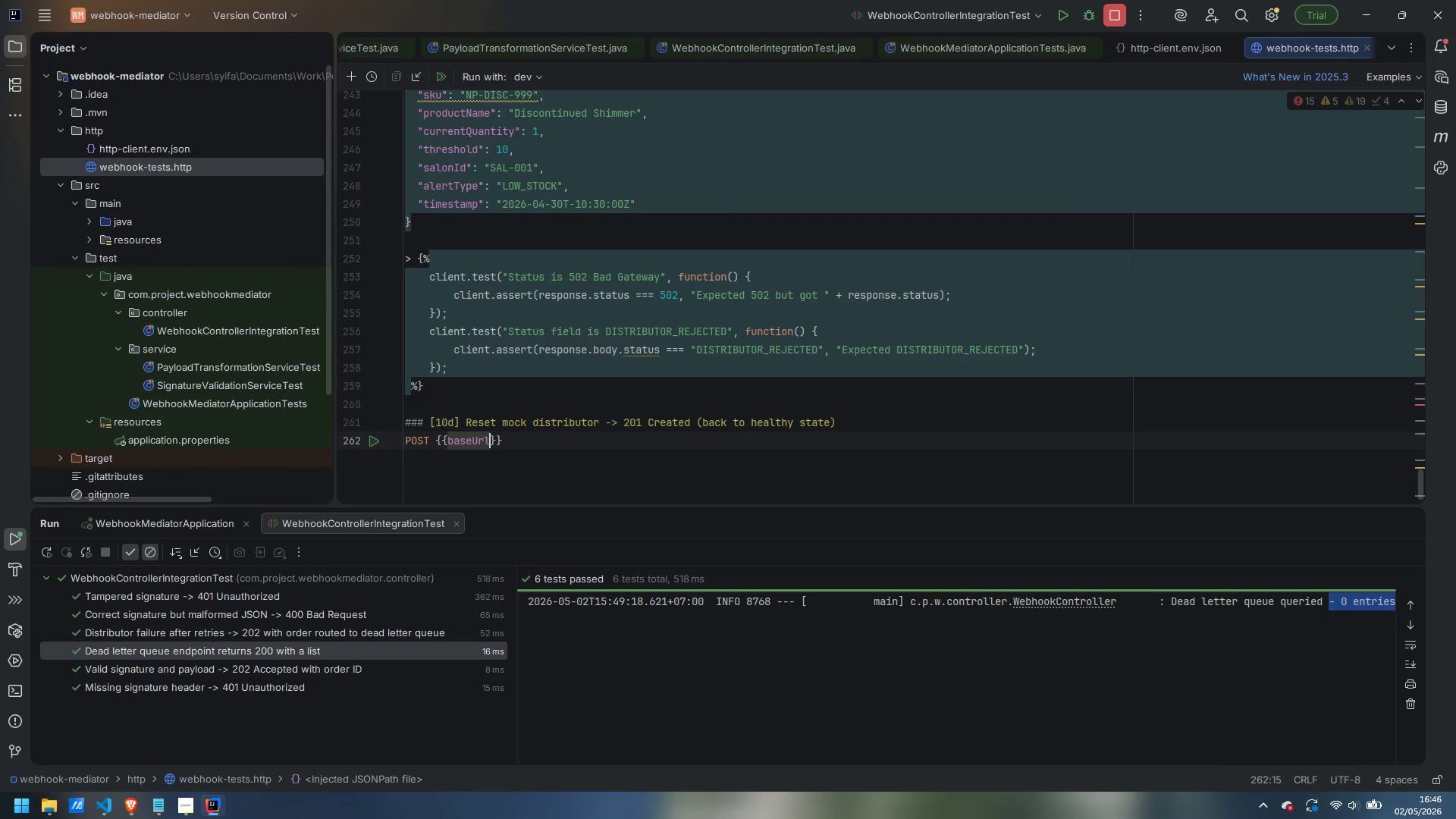 
 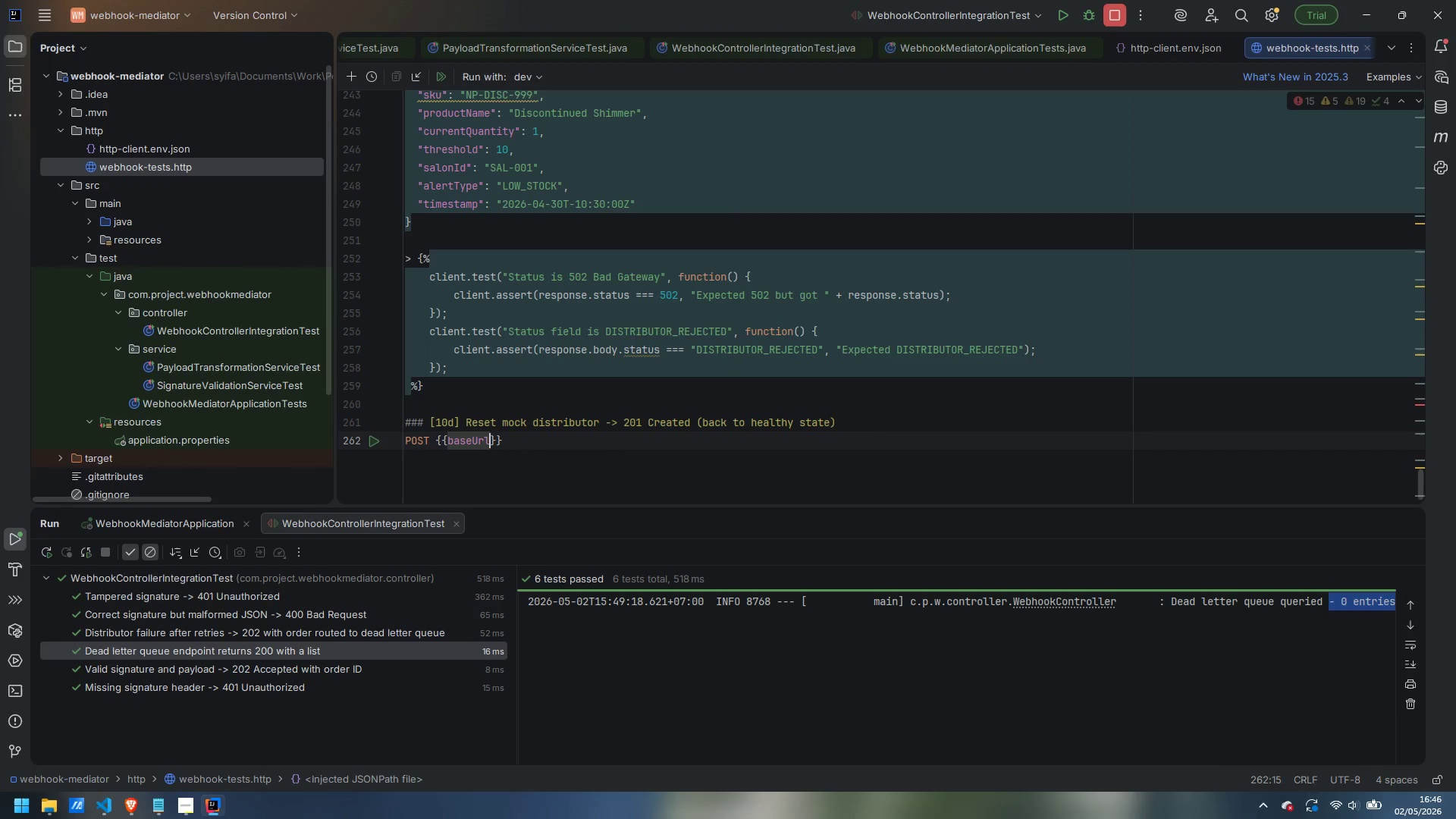 
key(ArrowRight)
 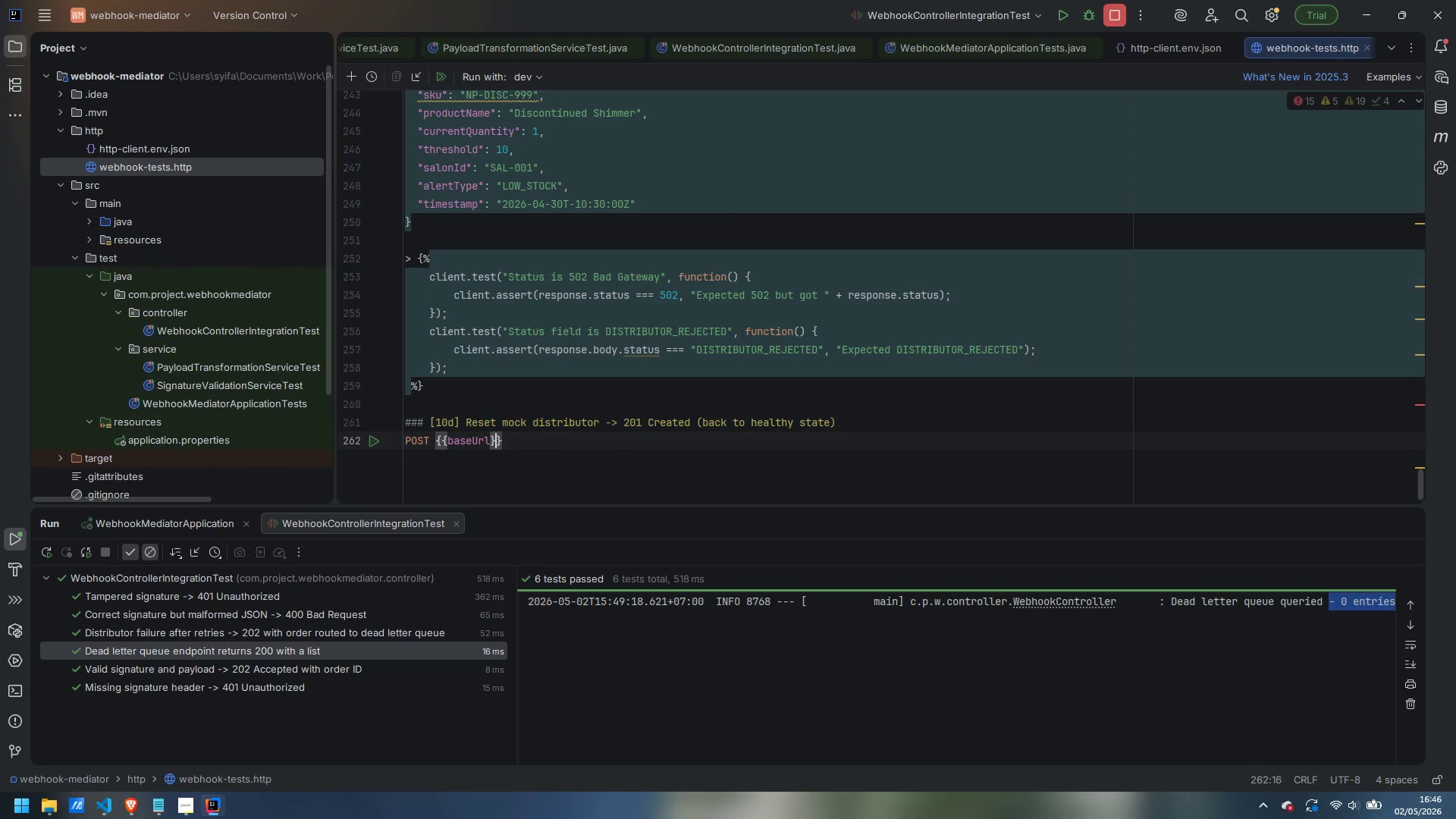 
key(ArrowRight)
 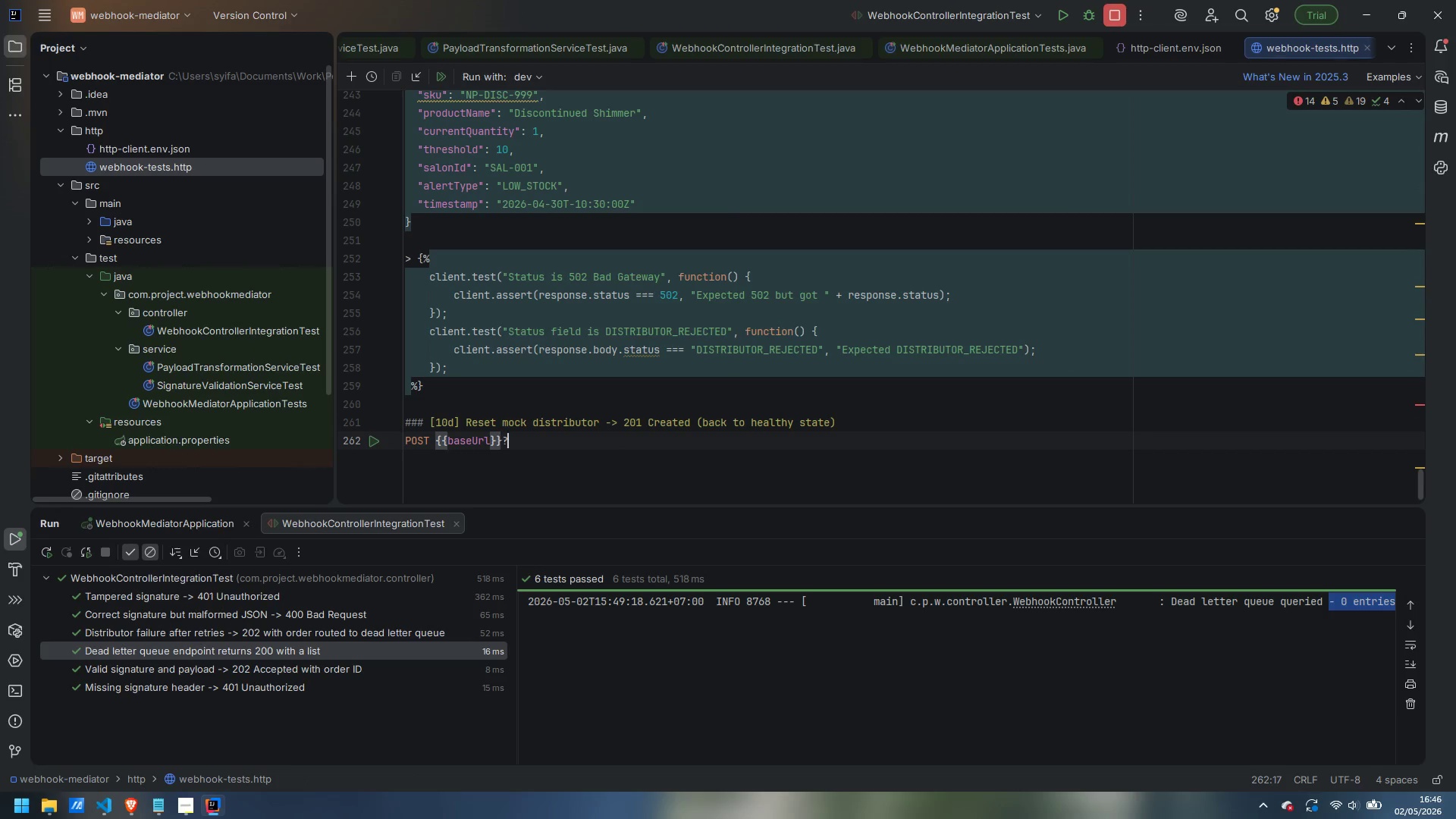 
type(?)
key(Backspace)
type(/api/v1/dev/distributor/cofm)
key(Backspace)
key(Backspace)
type(nfigure?status=201)
 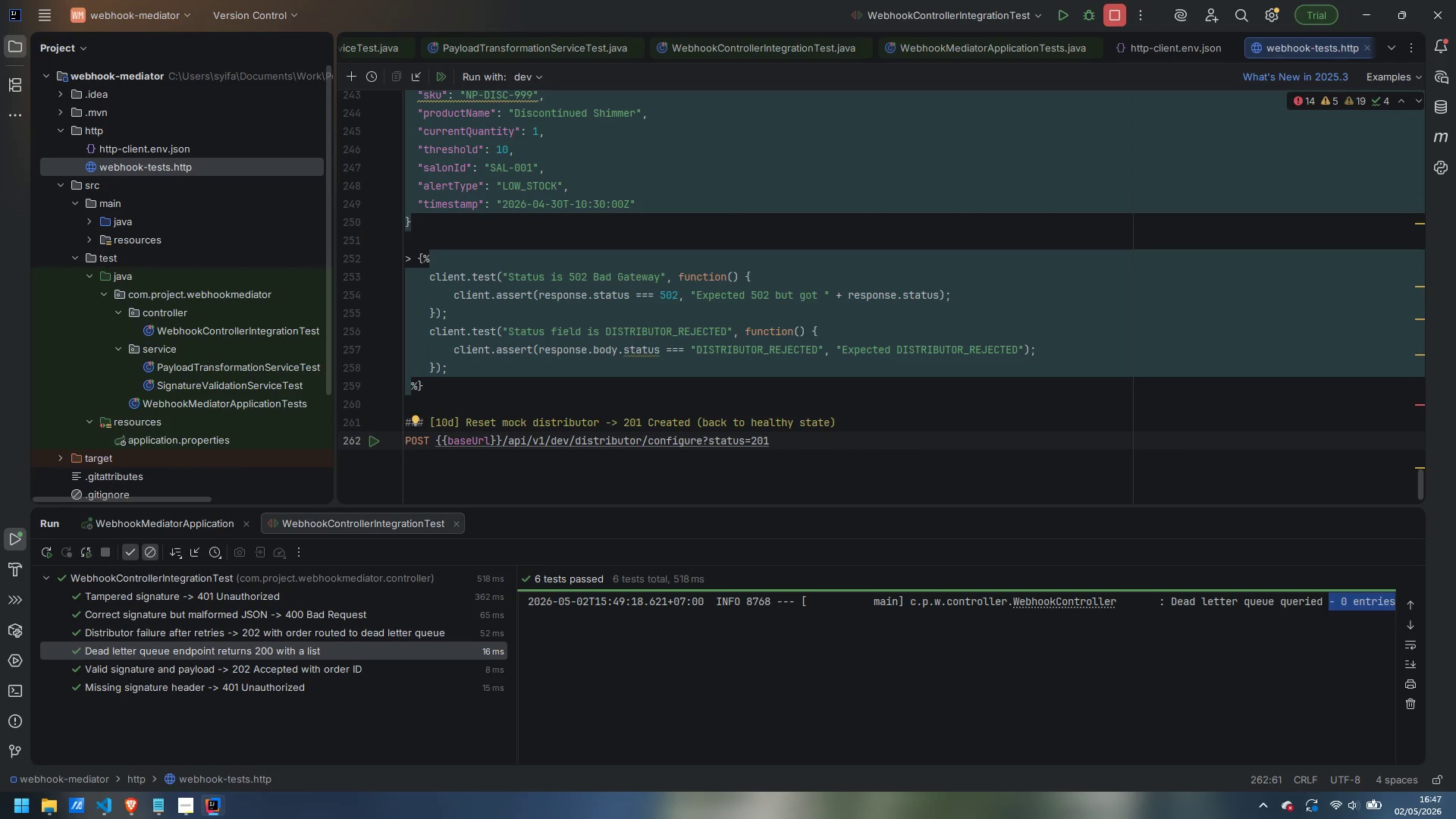 
key(Enter)
 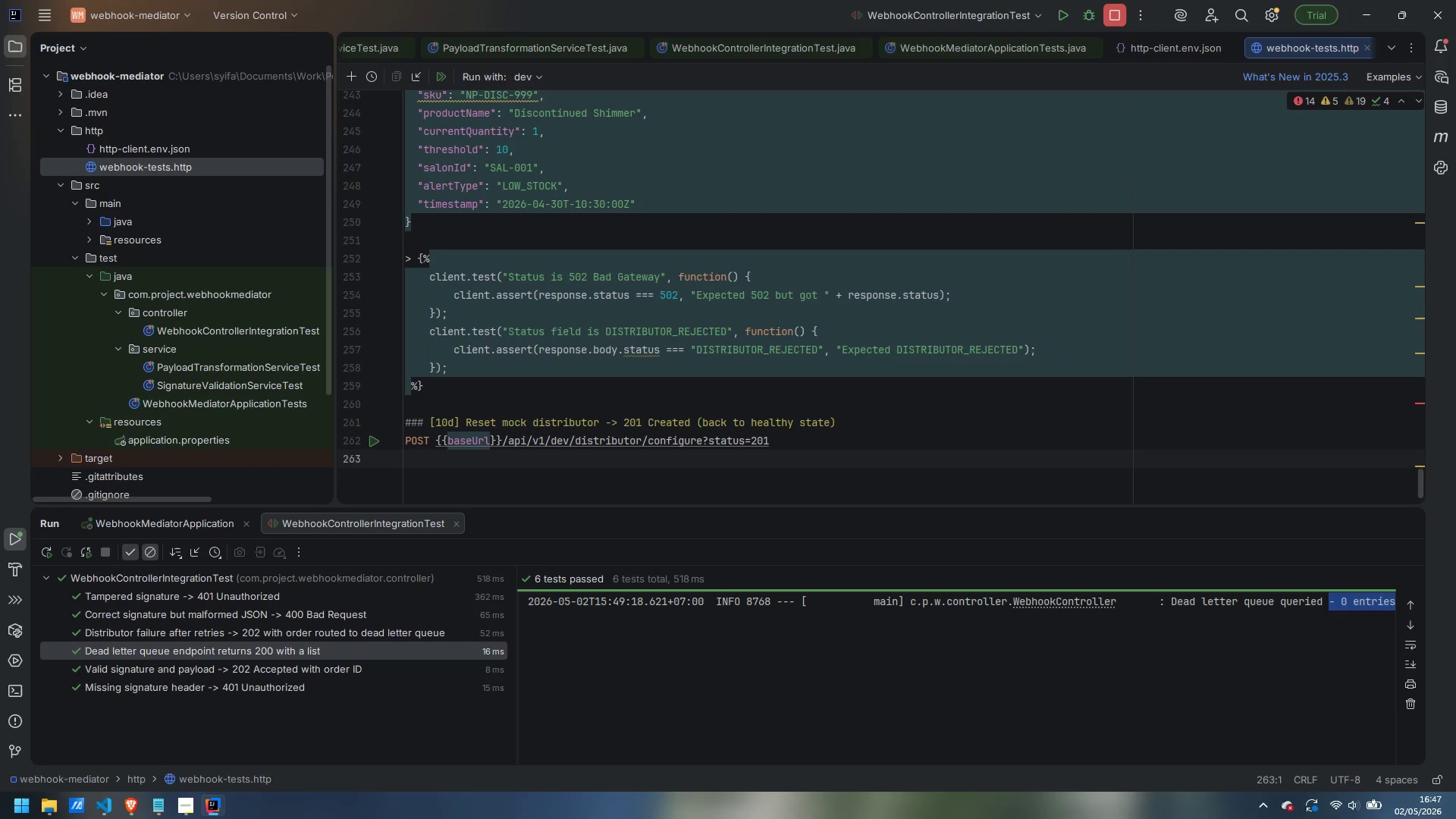 
key(Enter)
 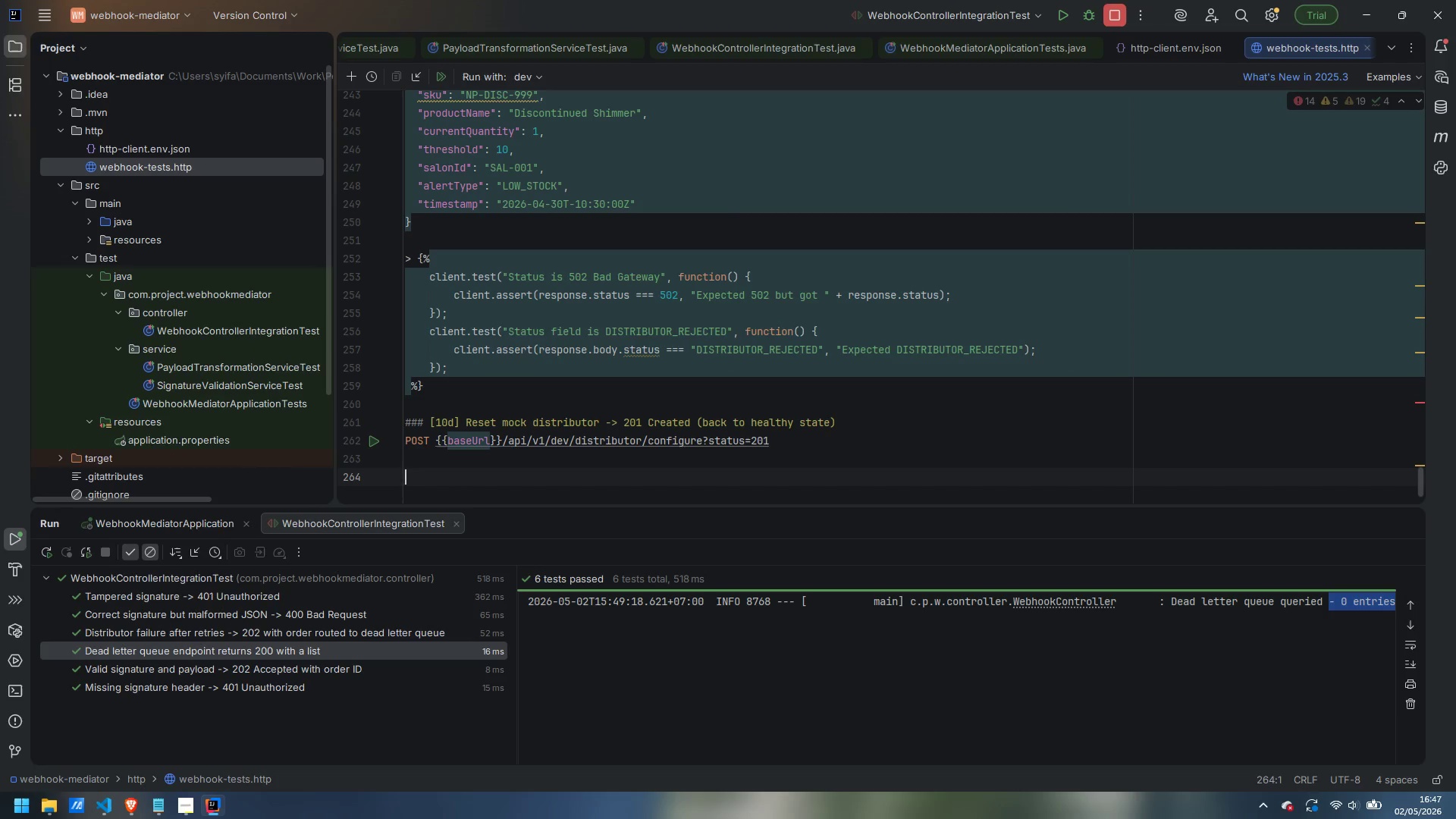 
key(Shift+Period)
 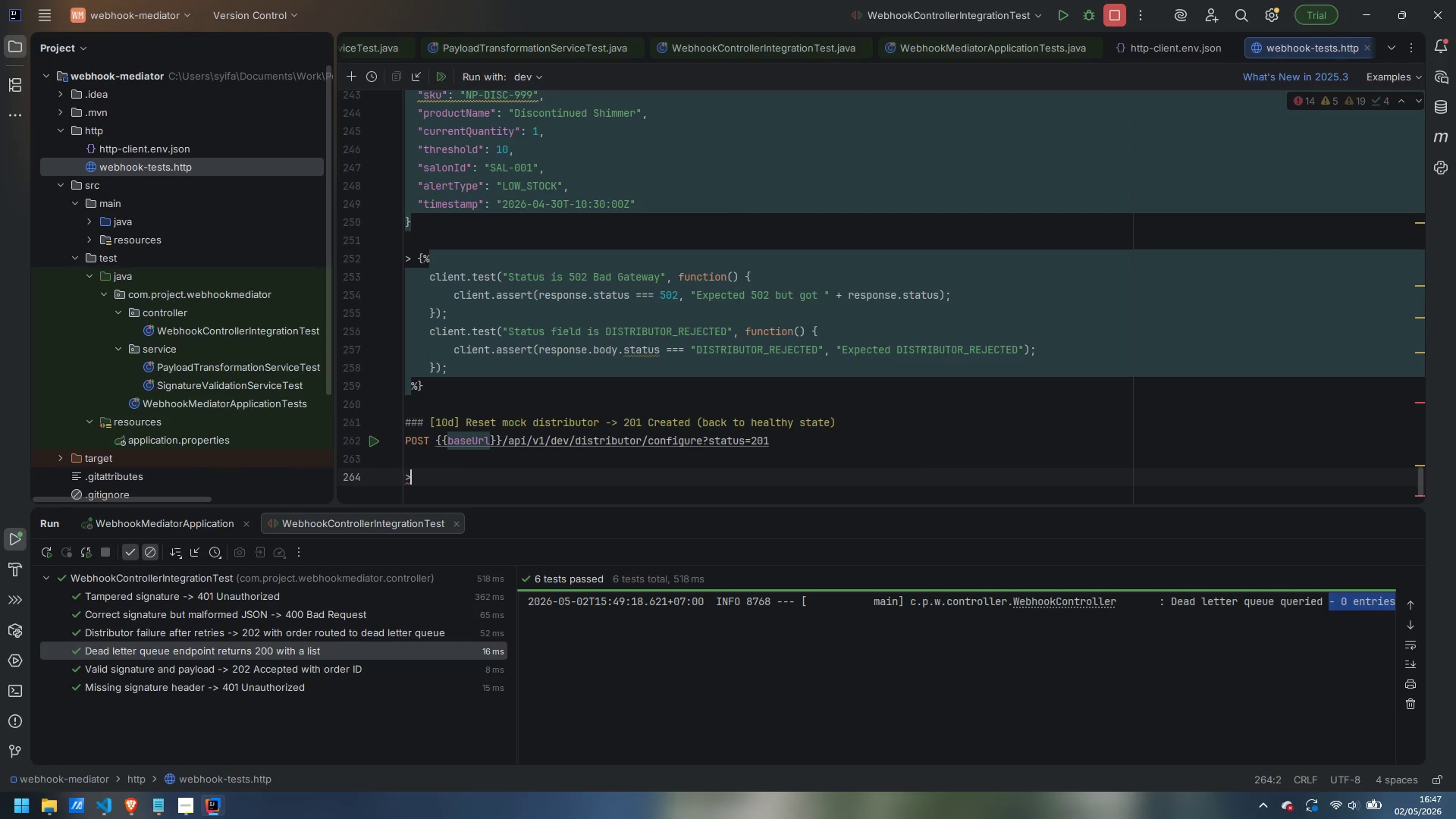 
key(Shift+Space)
 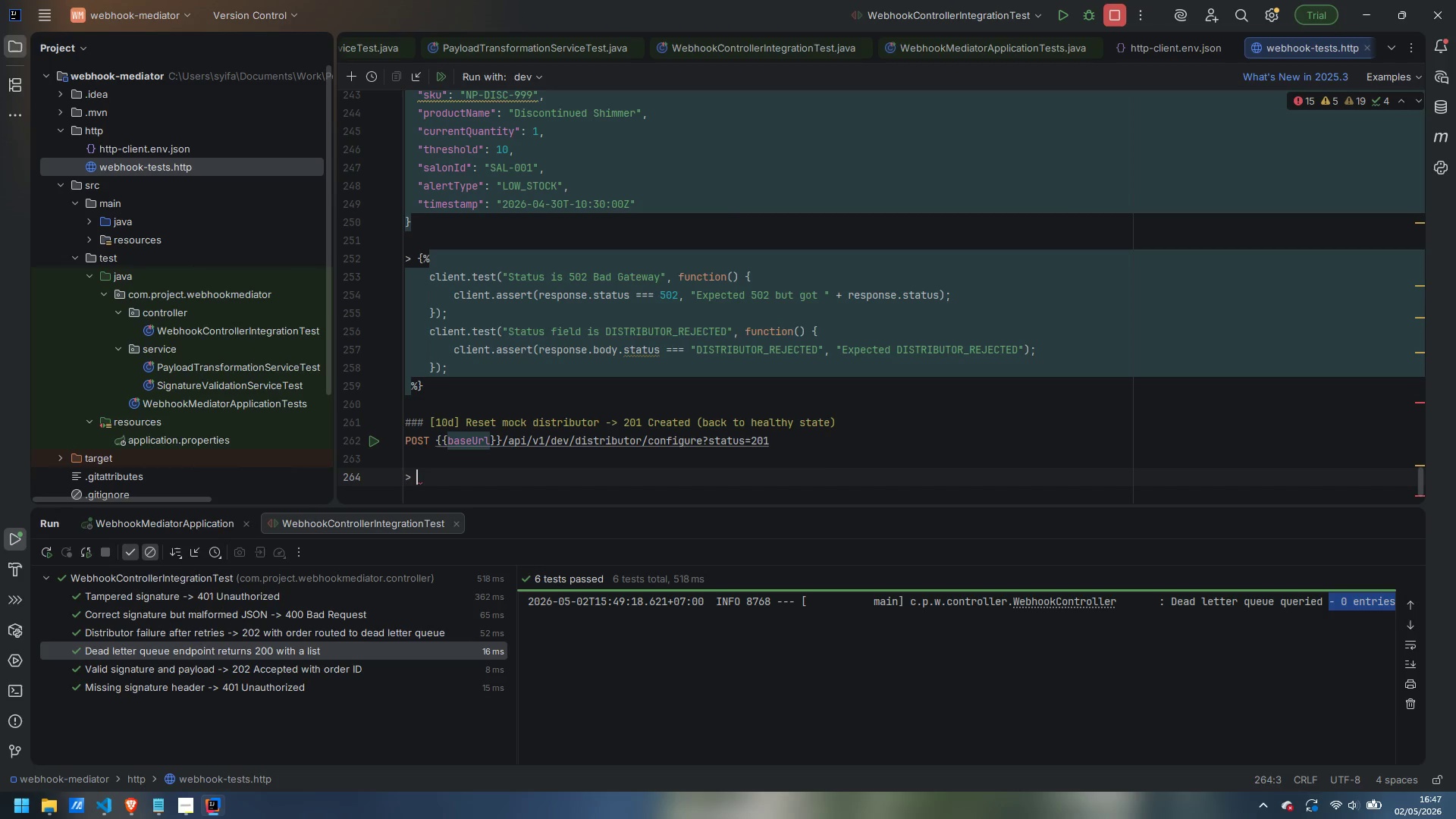 
key(Shift+BracketLeft)
 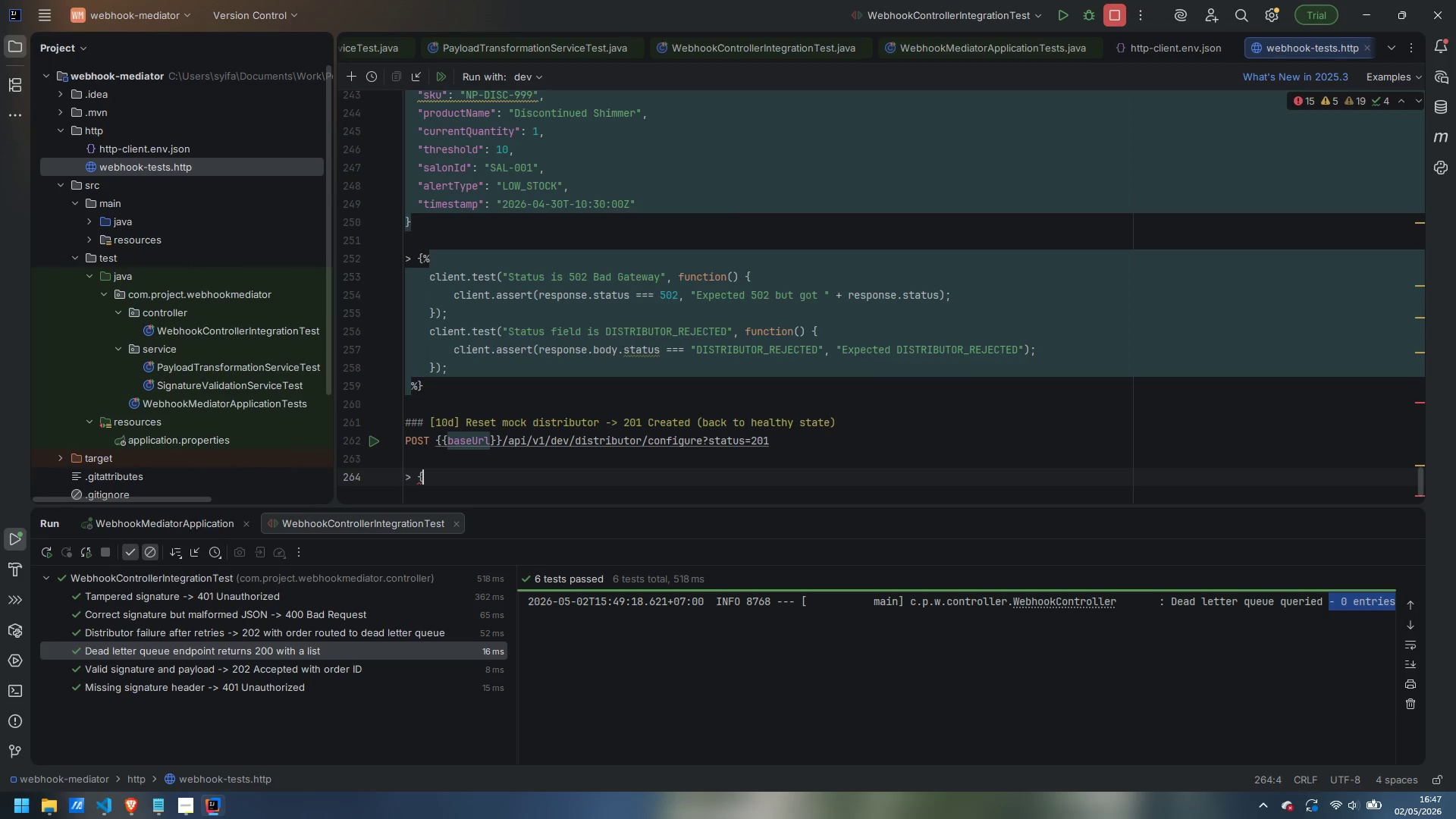 
key(Shift+5)
 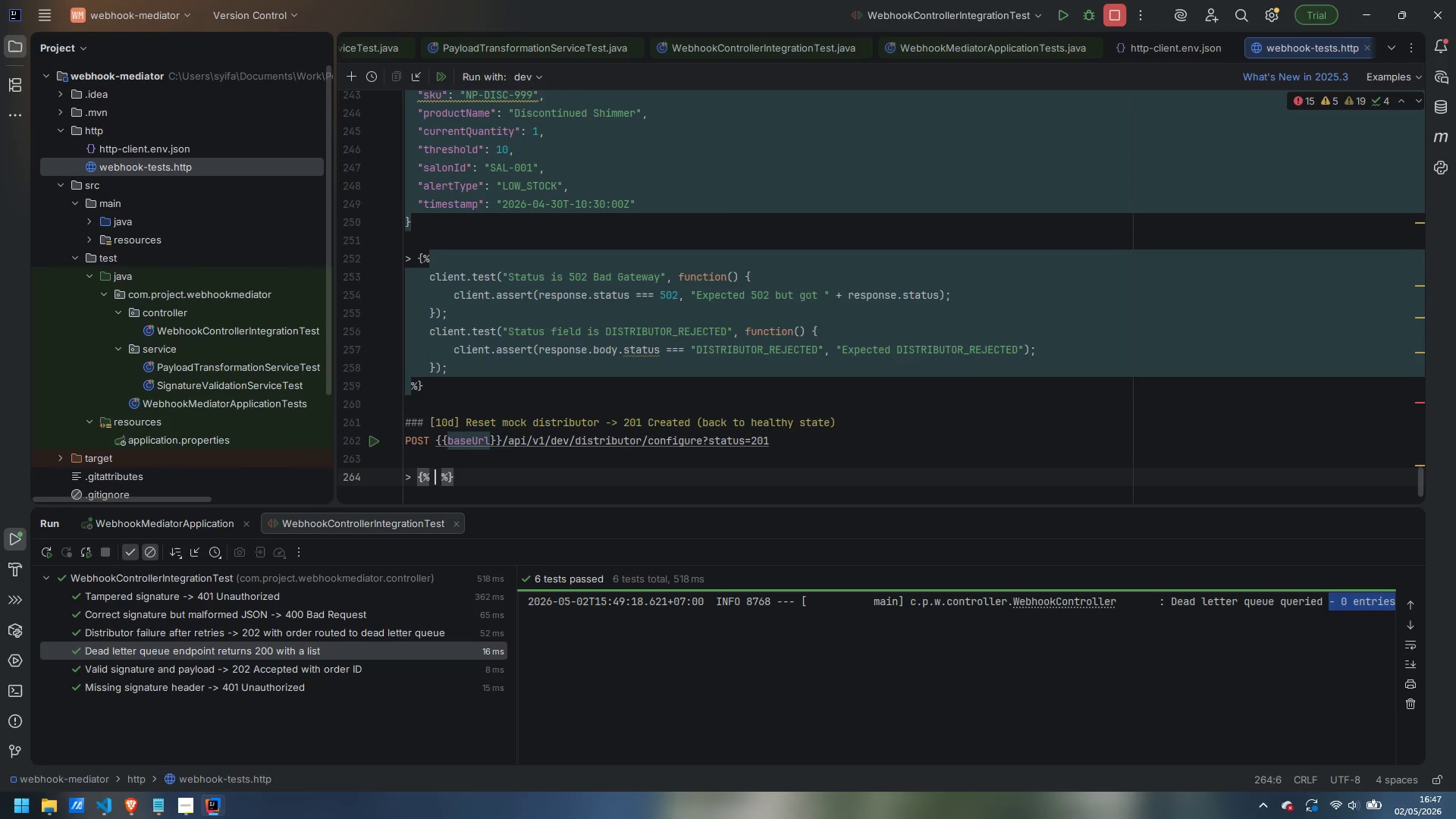 
key(Enter)
 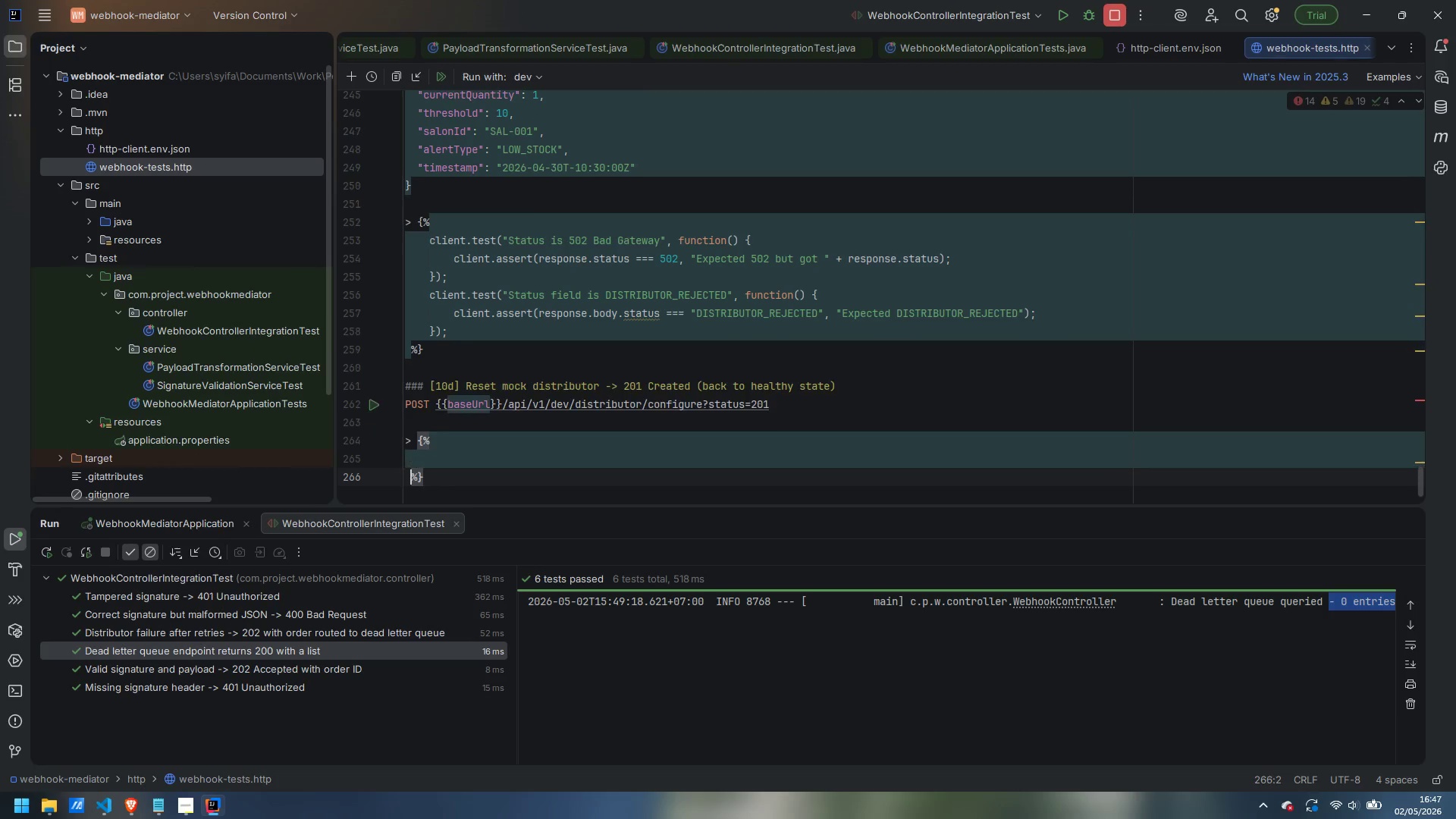 
key(Enter)
 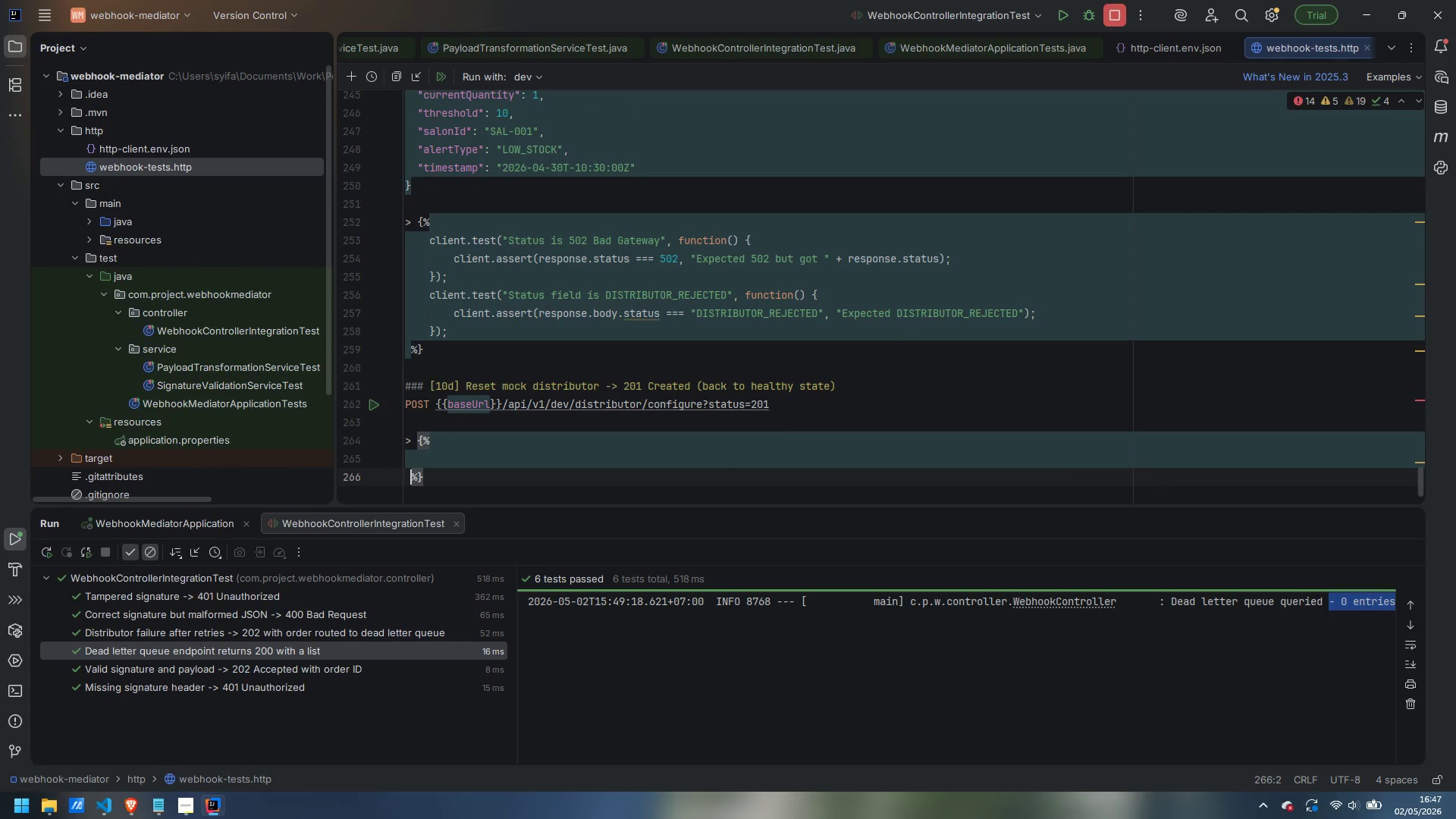 
key(ArrowUp)
 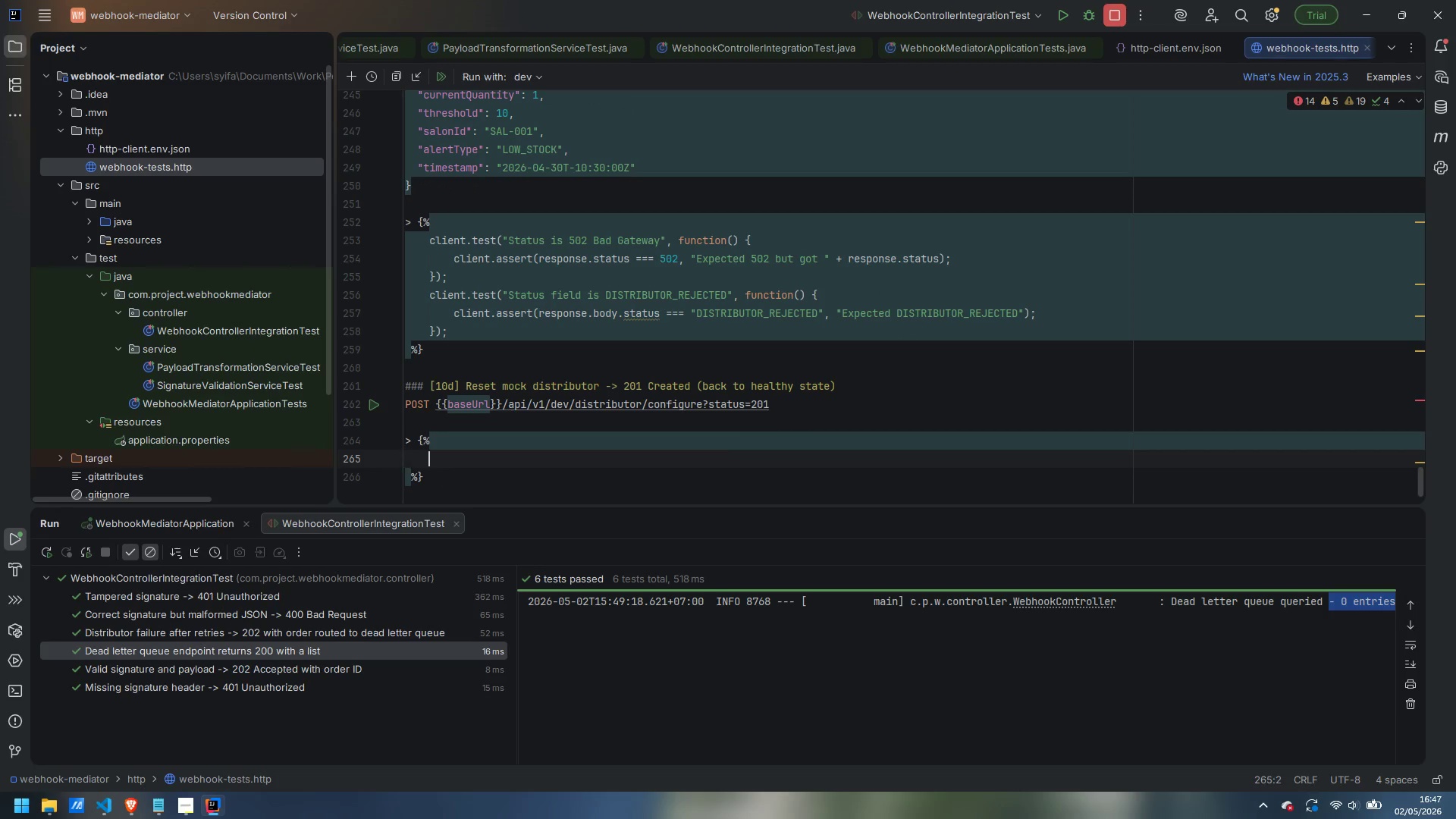 
key(Tab)
 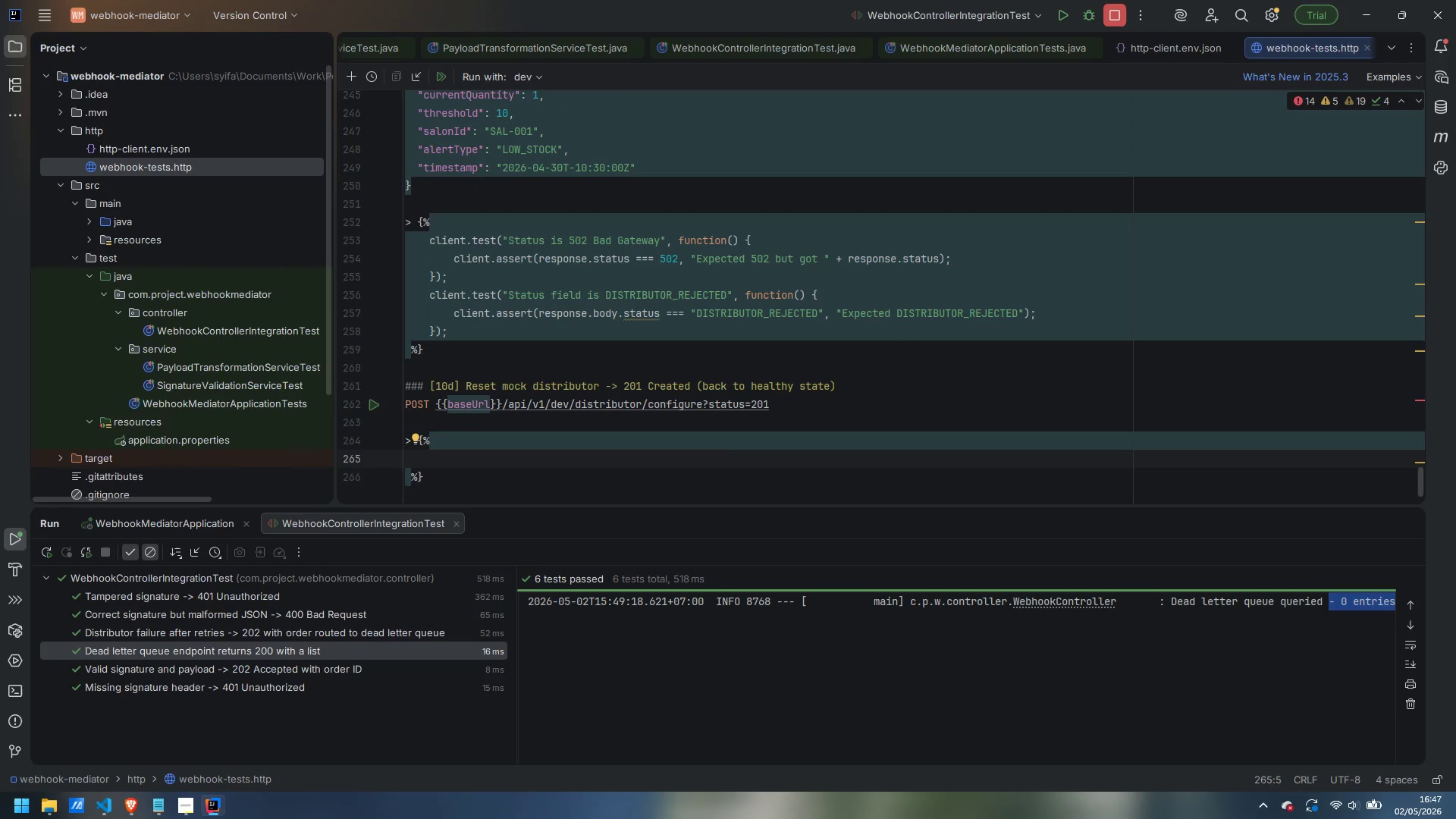 
wait(8.86)
 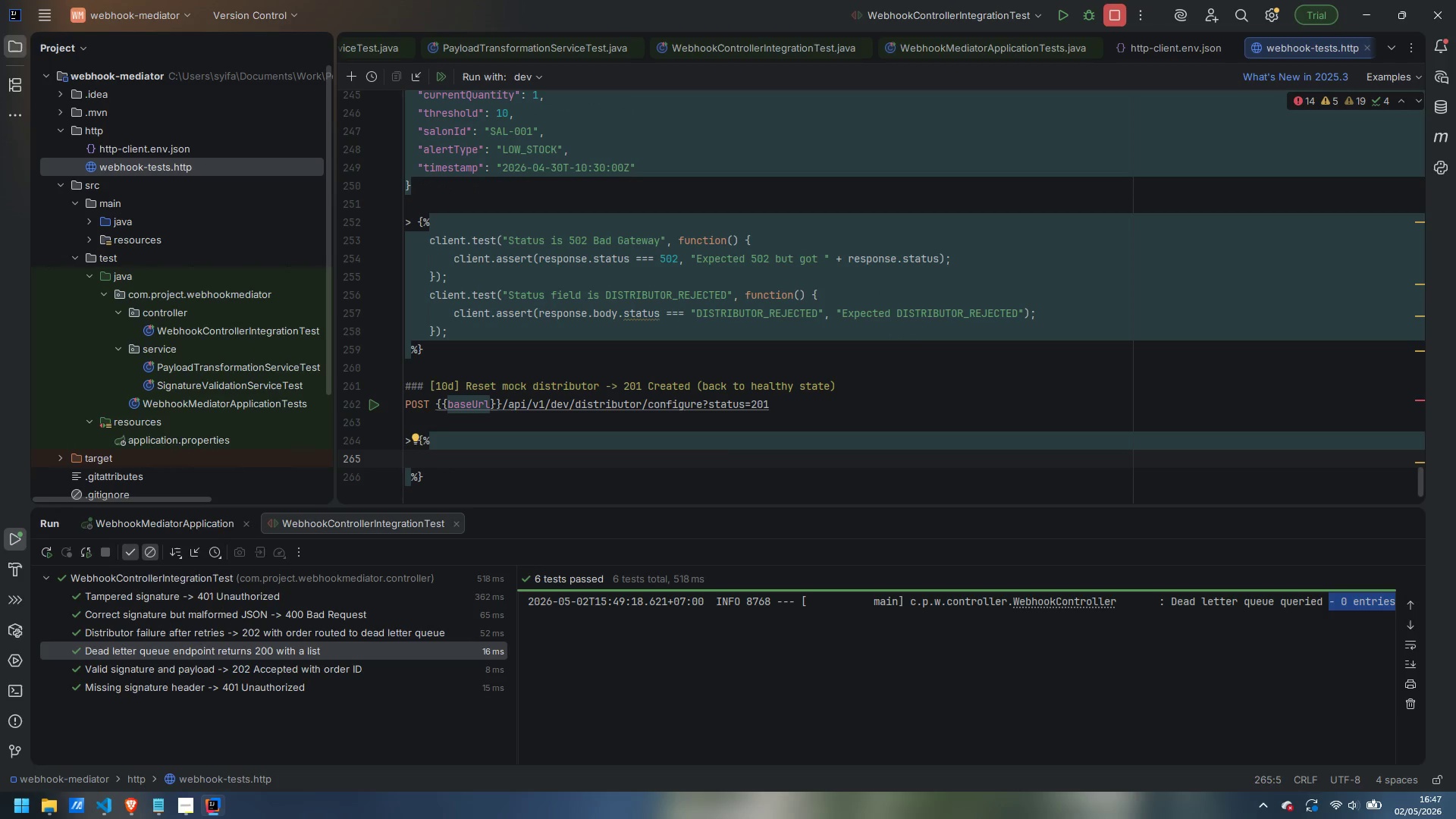 
type(client.test("Moo)
key(Backspace)
type(ck distributor reset to 201)
 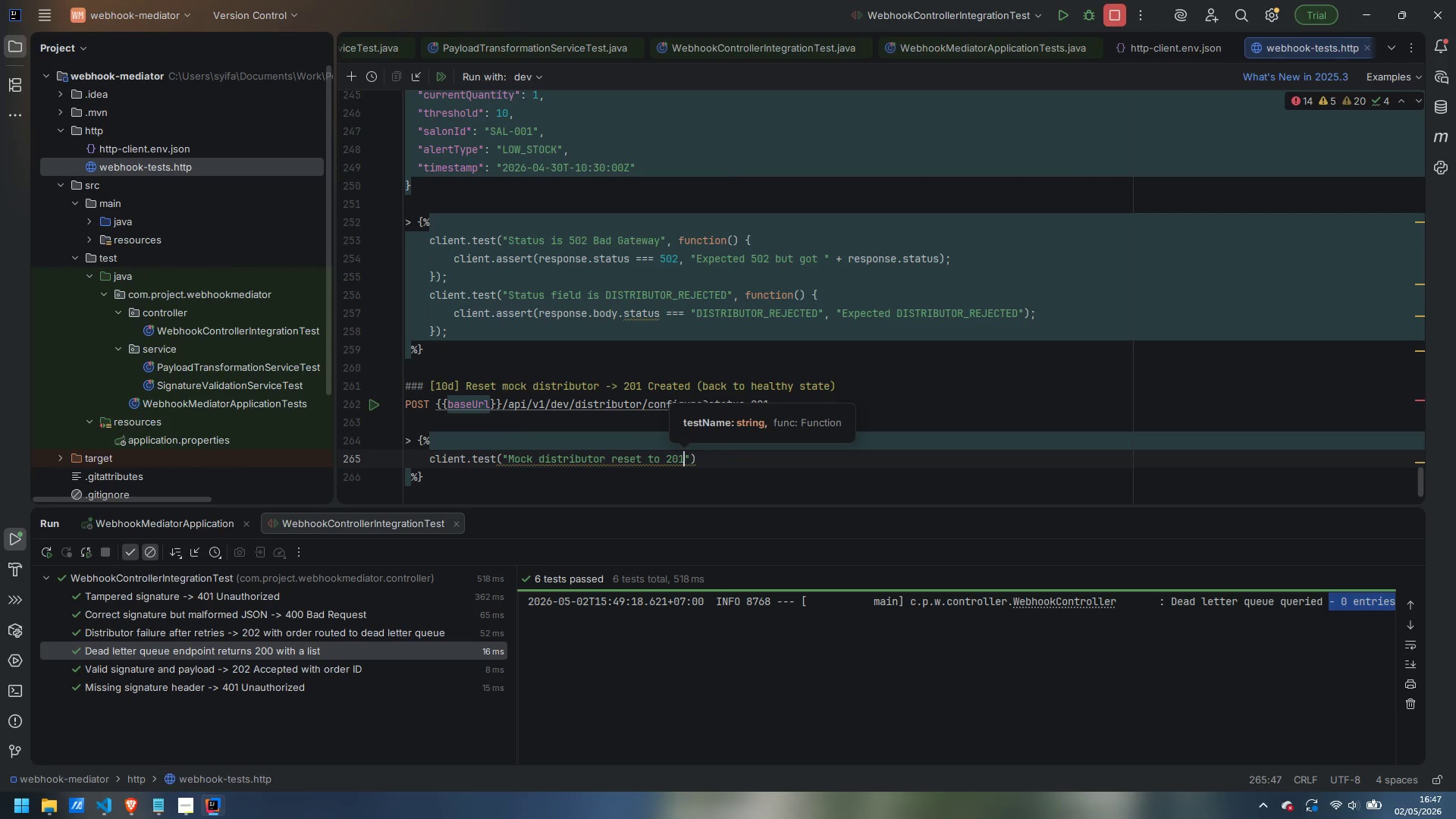 
key(ArrowRight)
 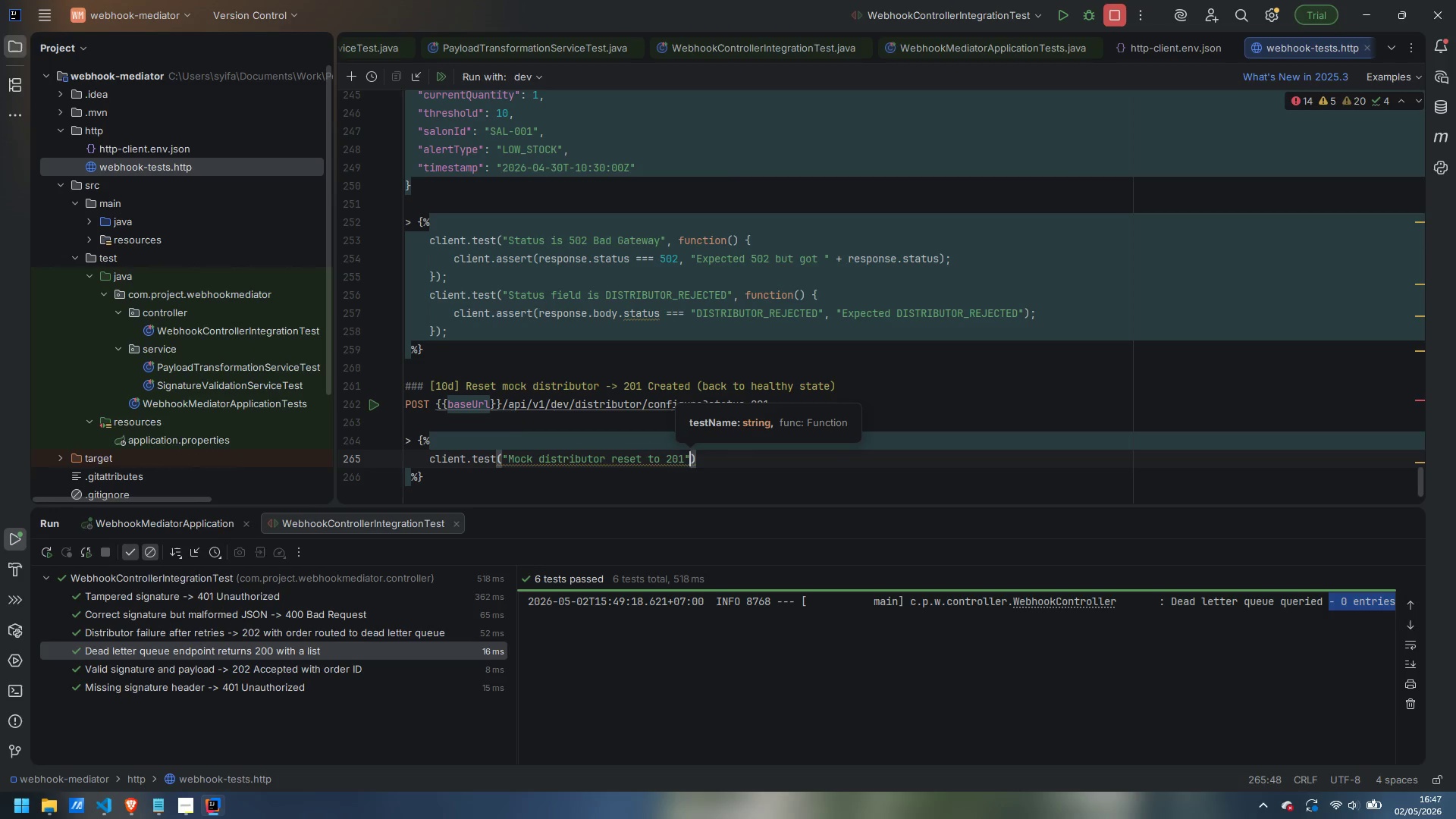 
type(, fucntion)
 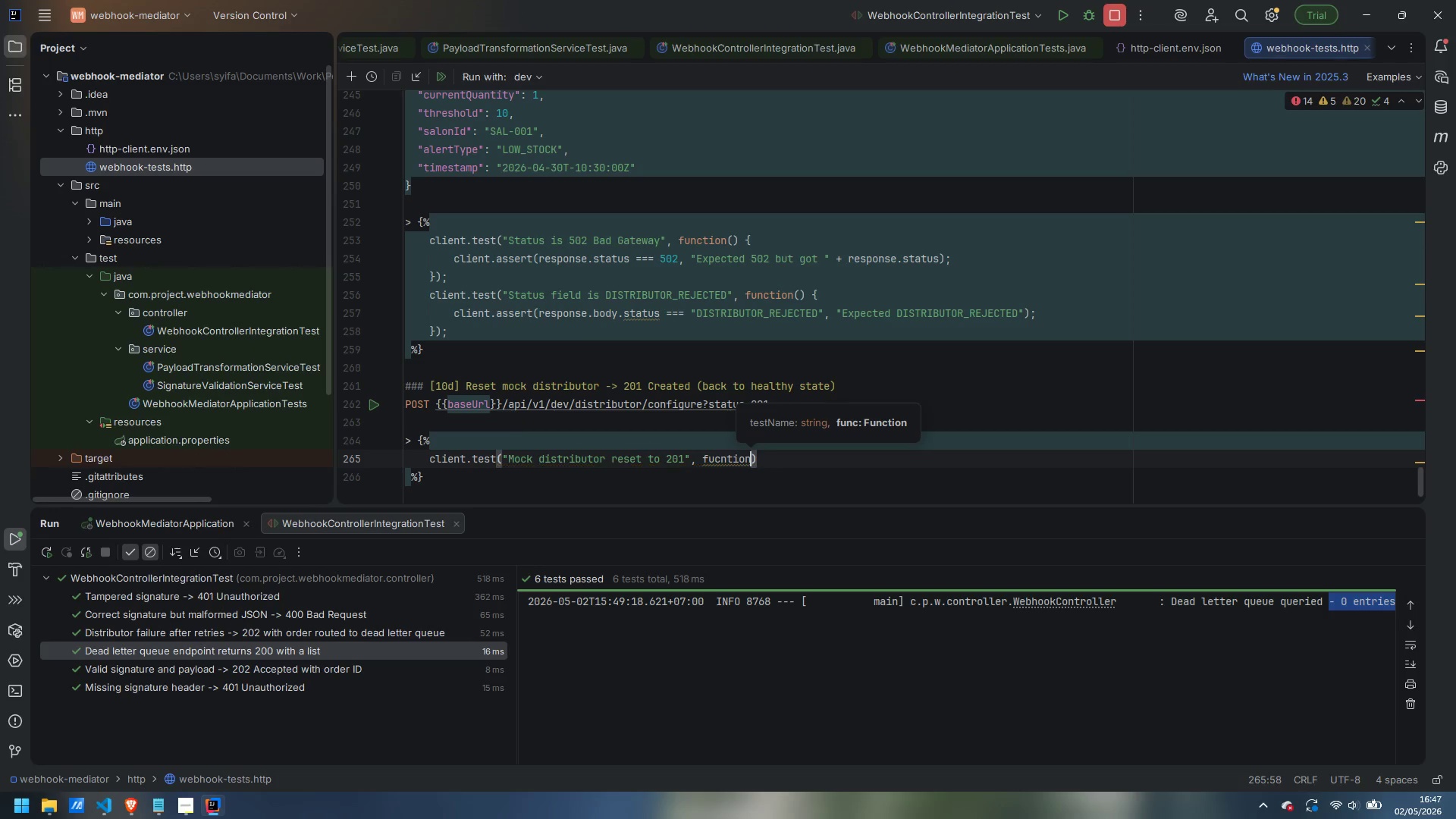 
key(Control+ControlLeft)
 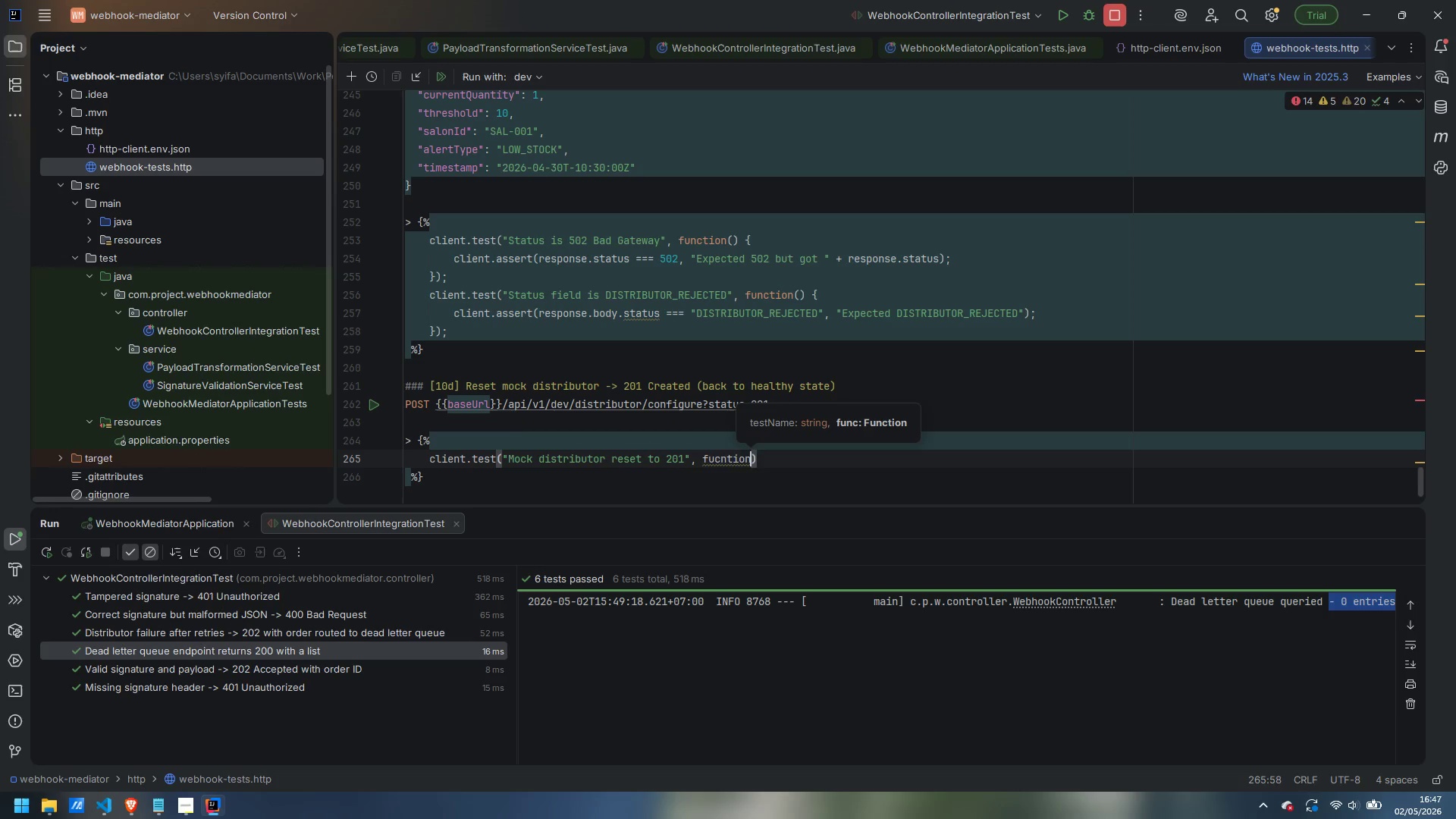 
key(Control+Backspace)
 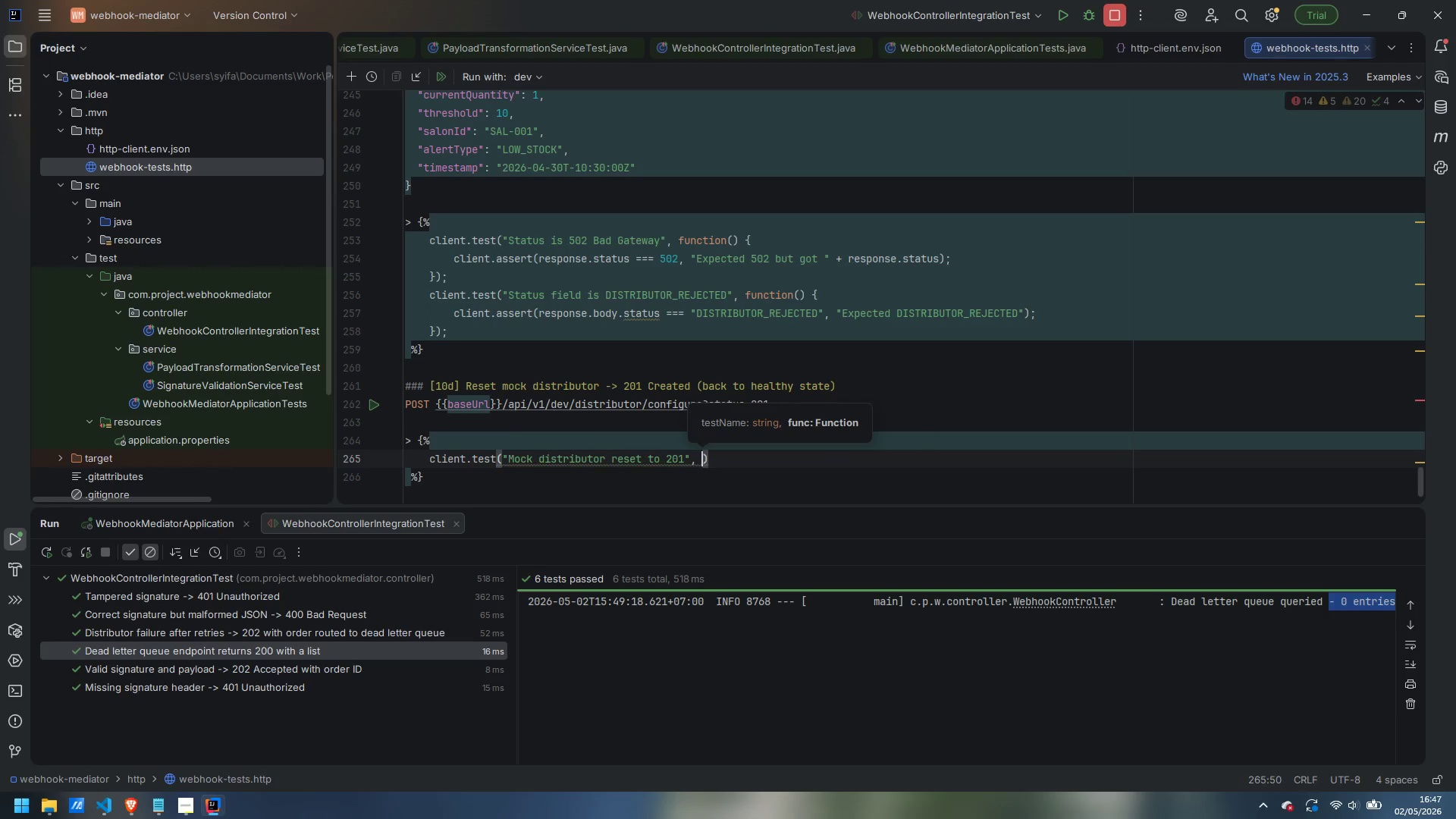 
type(function )
key(Backspace)
type(() {)
 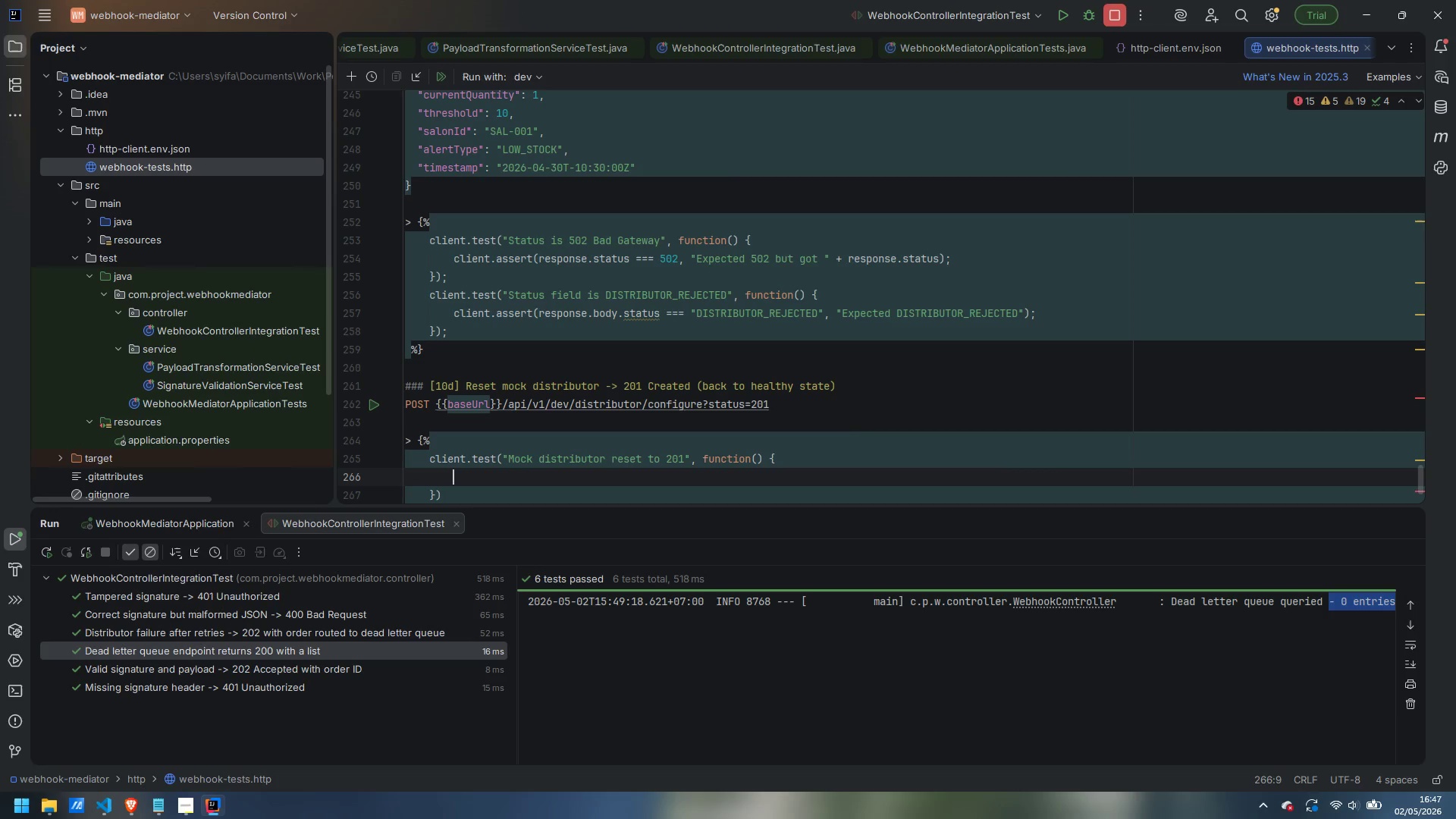 
 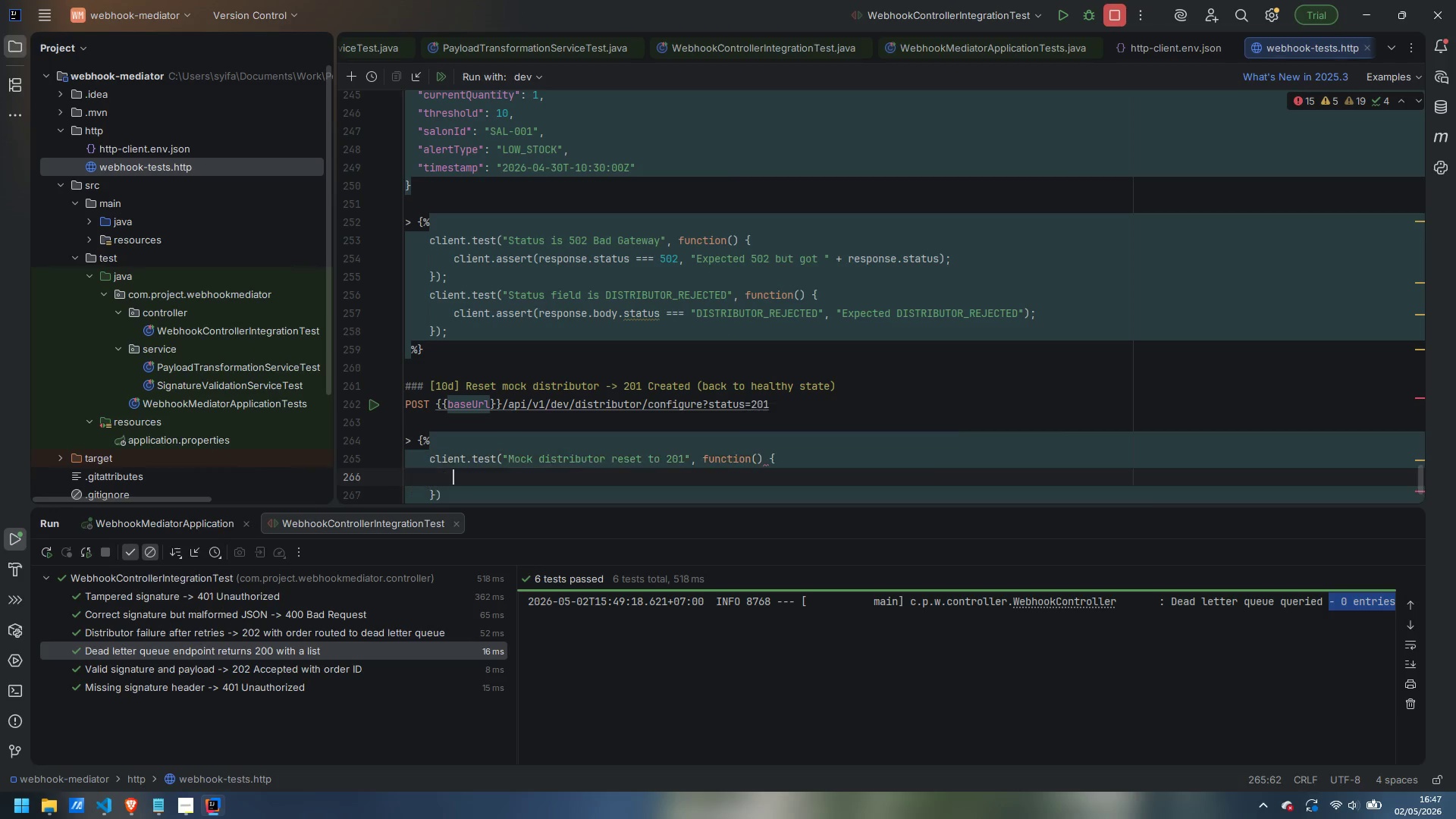 
key(Enter)
 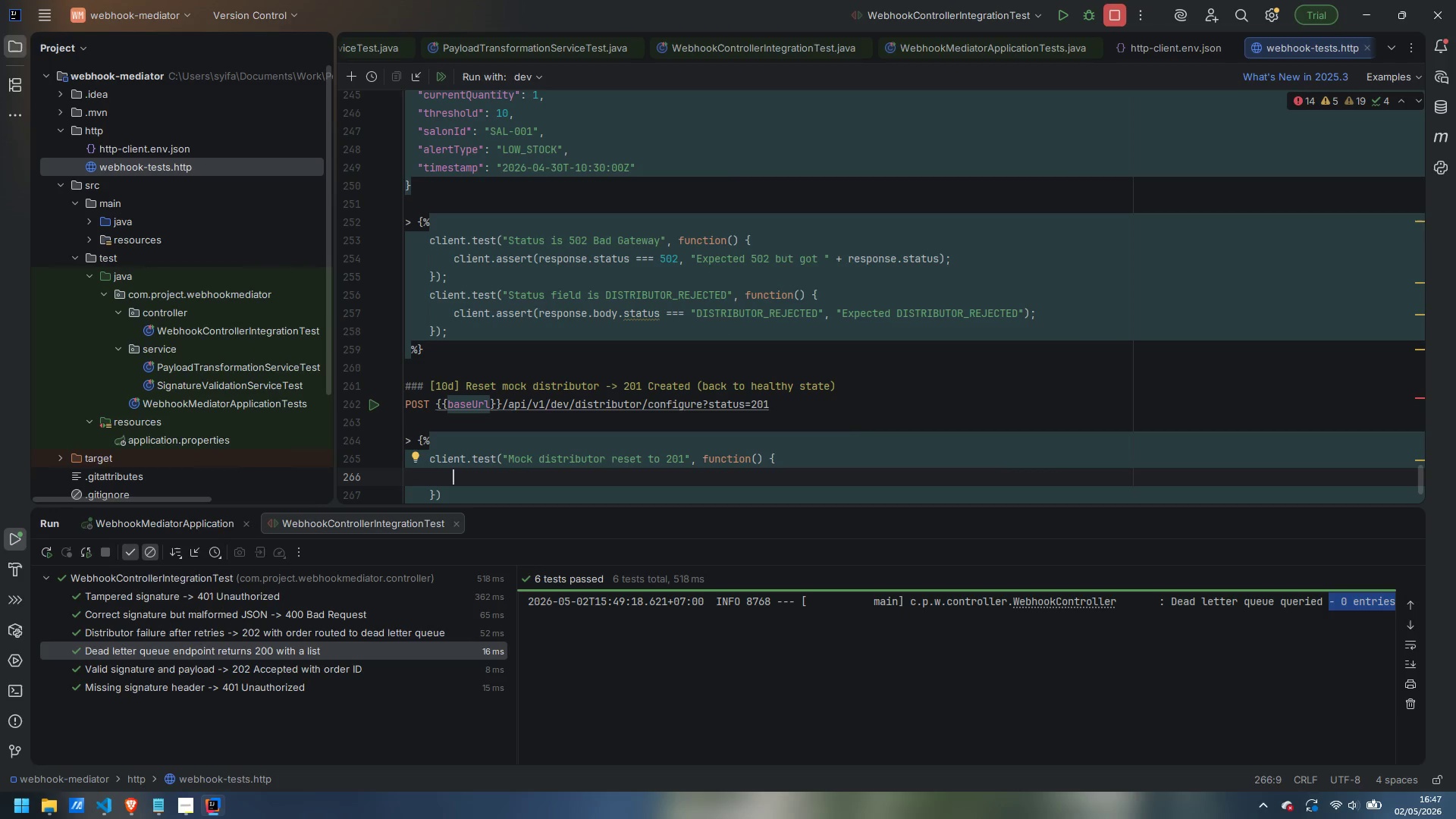 
type(client.assert(response.b)
key(Backspace)
type(status === 200, "Reset call failed: )
 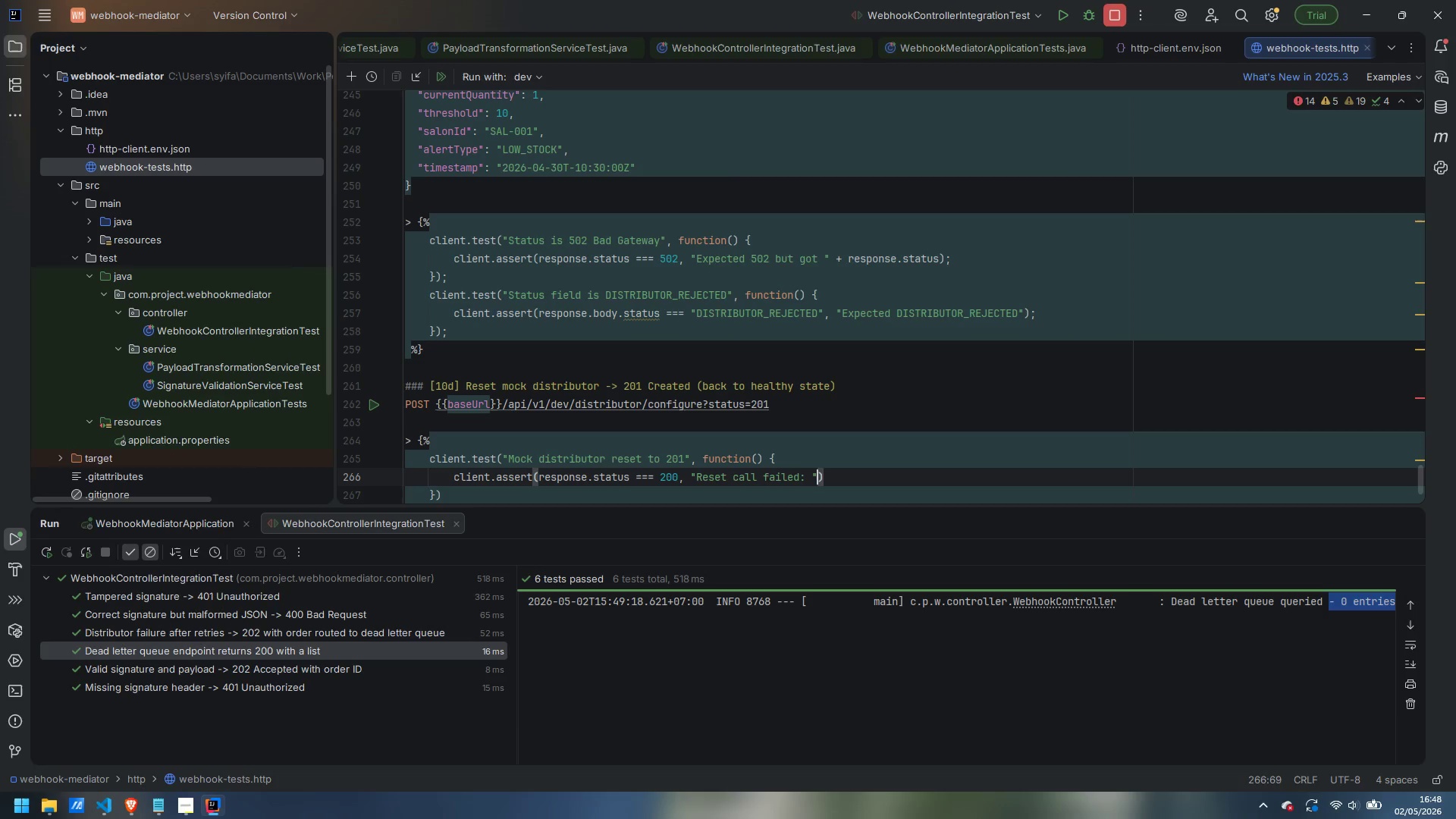 
 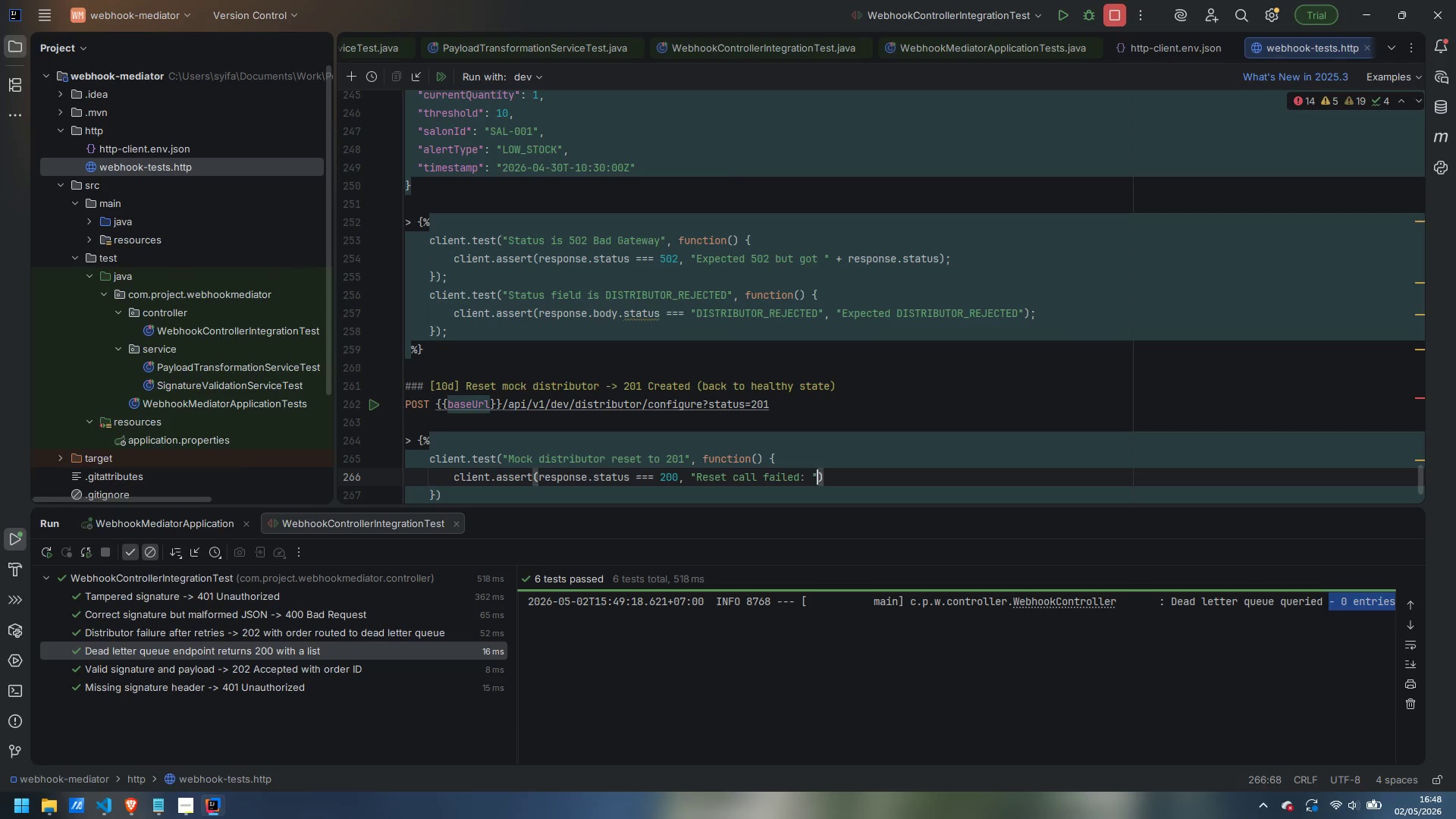 
key(ArrowRight)
 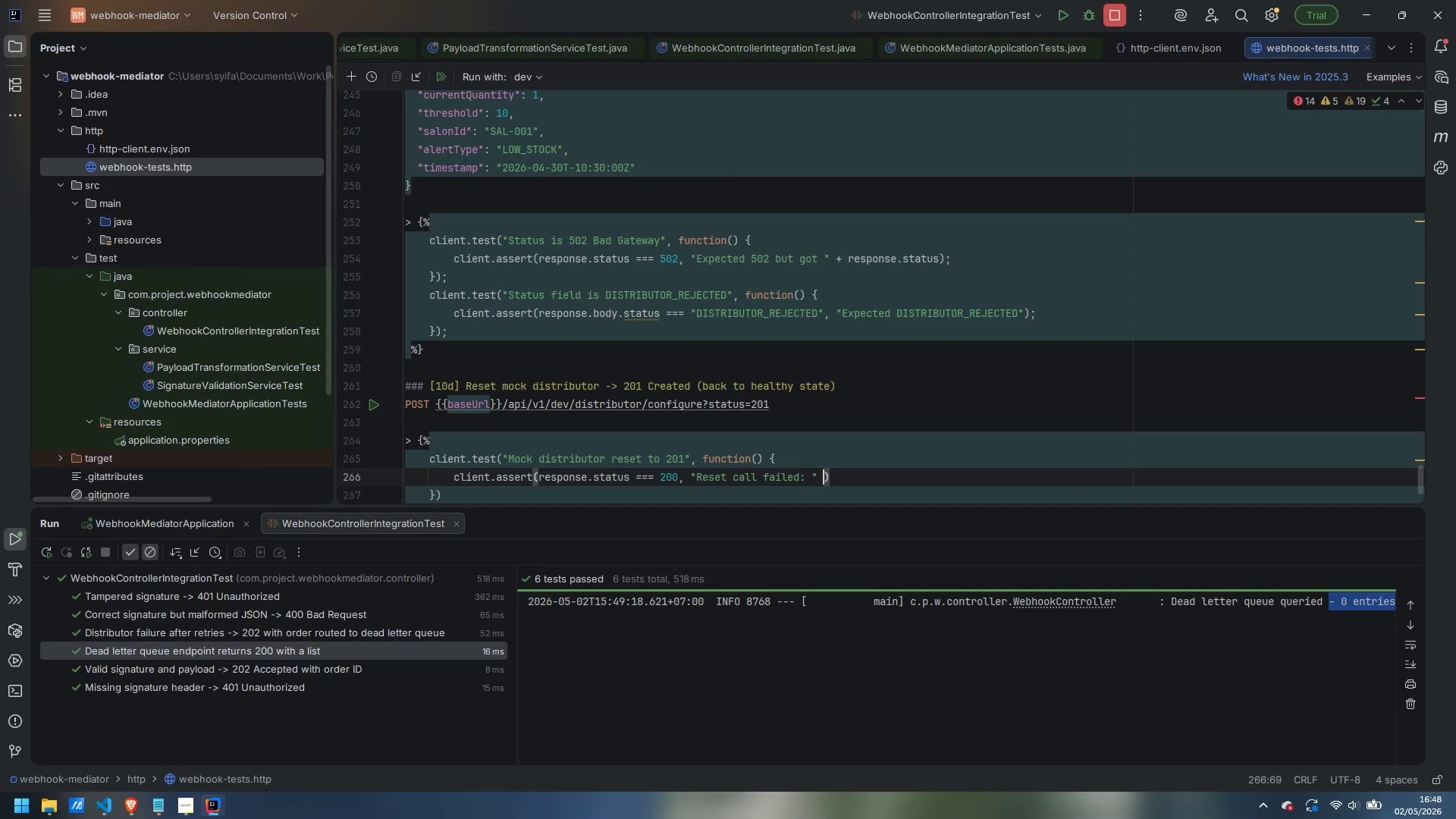 
type( + response.sat)
key(Backspace)
key(Backspace)
type(tstau)
key(Backspace)
key(Backspace)
key(Backspace)
key(Backspace)
type(atsu)
key(Backspace)
key(Backspace)
type(us)
 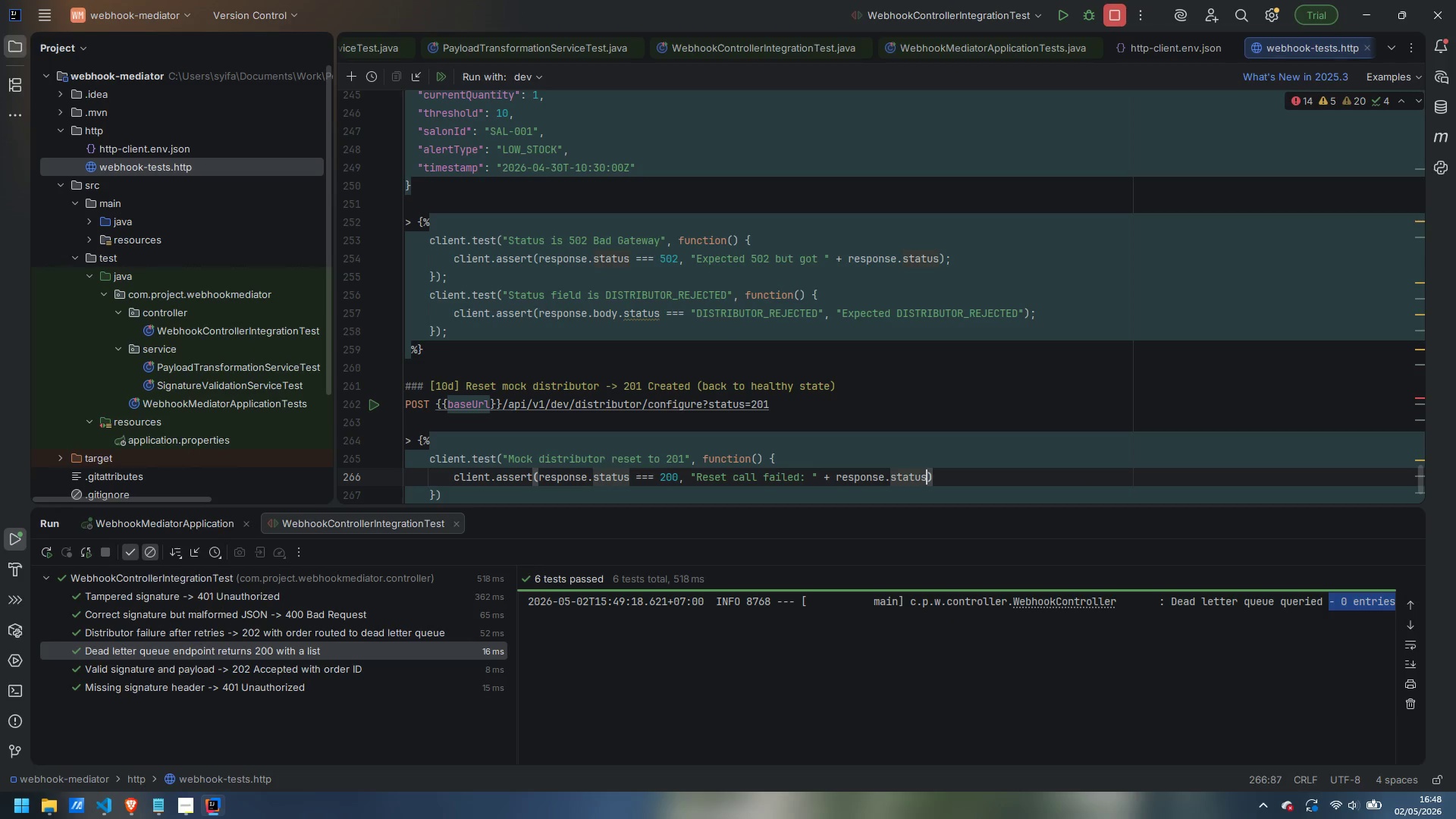 
key(ArrowRight)
 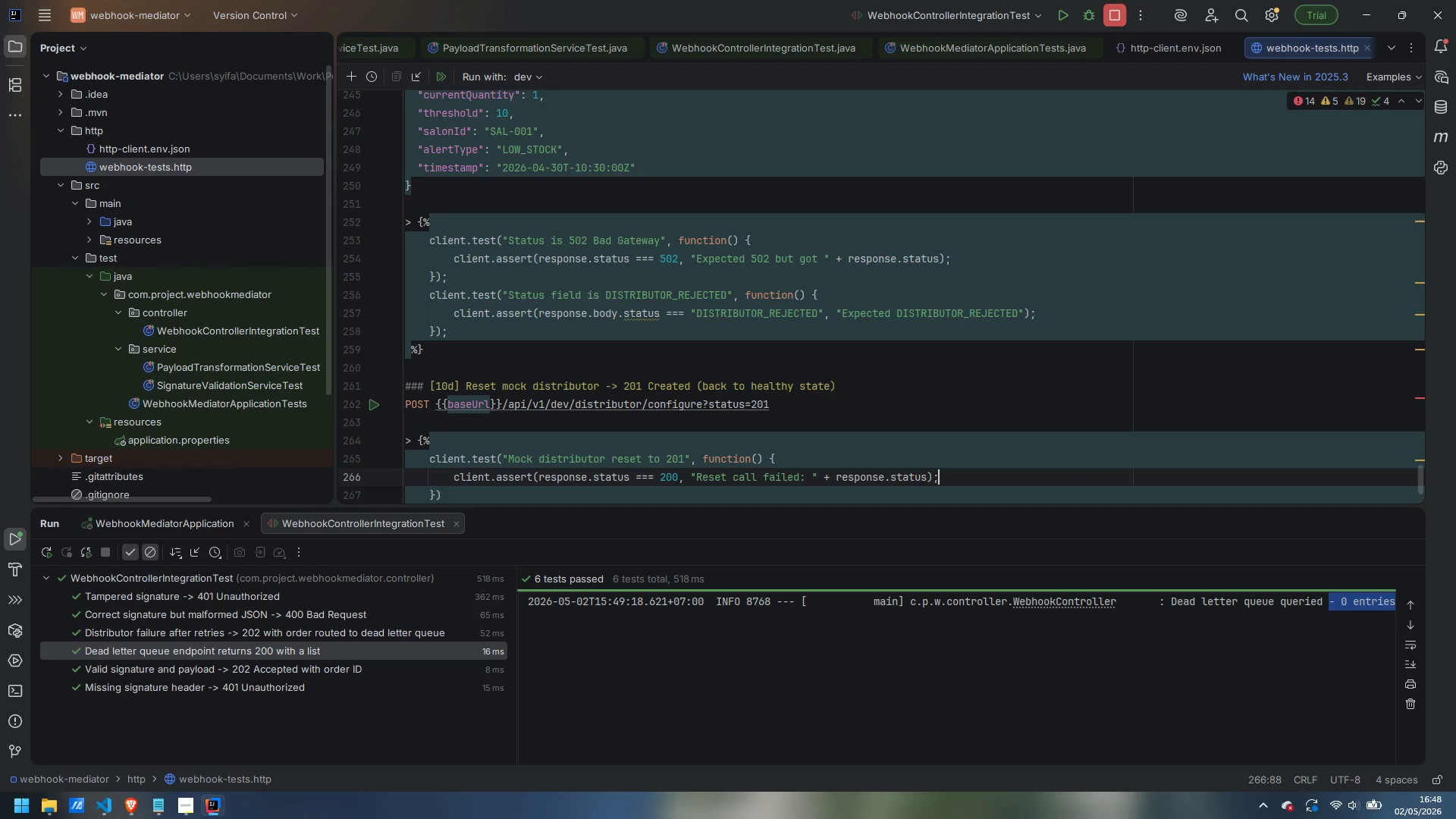 
key(Semicolon)
 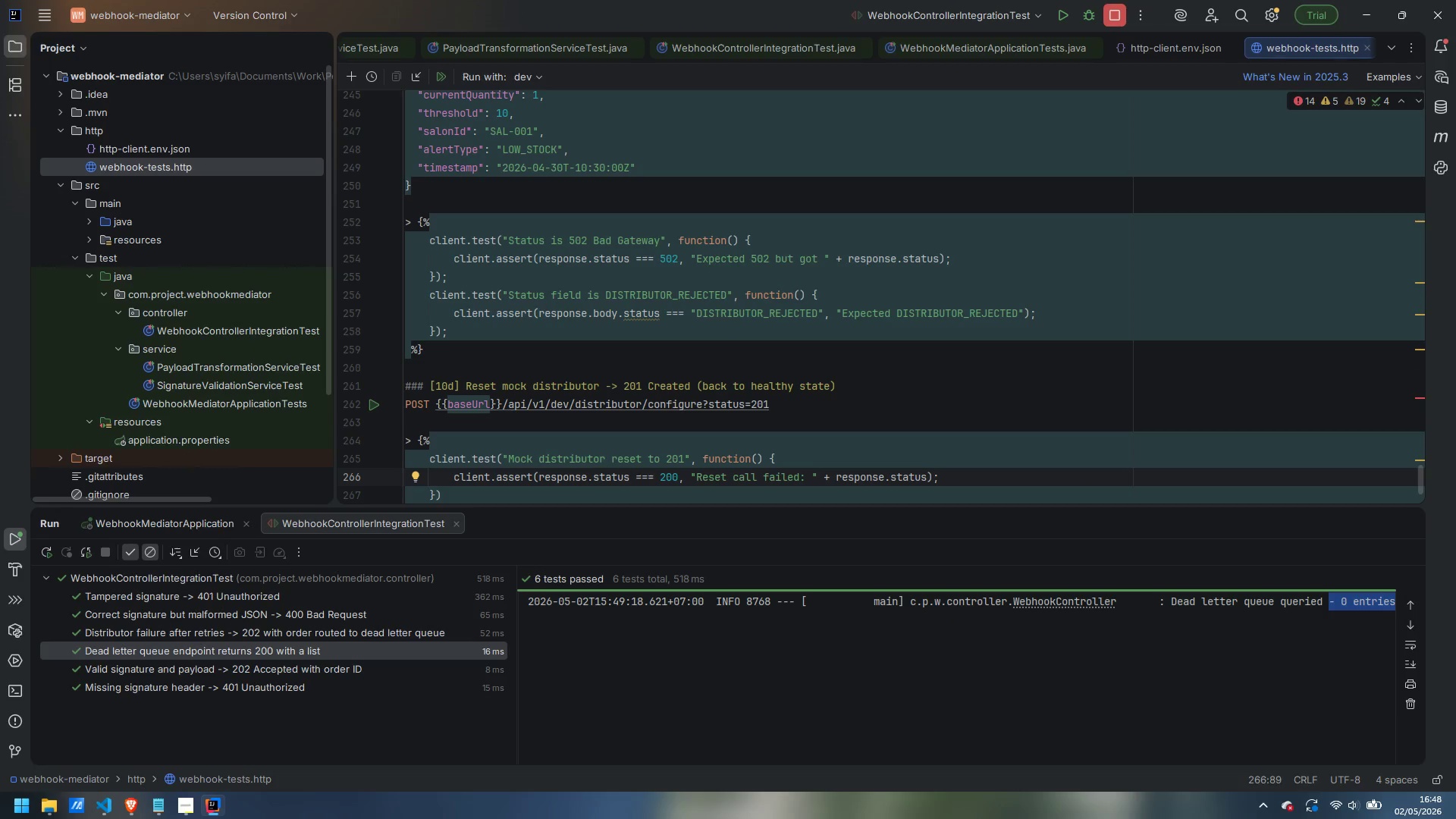 
key(ArrowDown)
 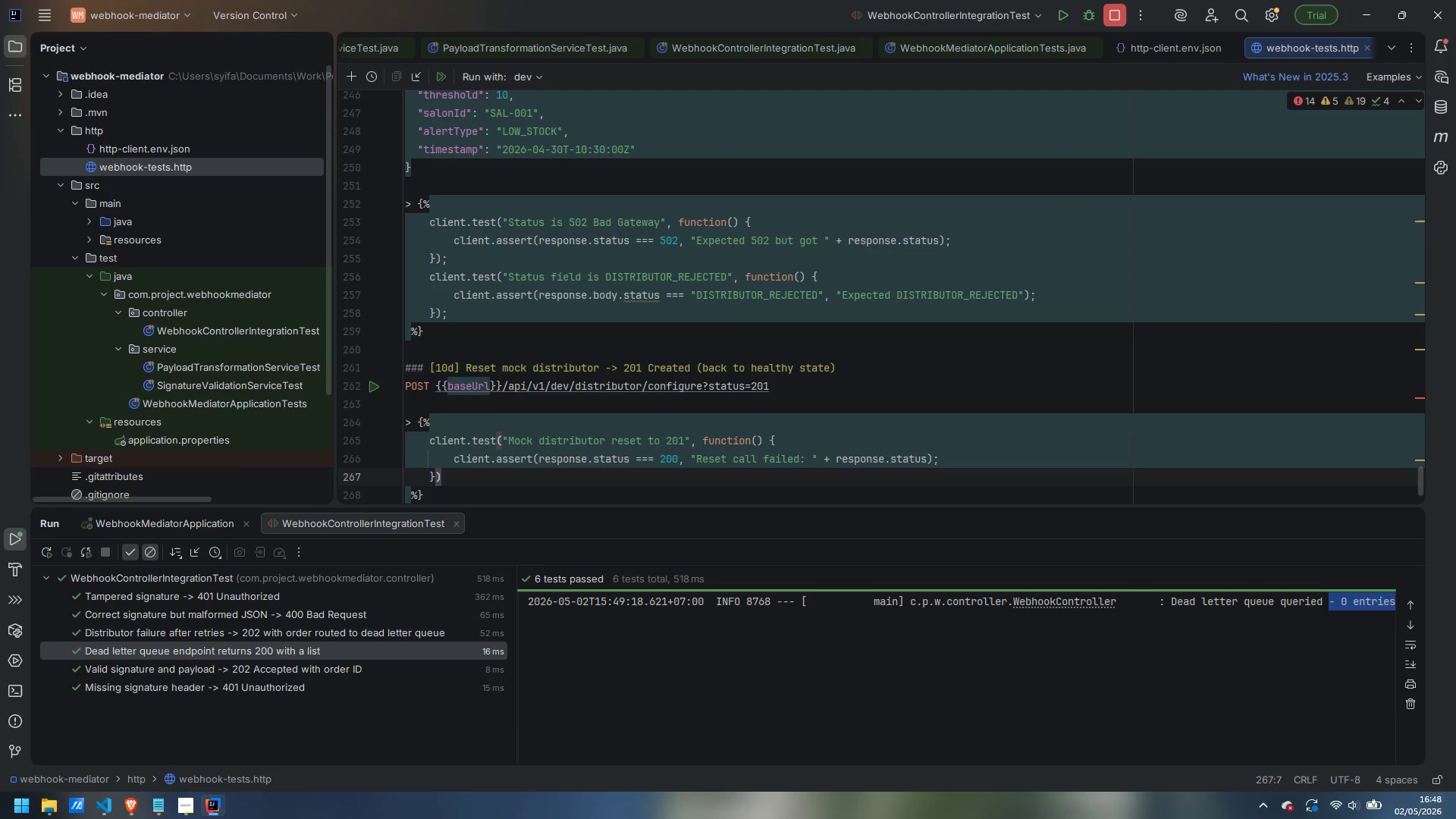 
key(Semicolon)
 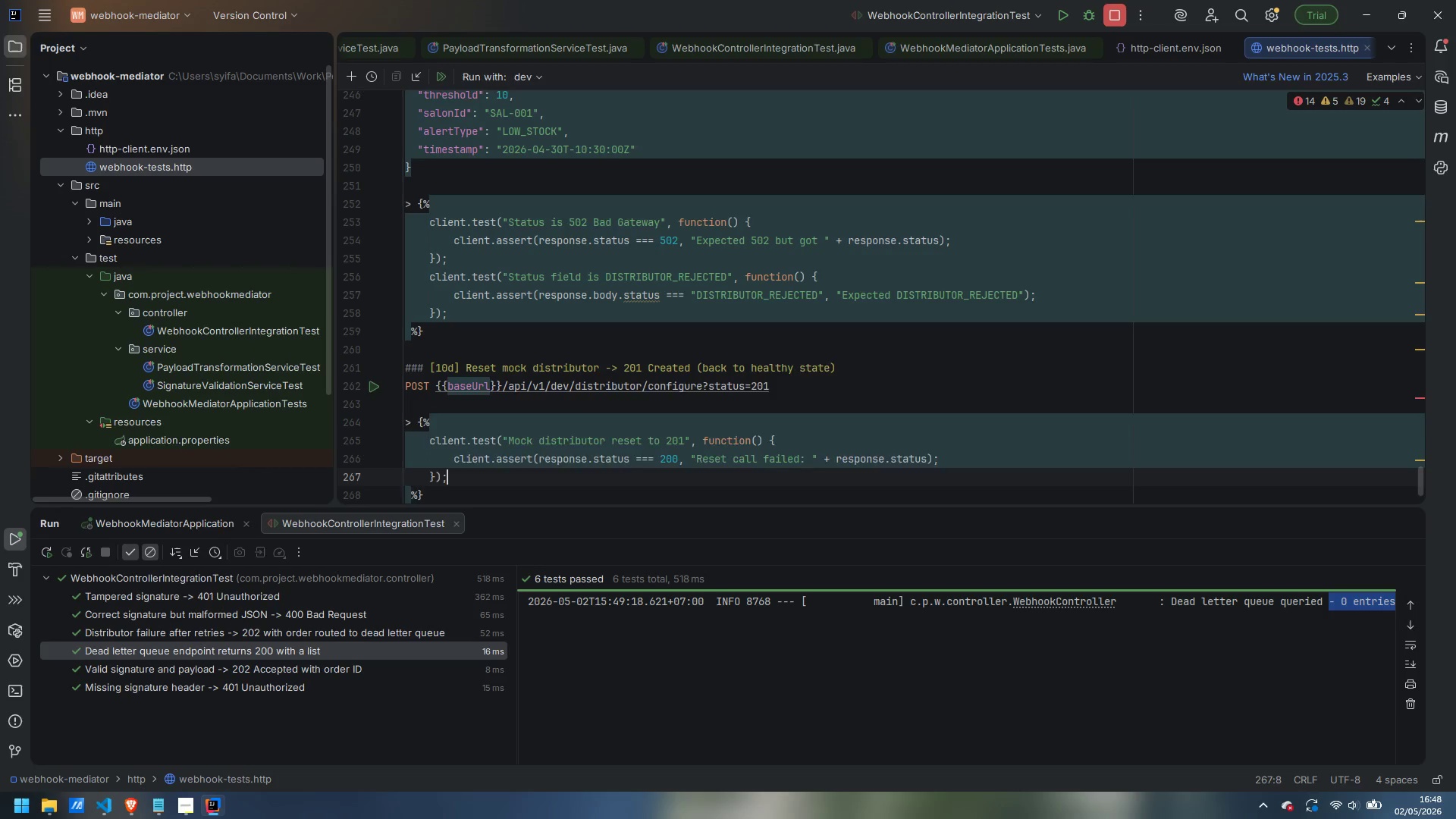 
key(ArrowDown)
 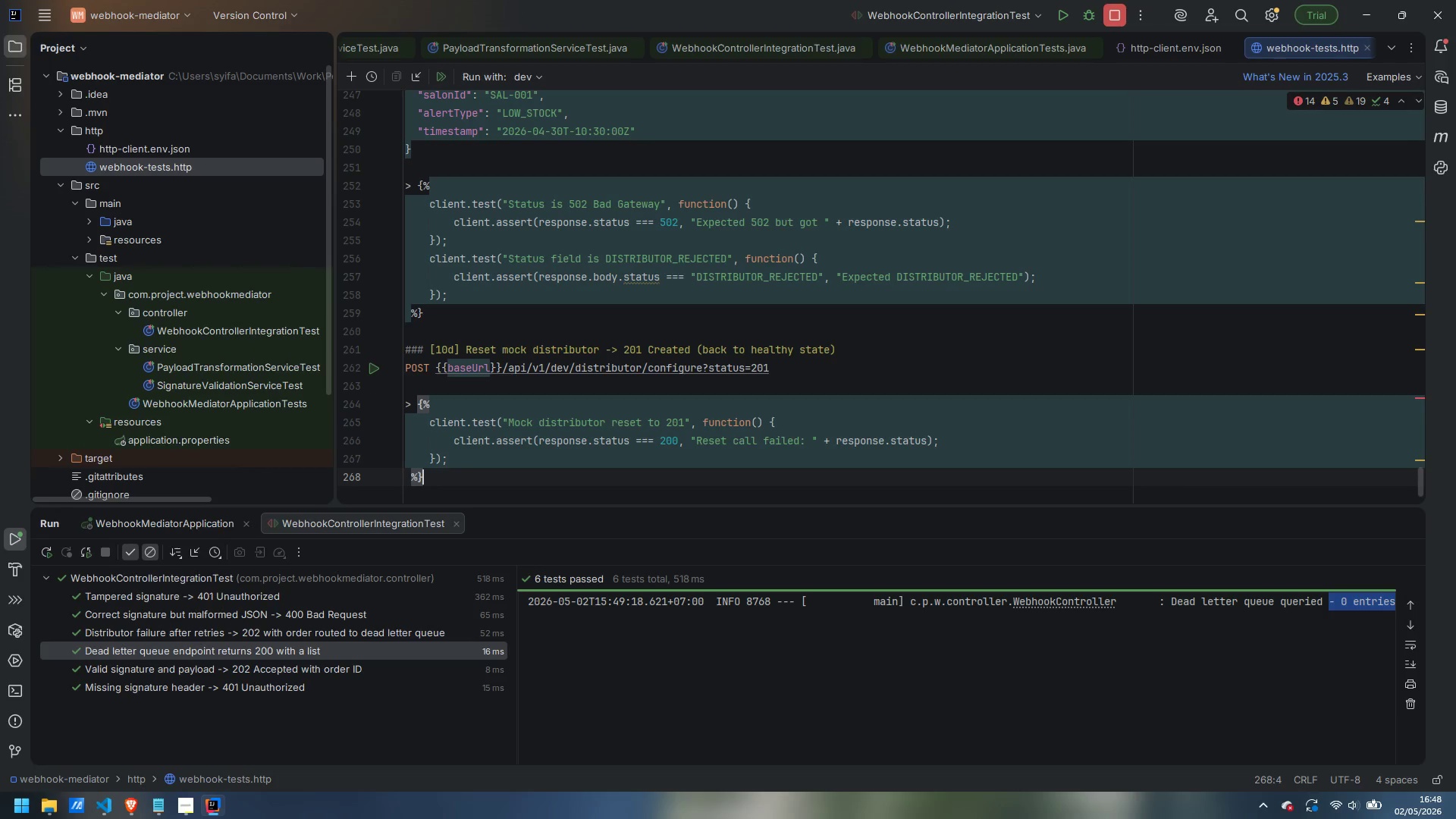 
key(ArrowDown)
 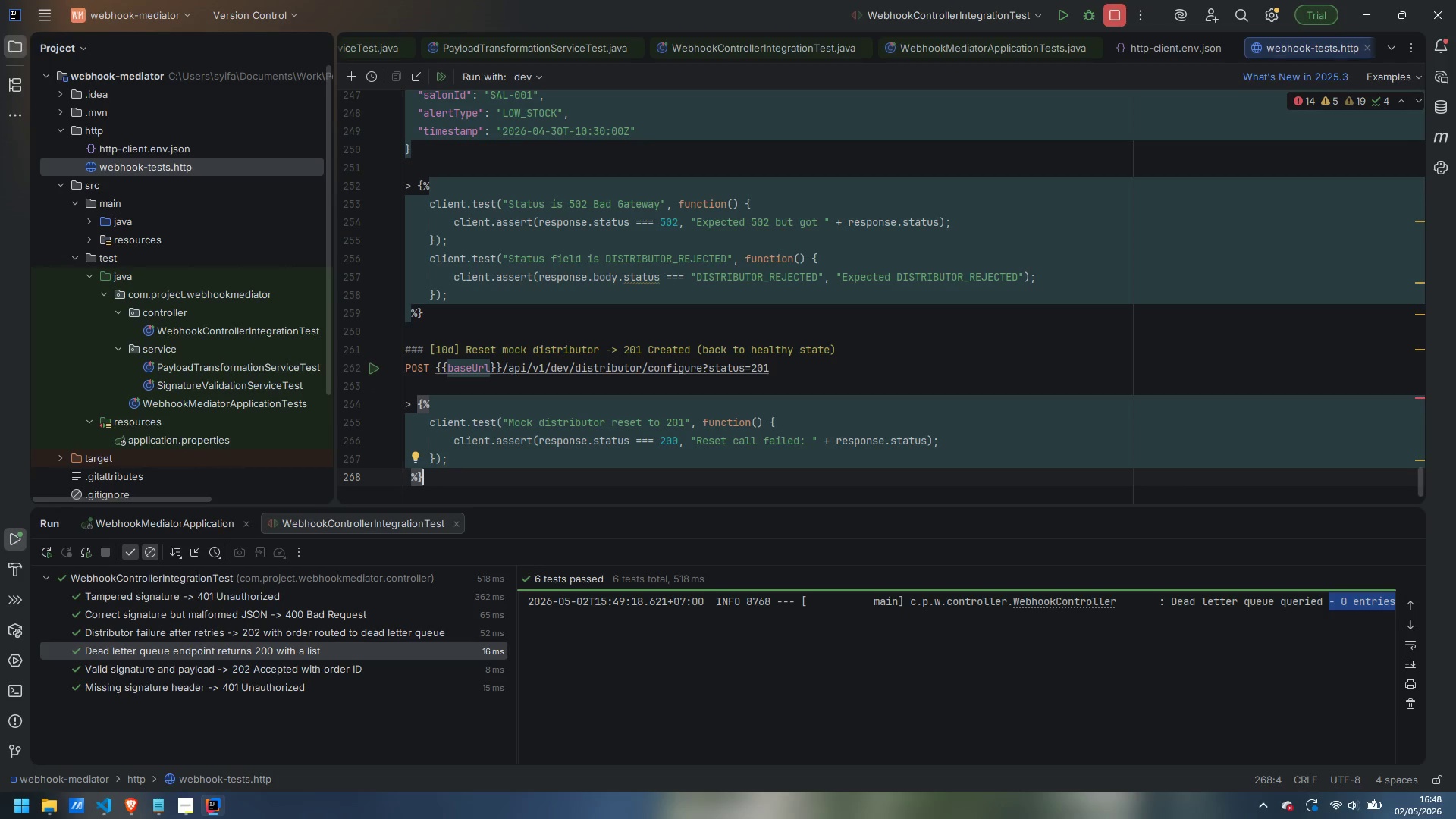 
key(Enter)
 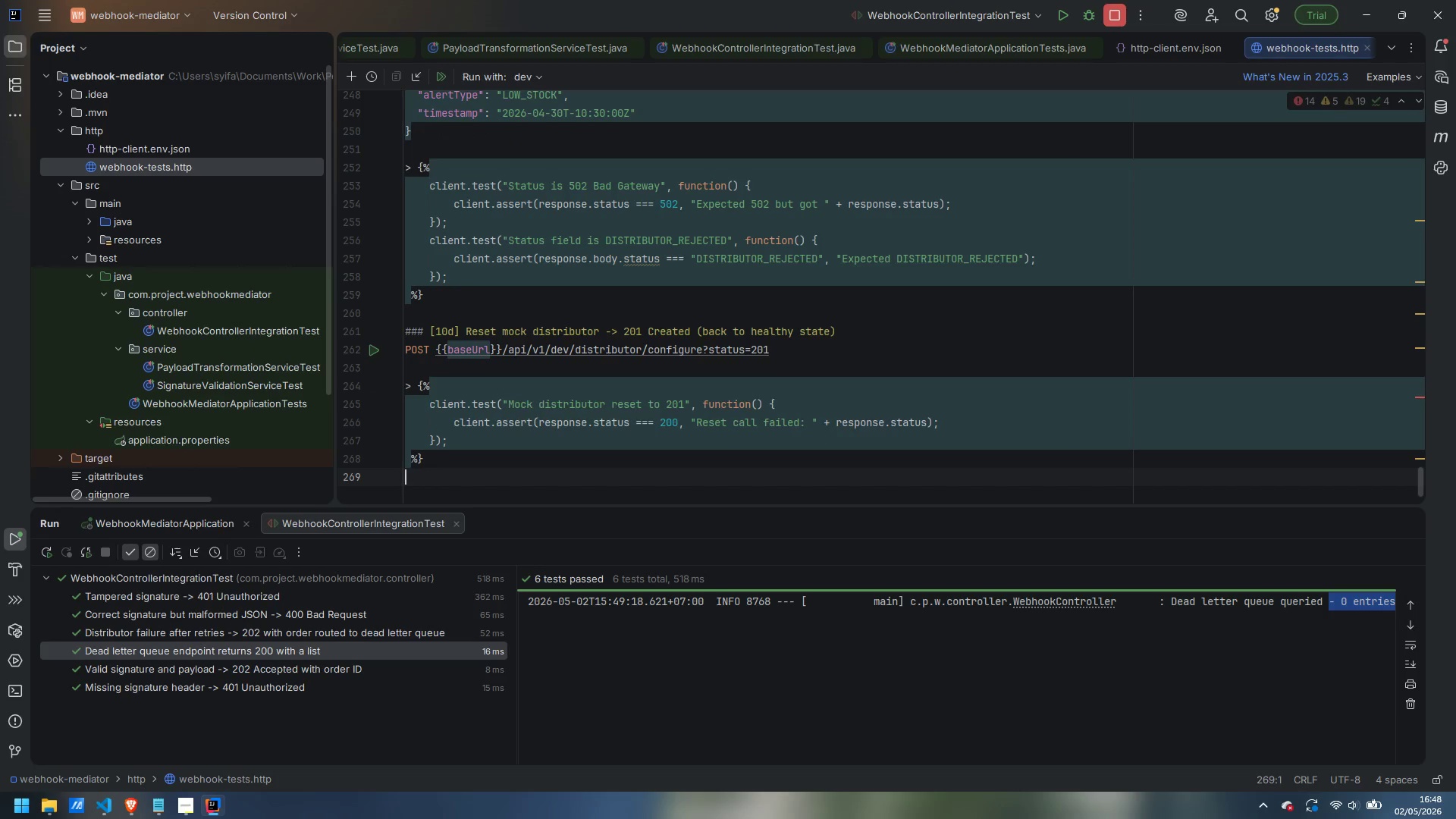 
key(Enter)
 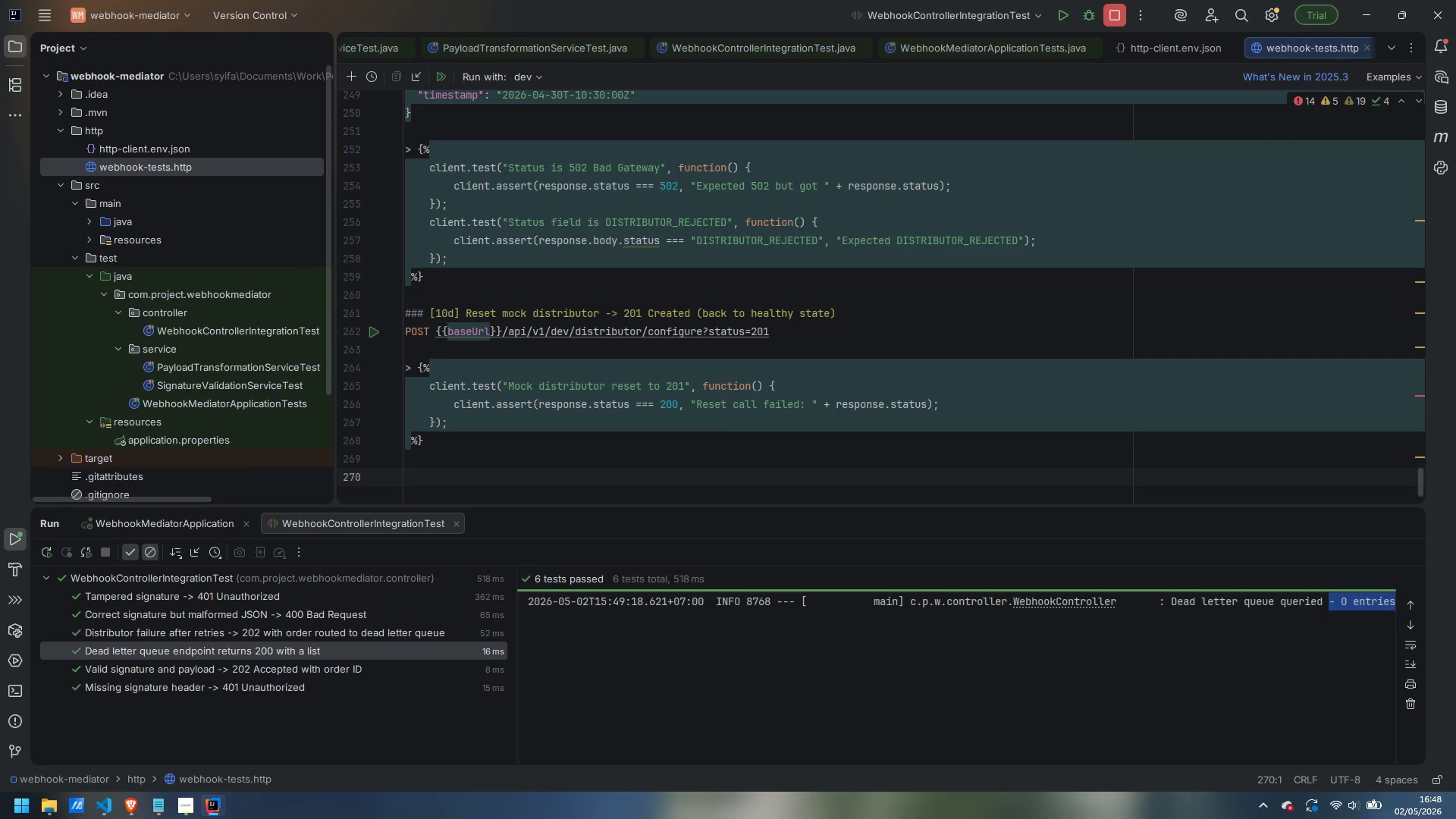 
wait(14.73)
 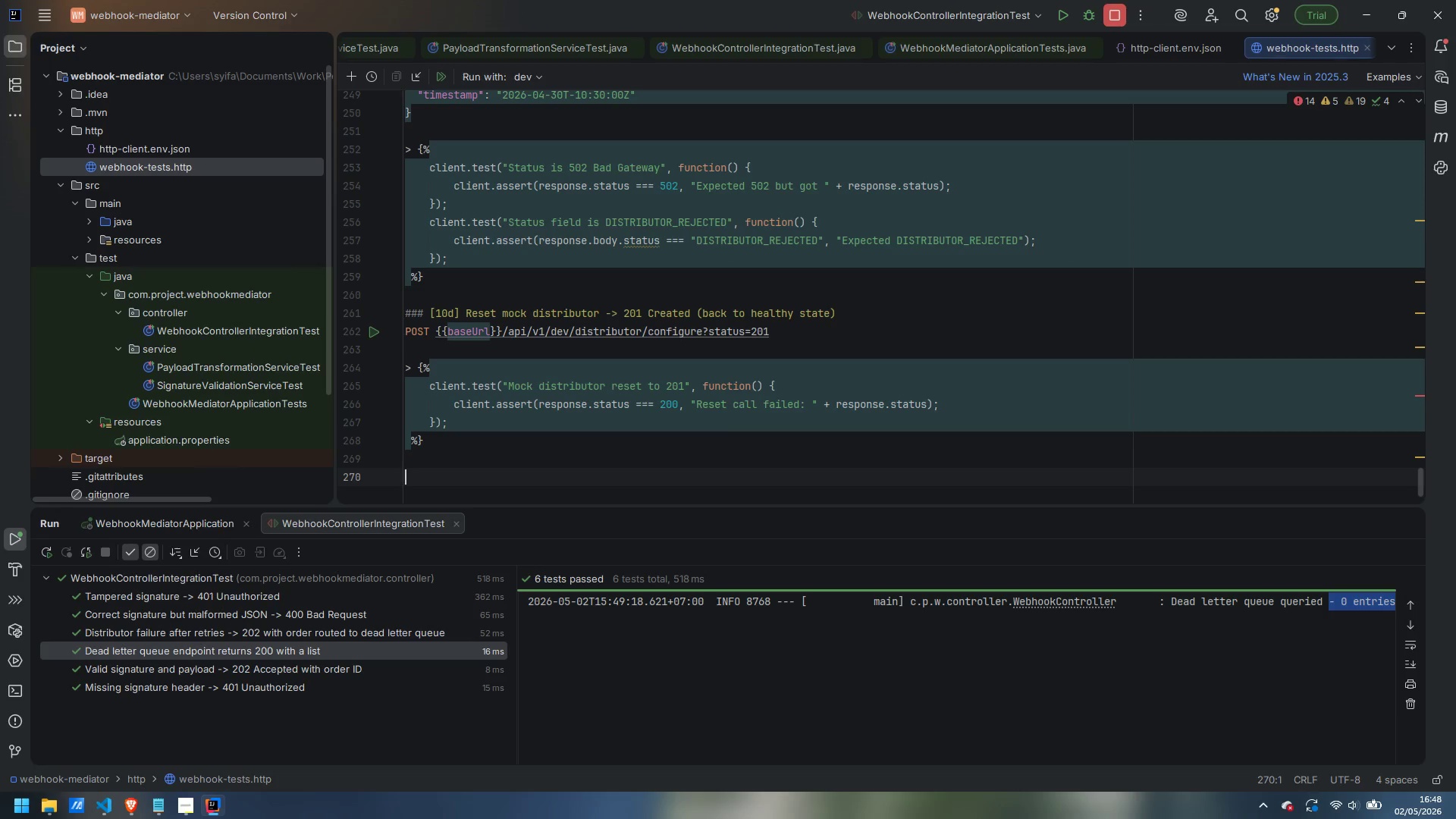 
type(### TEST 11: Dead li)
key(Backspace)
type(etter queue inspection )
key(Backspace)
 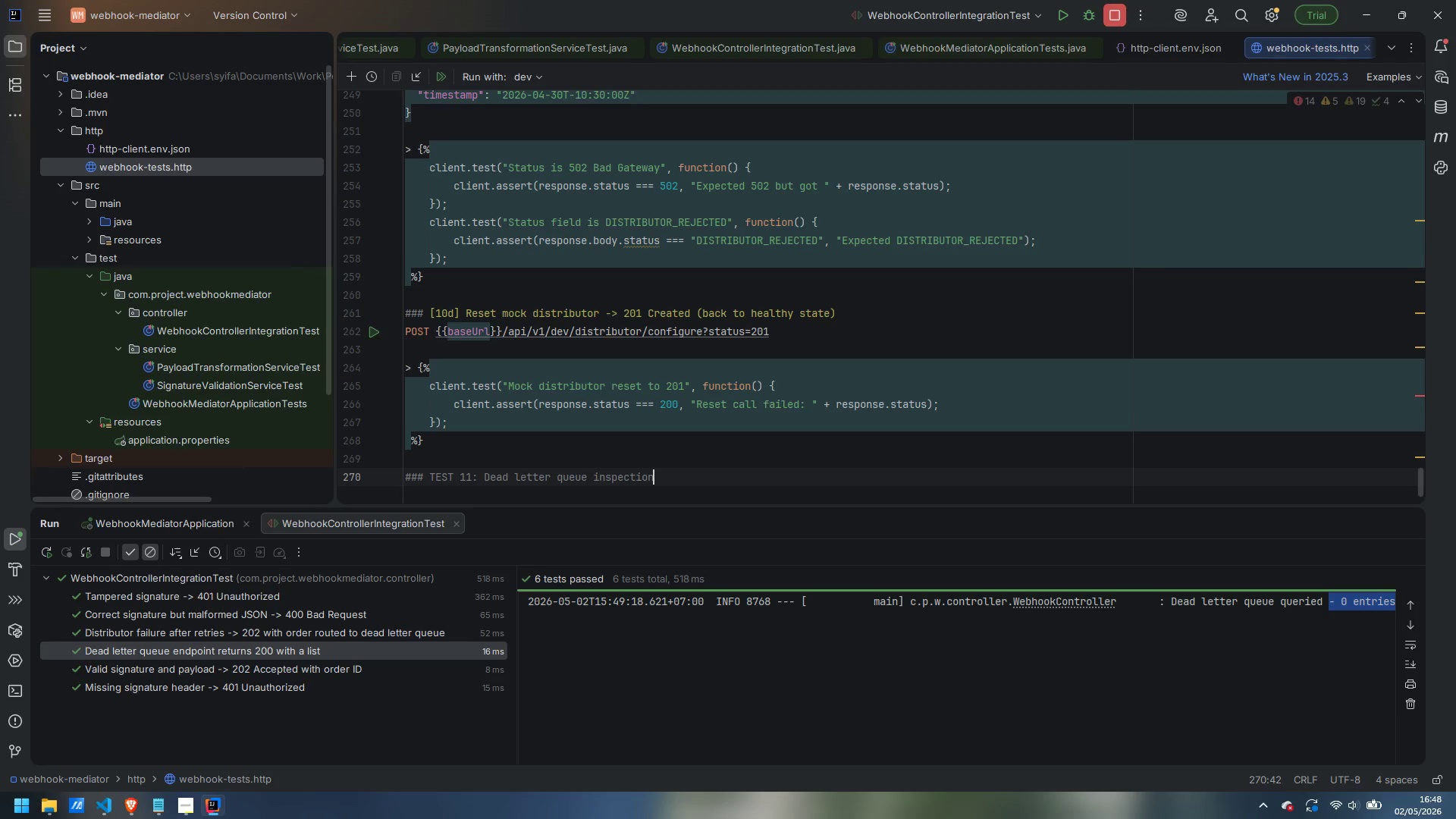 
key(Enter)
 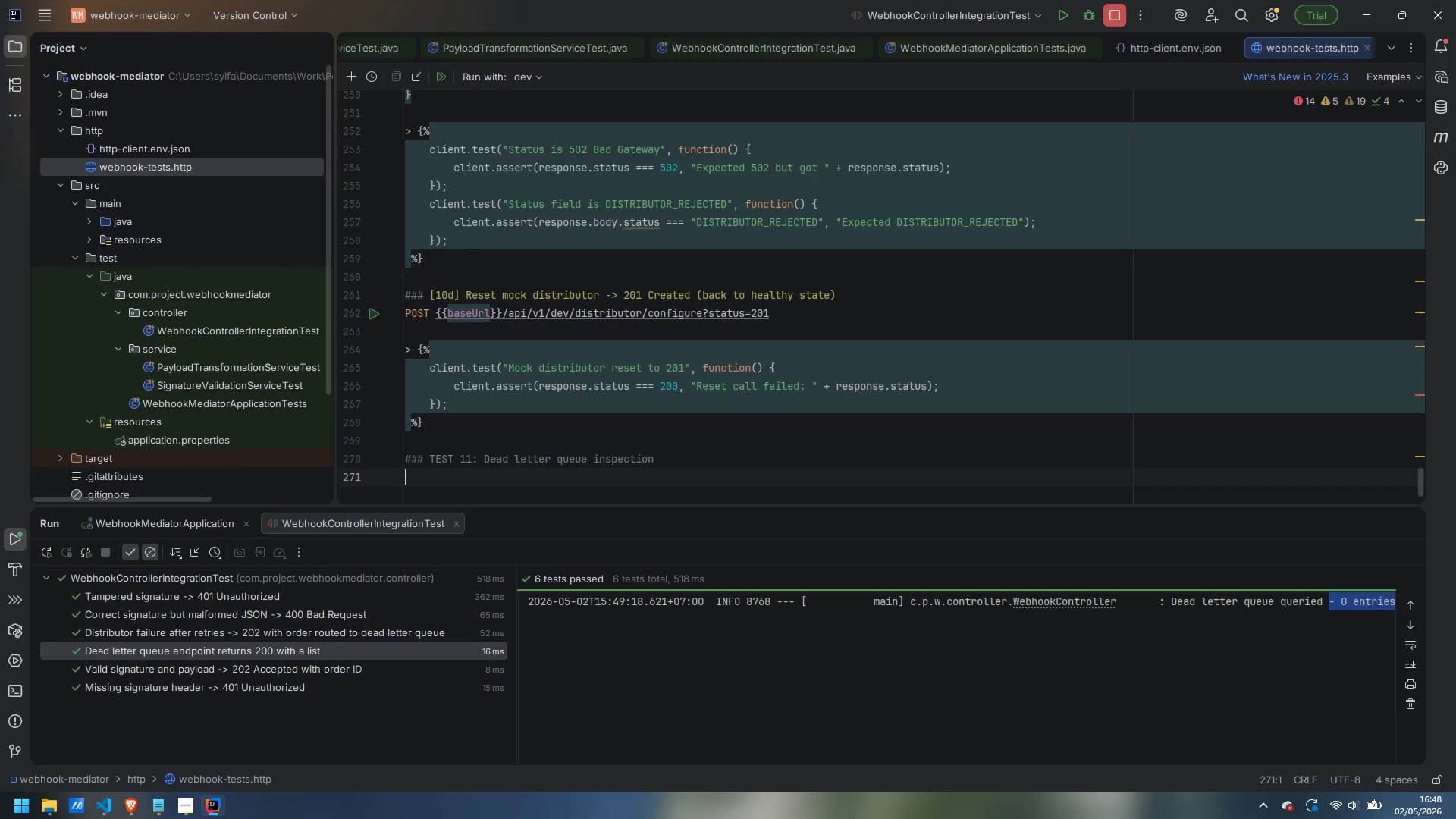 
type(### Expected: 200 OK )
key(Backspace)
type(, JSON arrayt)
key(Backspace)
 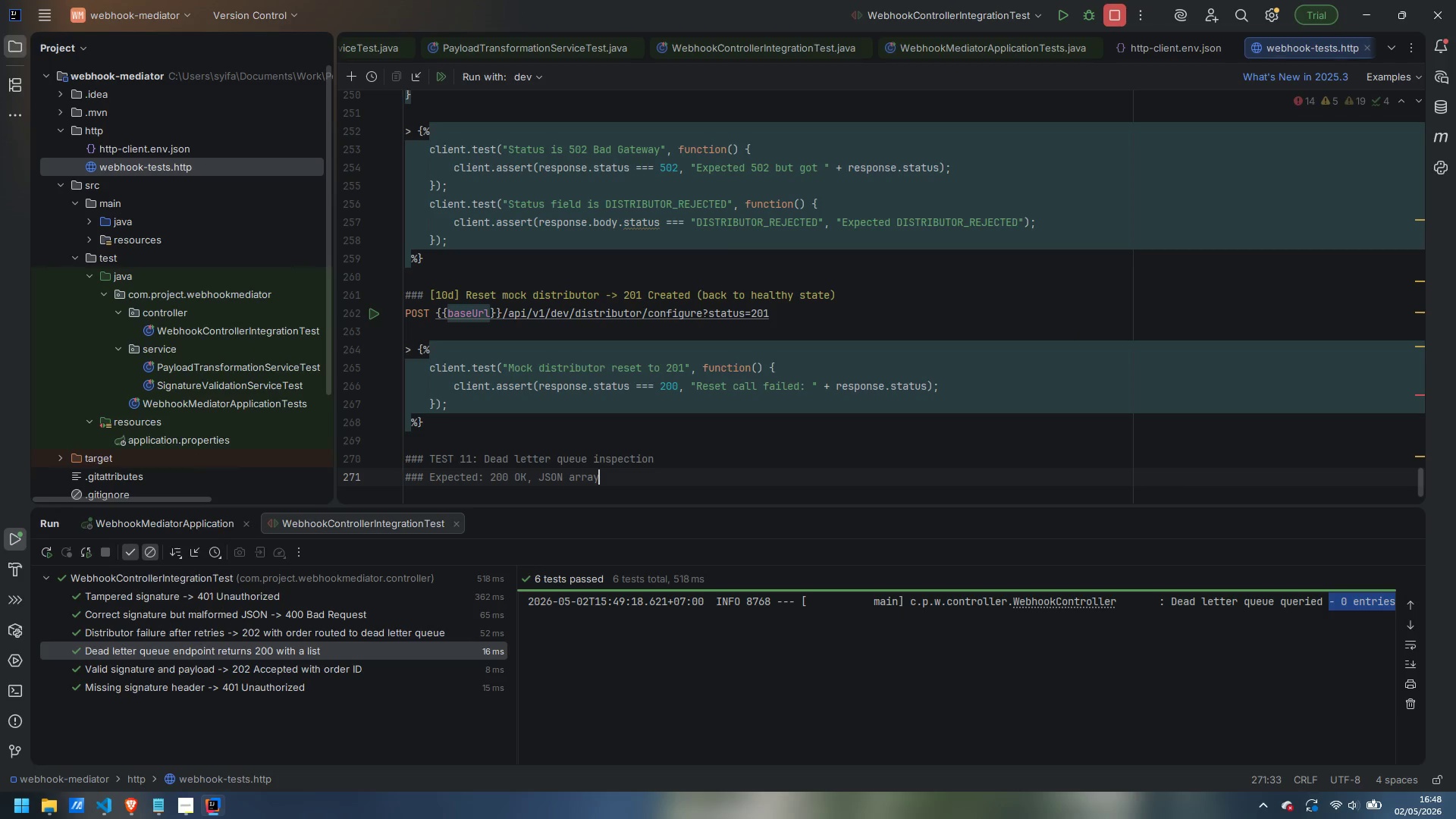 
key(Enter)
 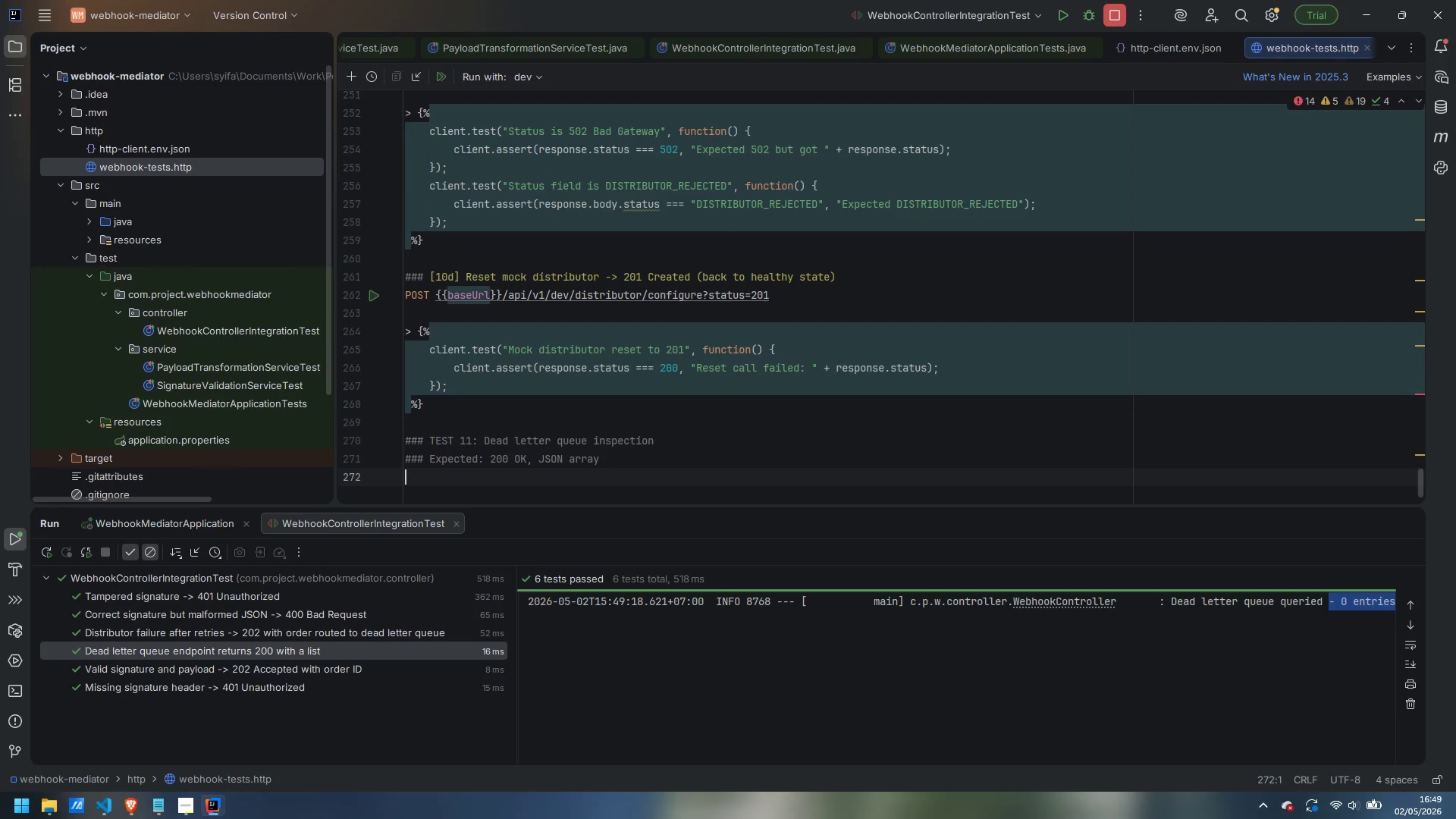 
type(GET {{baseUrl)
 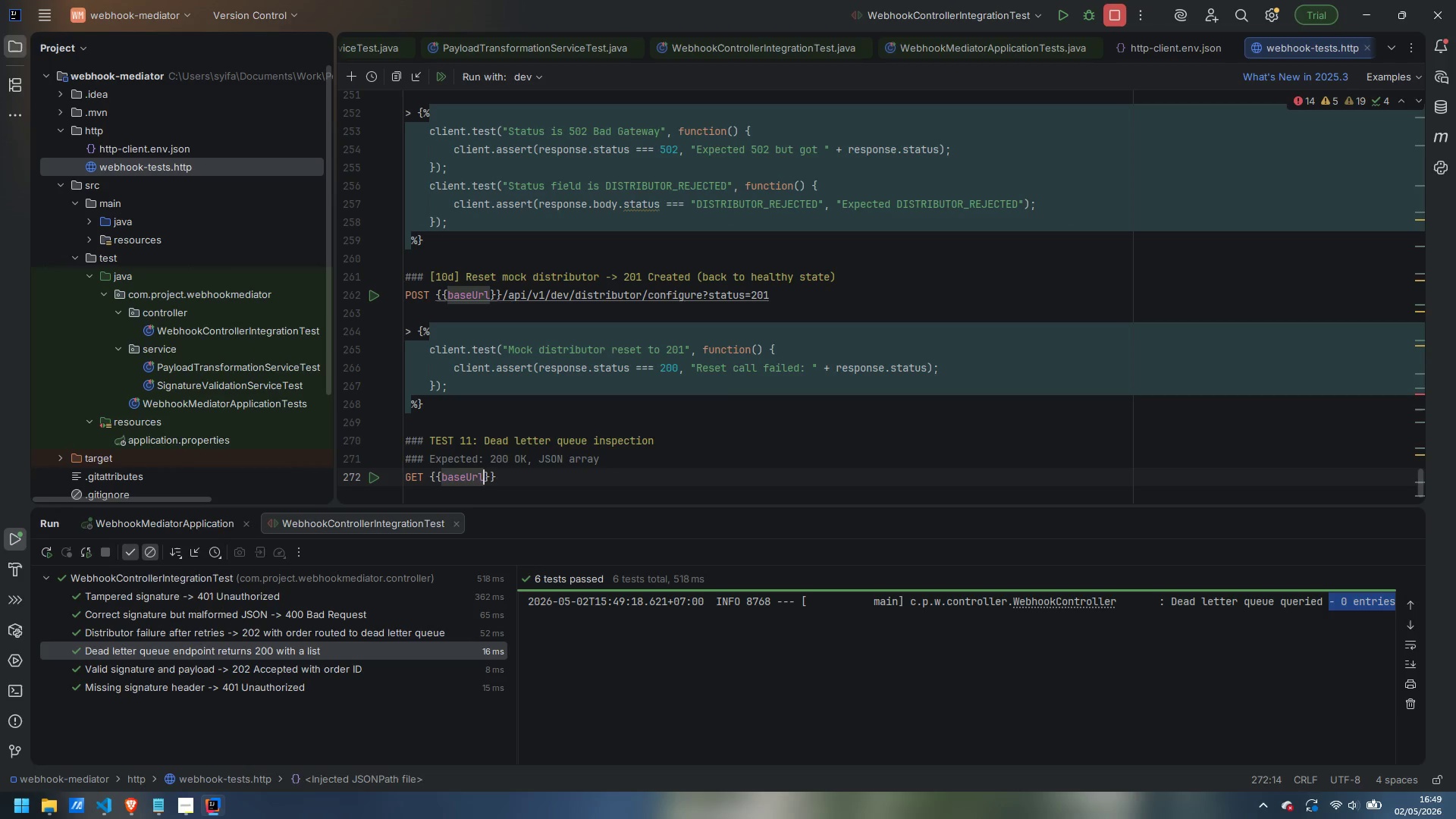 
key(ArrowRight)
 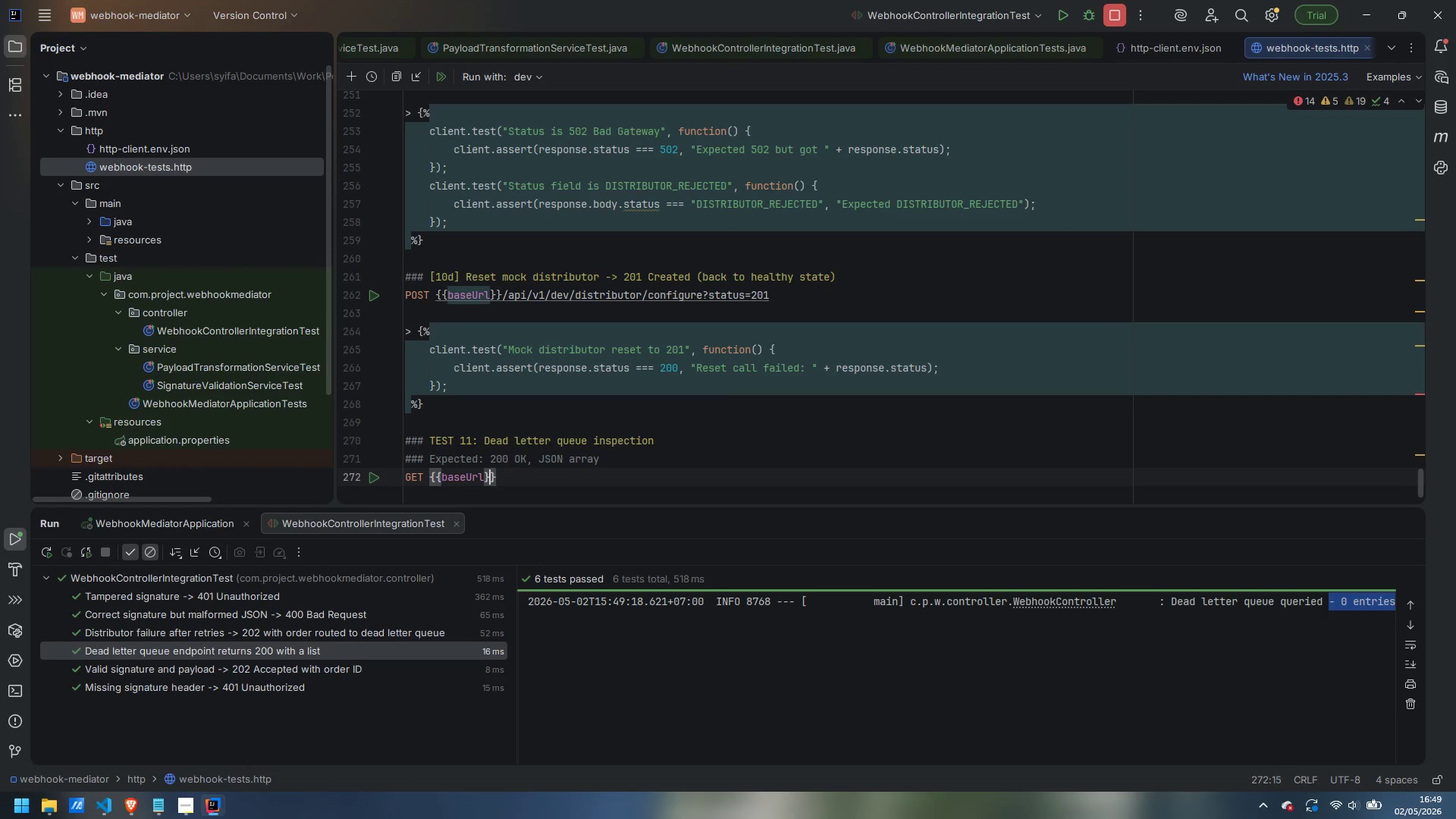 
key(ArrowRight)
 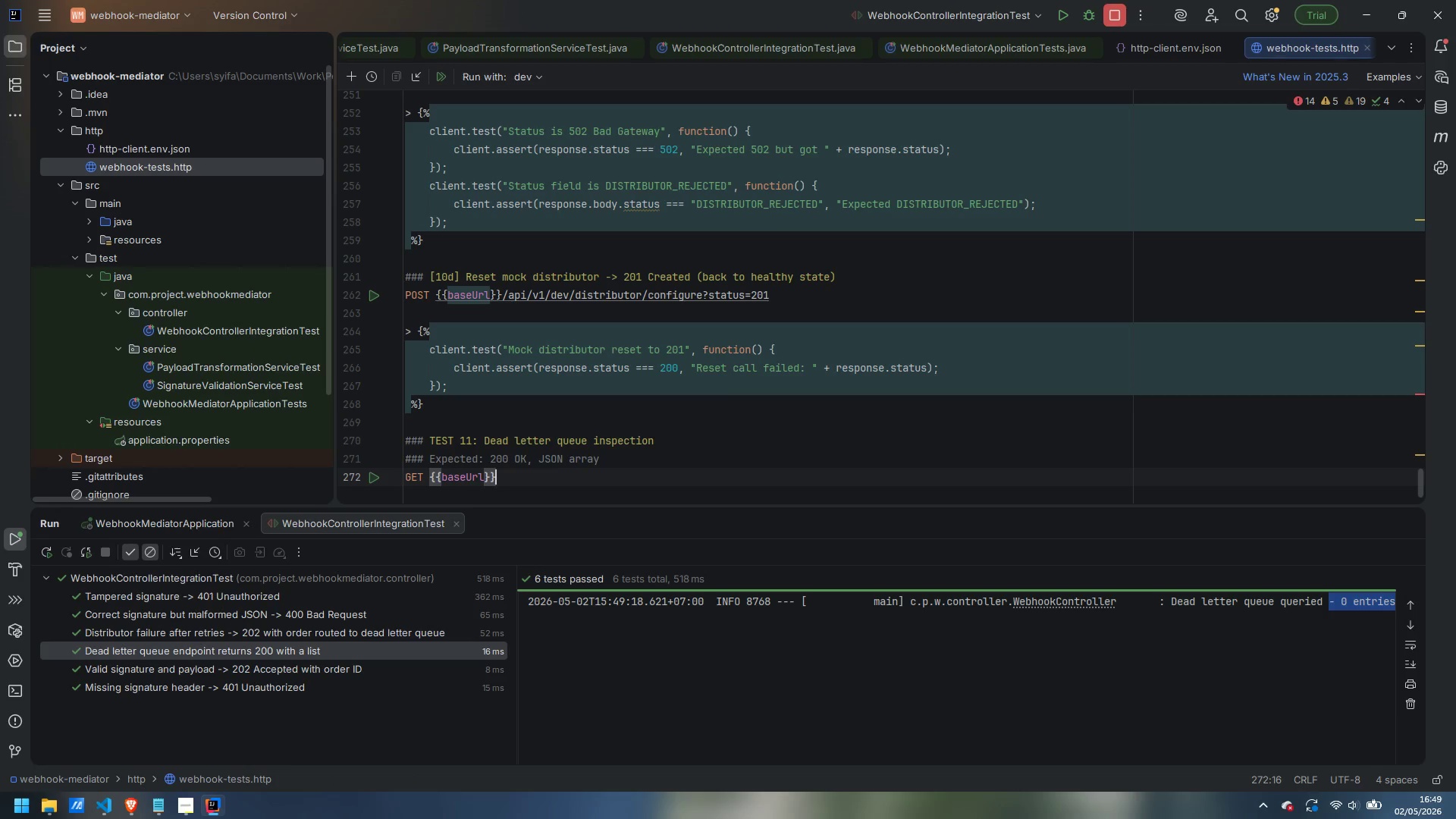 
key(Slash)
 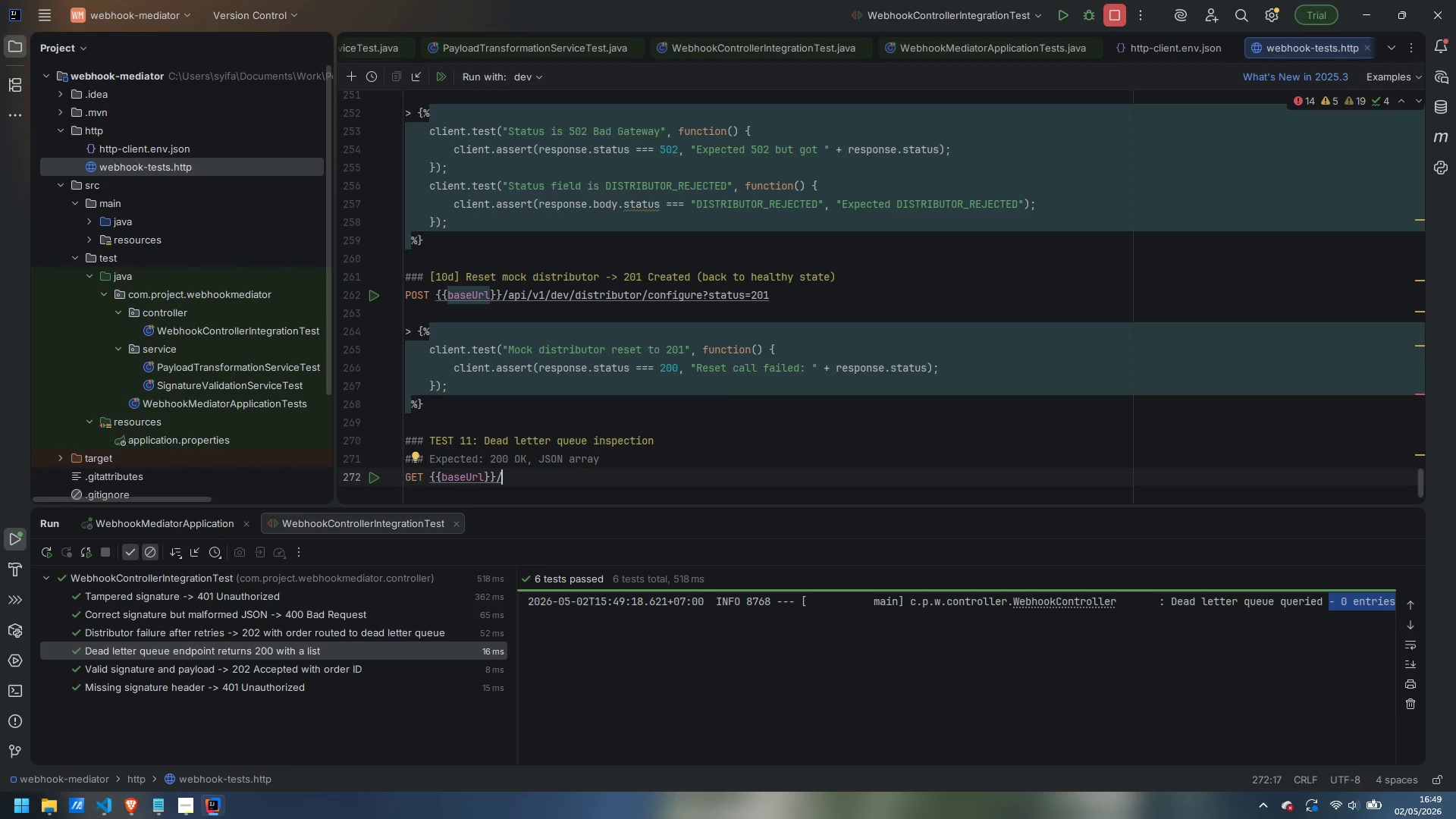 
type(api/v1/webhook/dead-letter)
 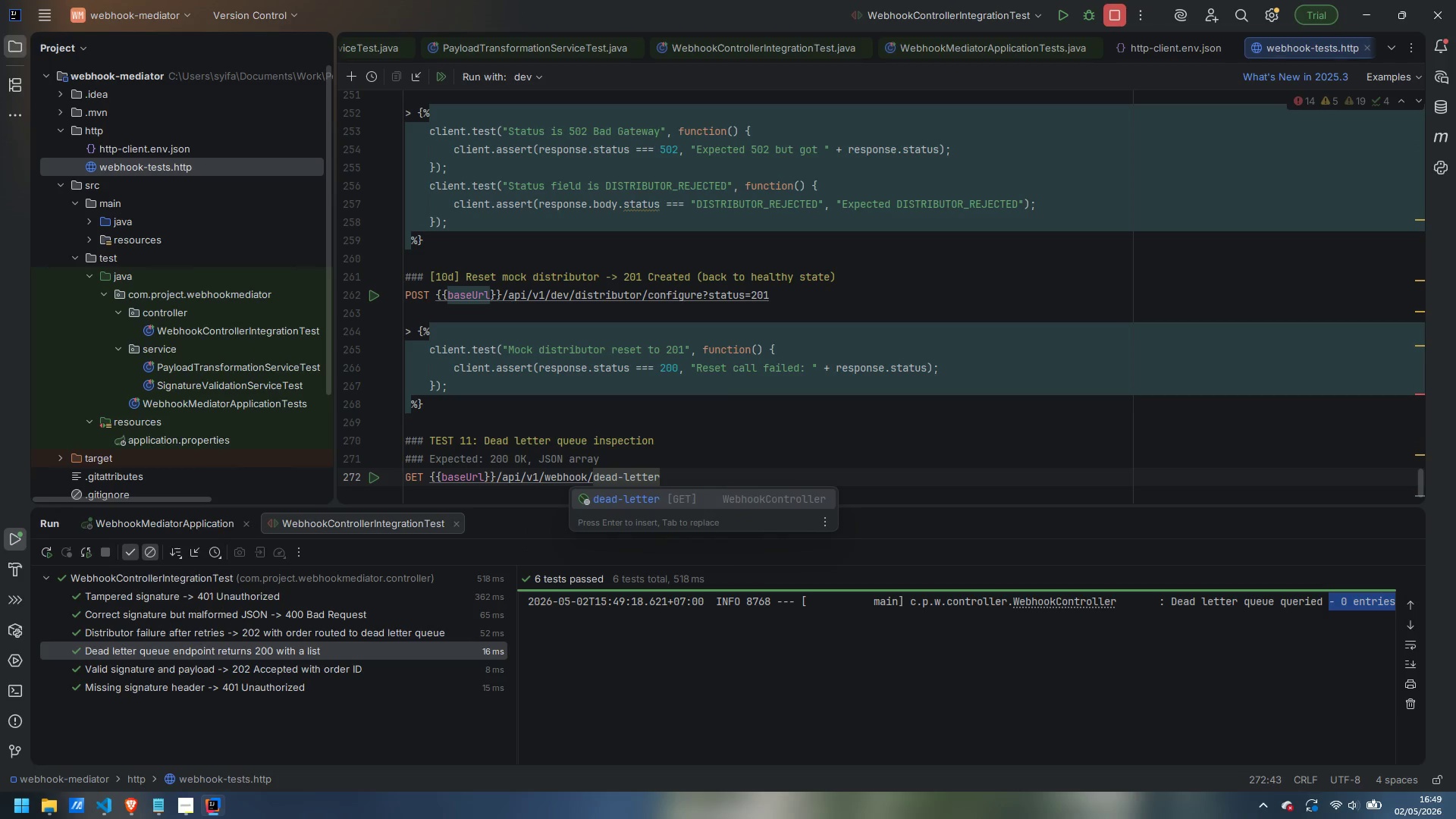 
key(Enter)
 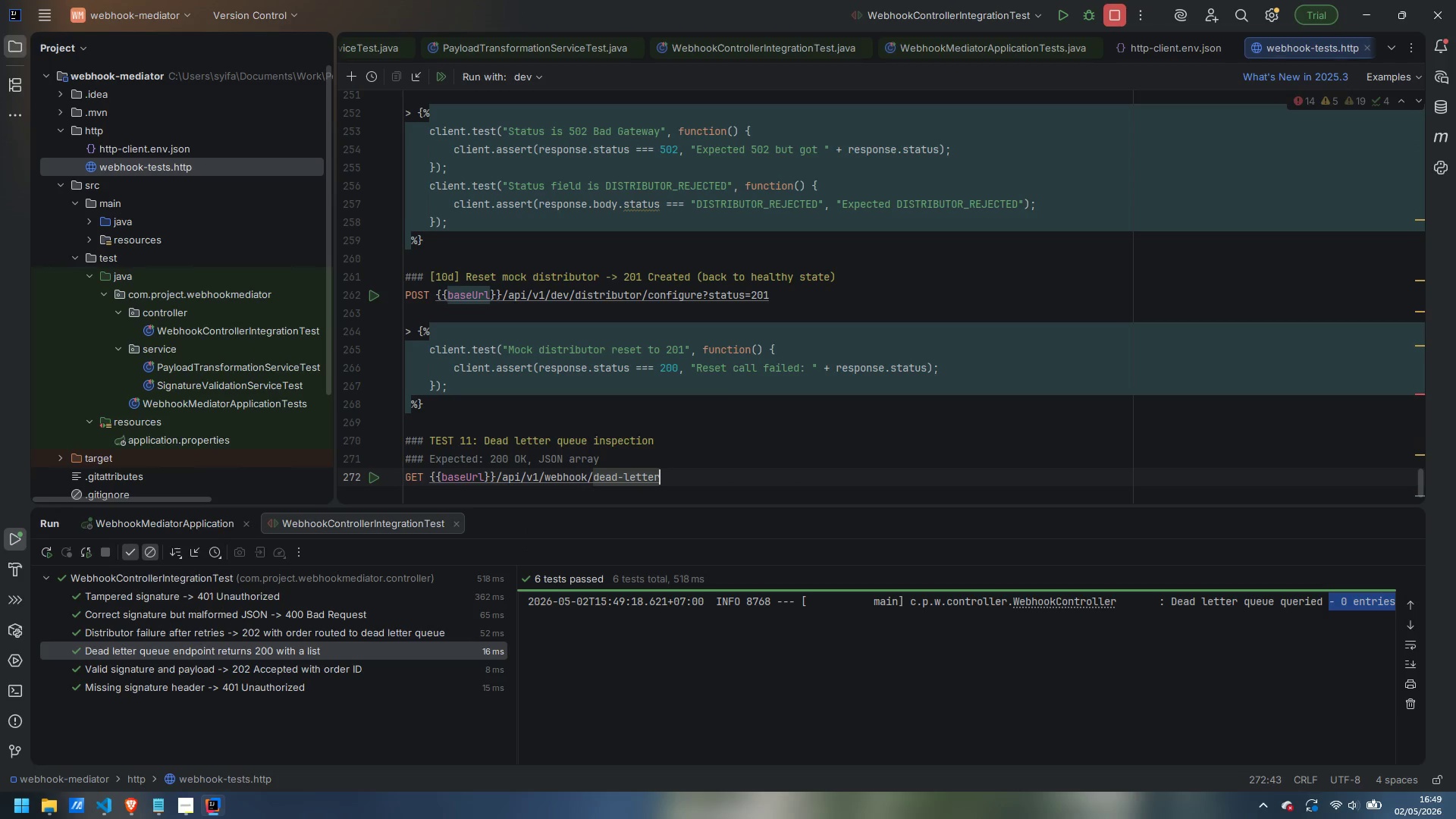 
key(Enter)
 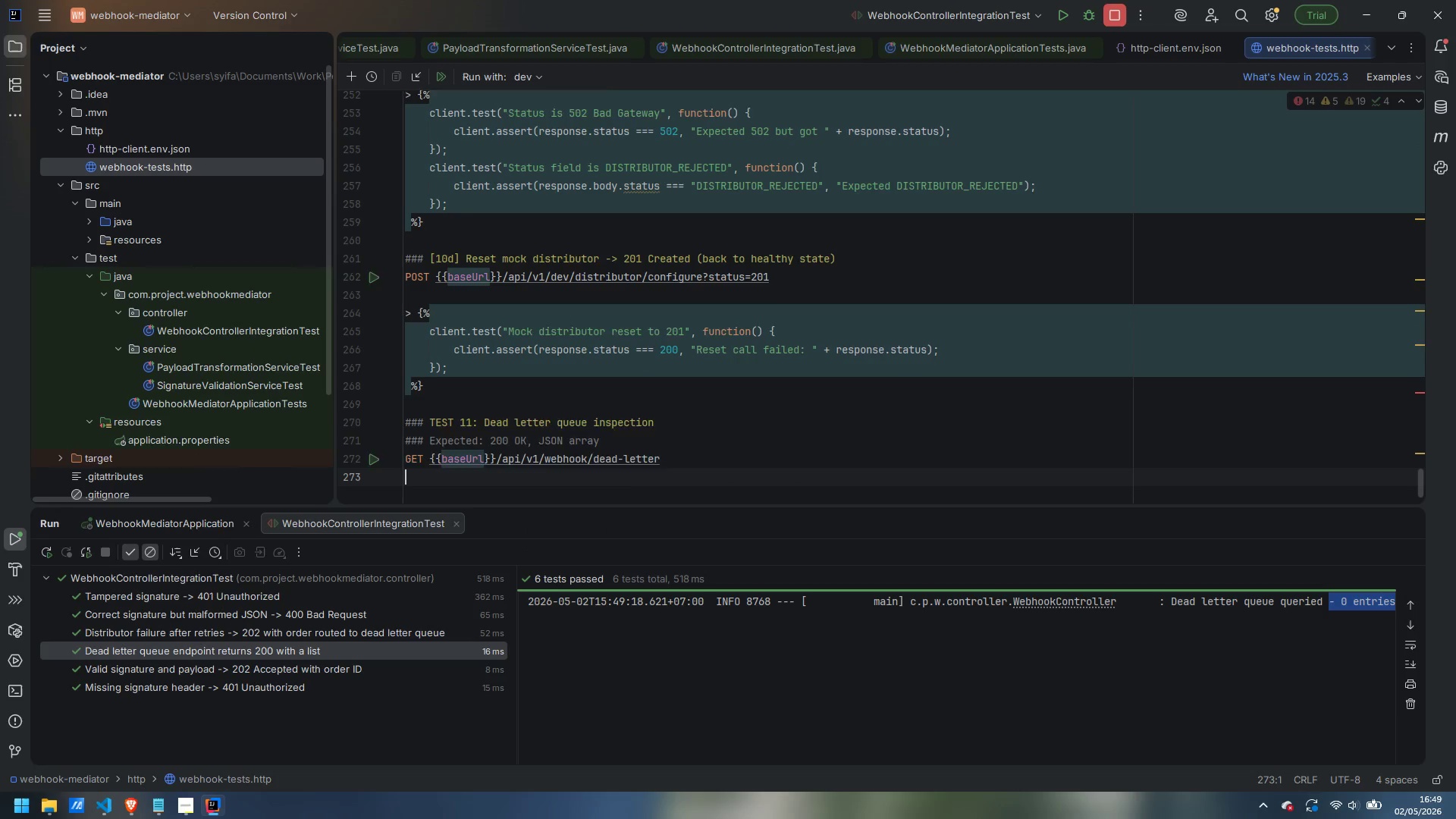 
key(Enter)
 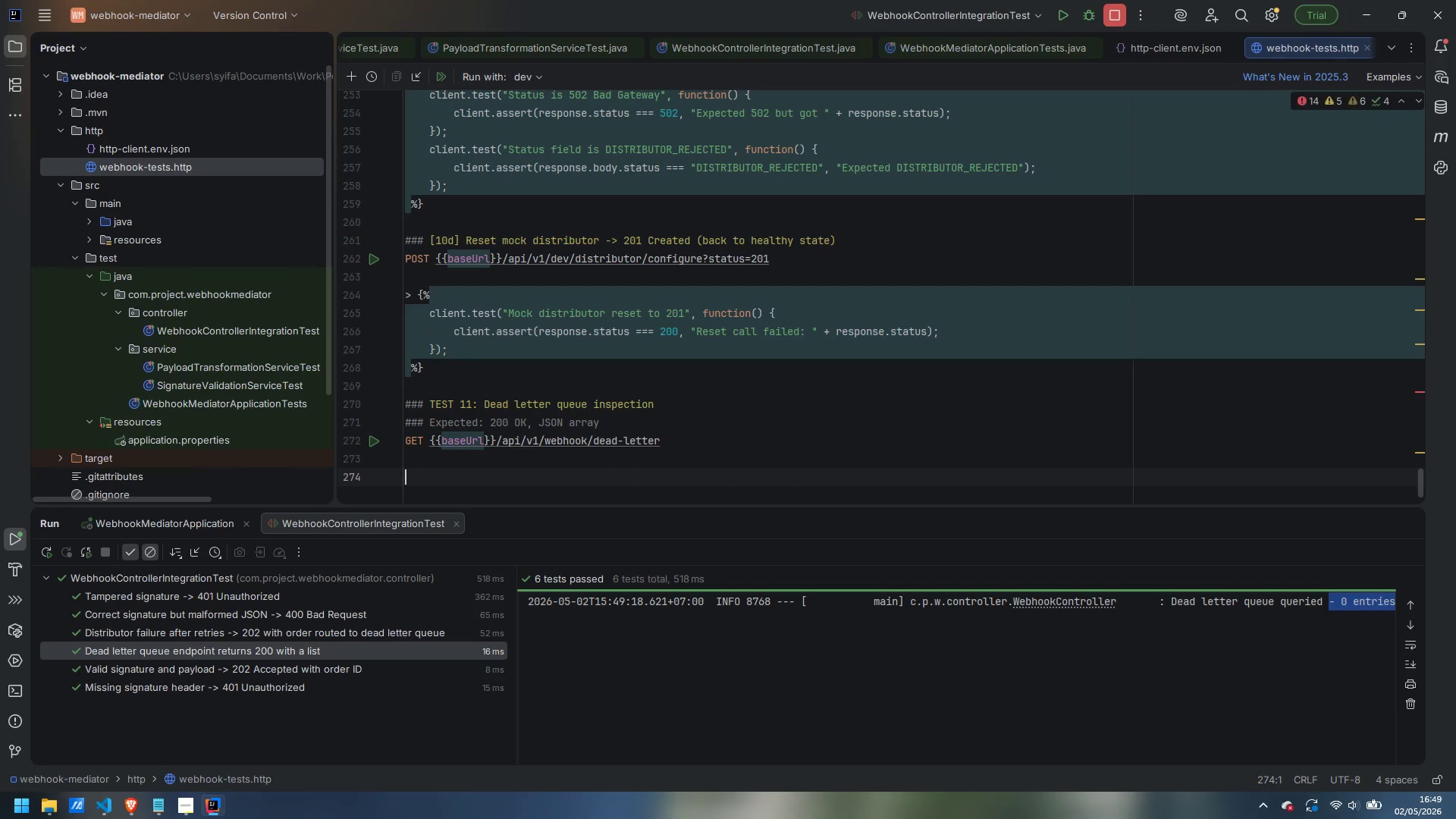 
key(Shift+Period)
 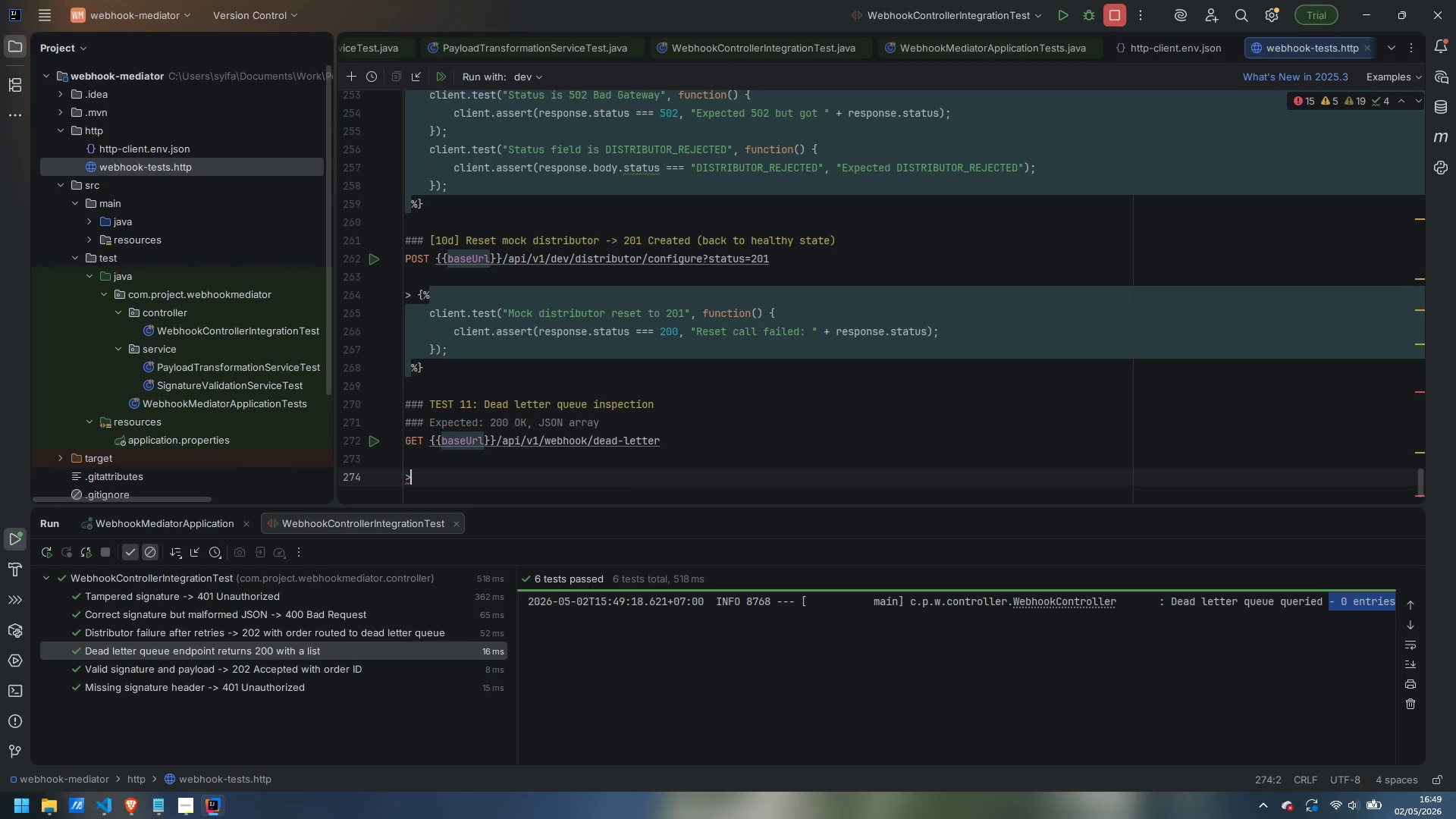 
key(Shift+Space)
 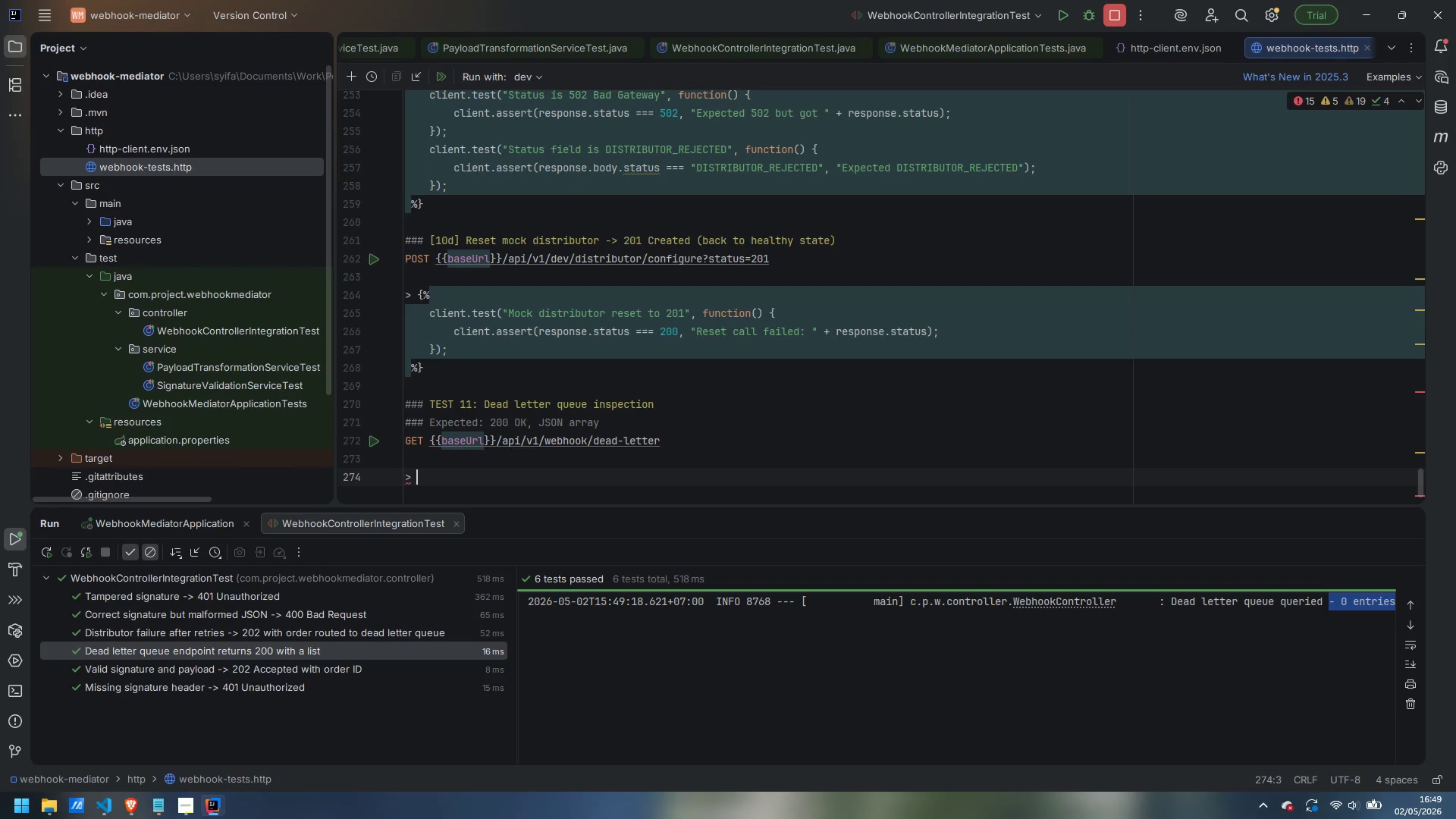 
key(Shift+BracketLeft)
 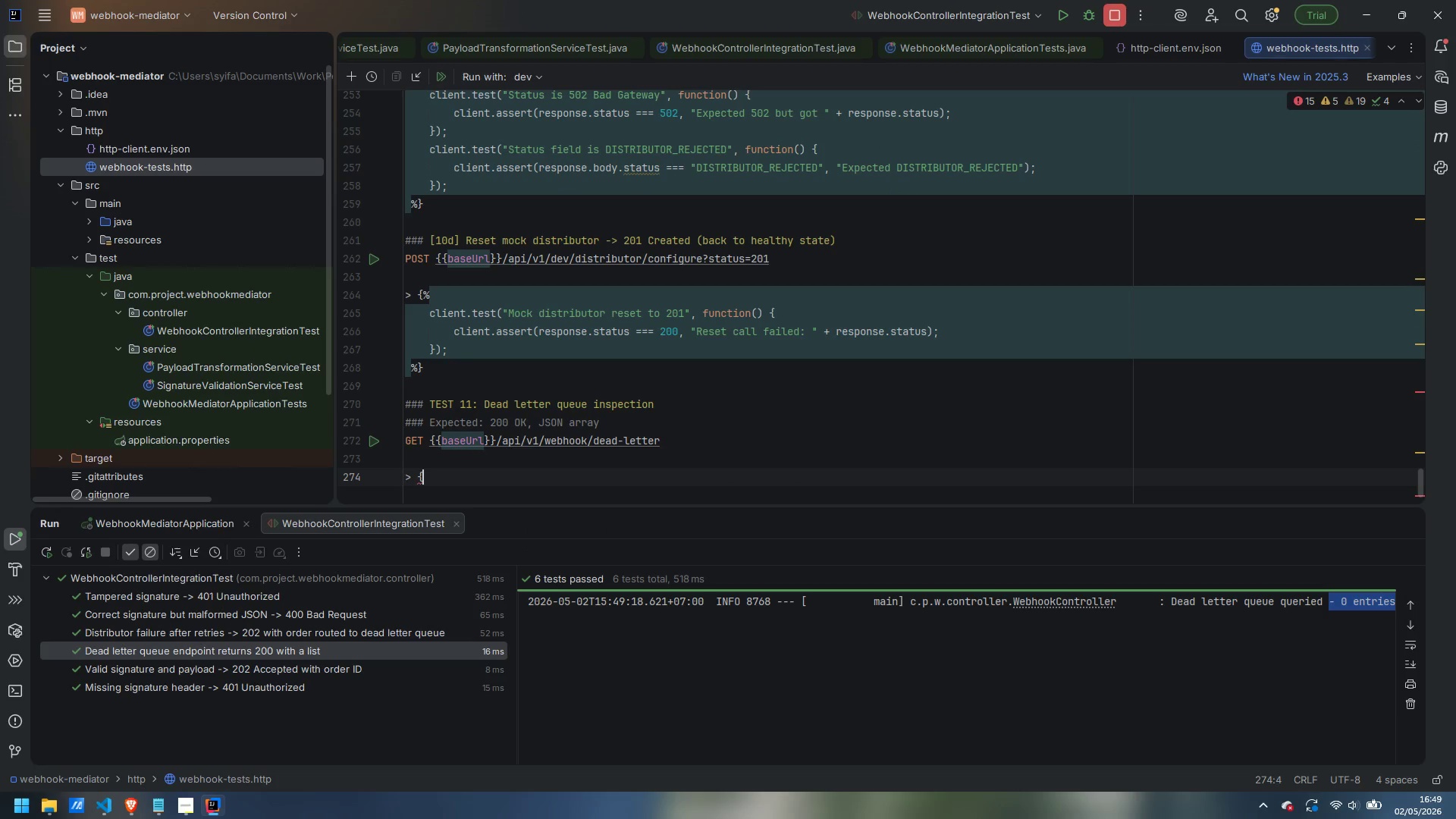 
key(Shift+5)
 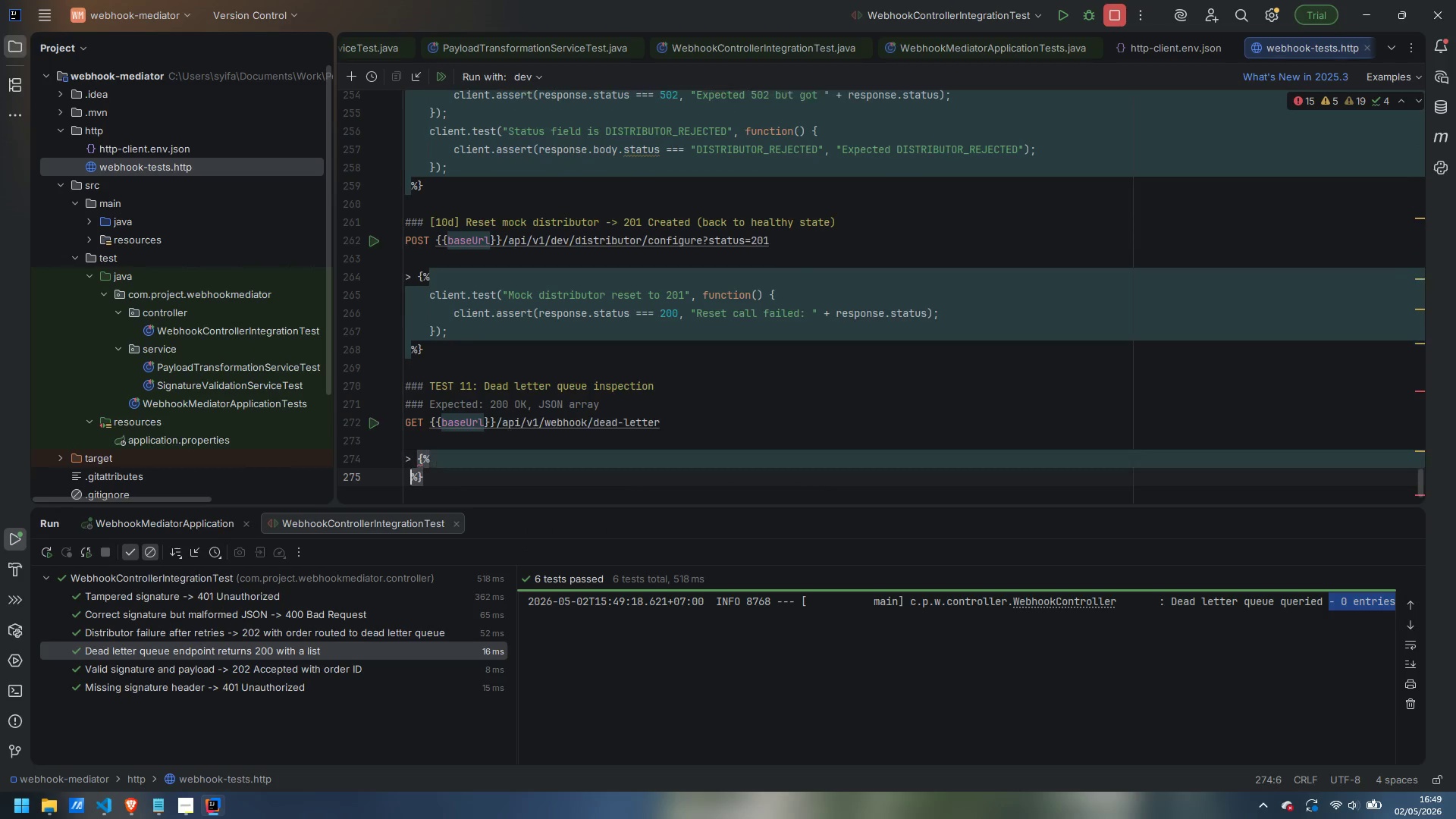 
key(Enter)
 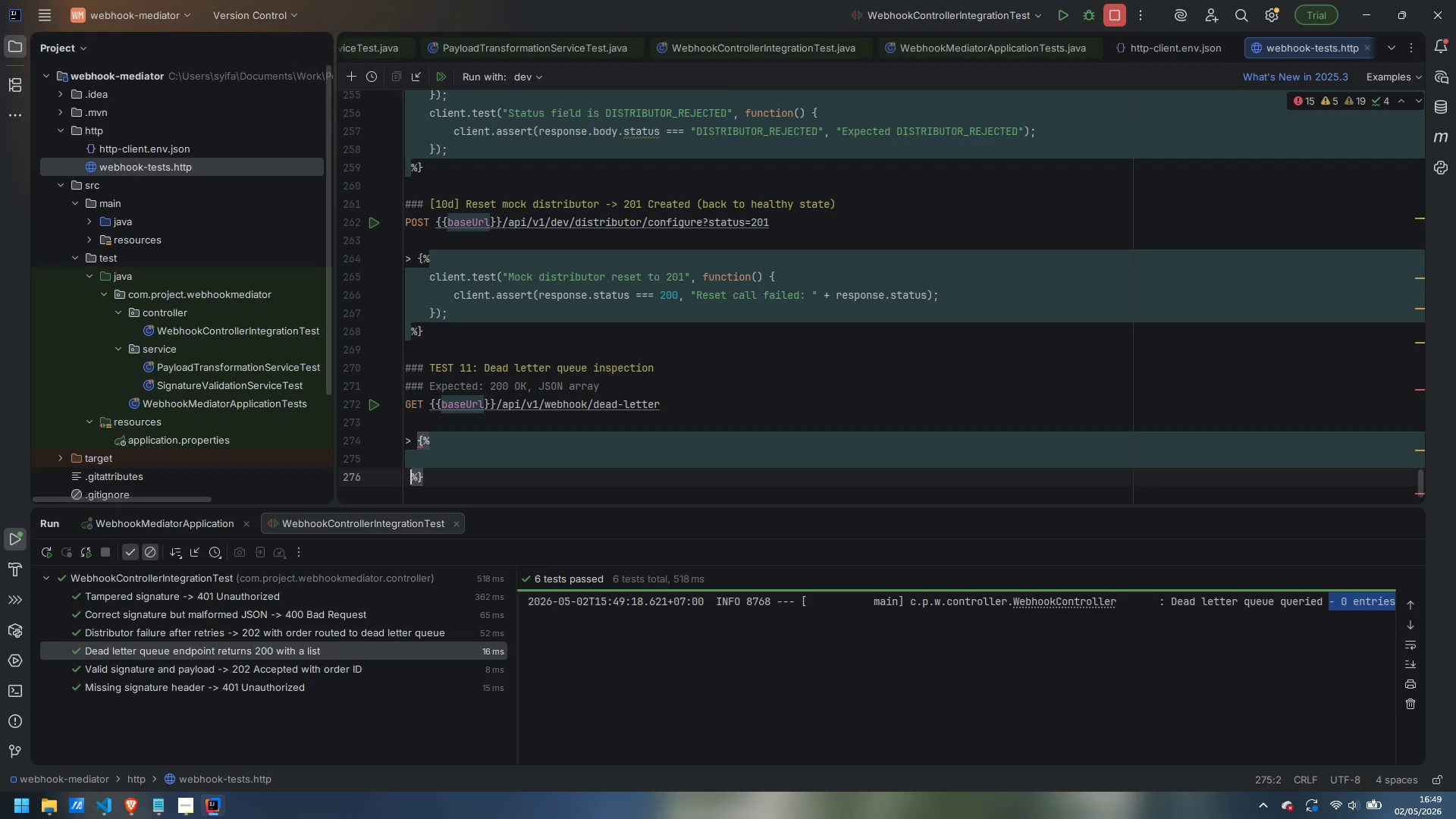 
key(Enter)
 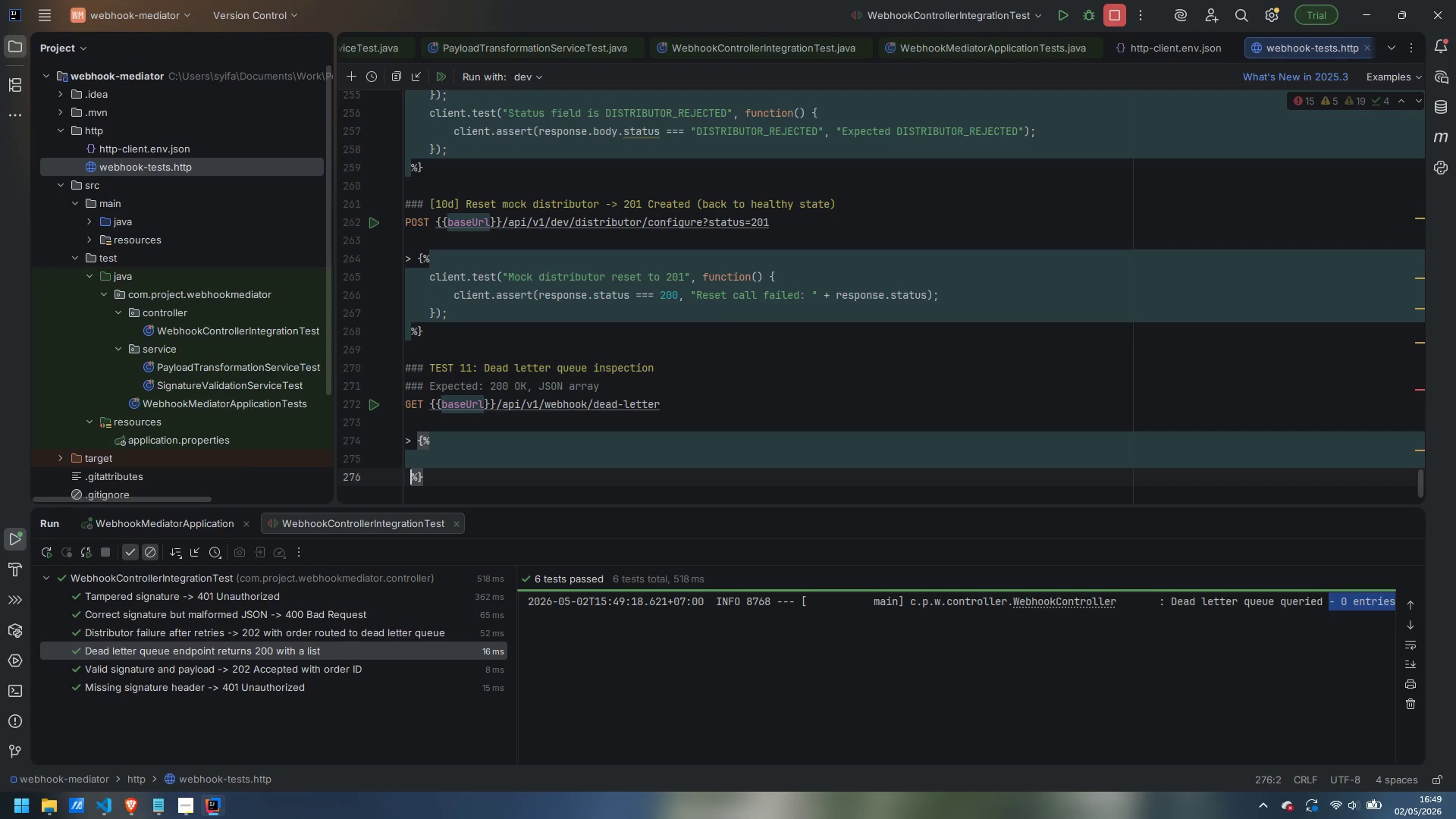 
key(ArrowUp)
 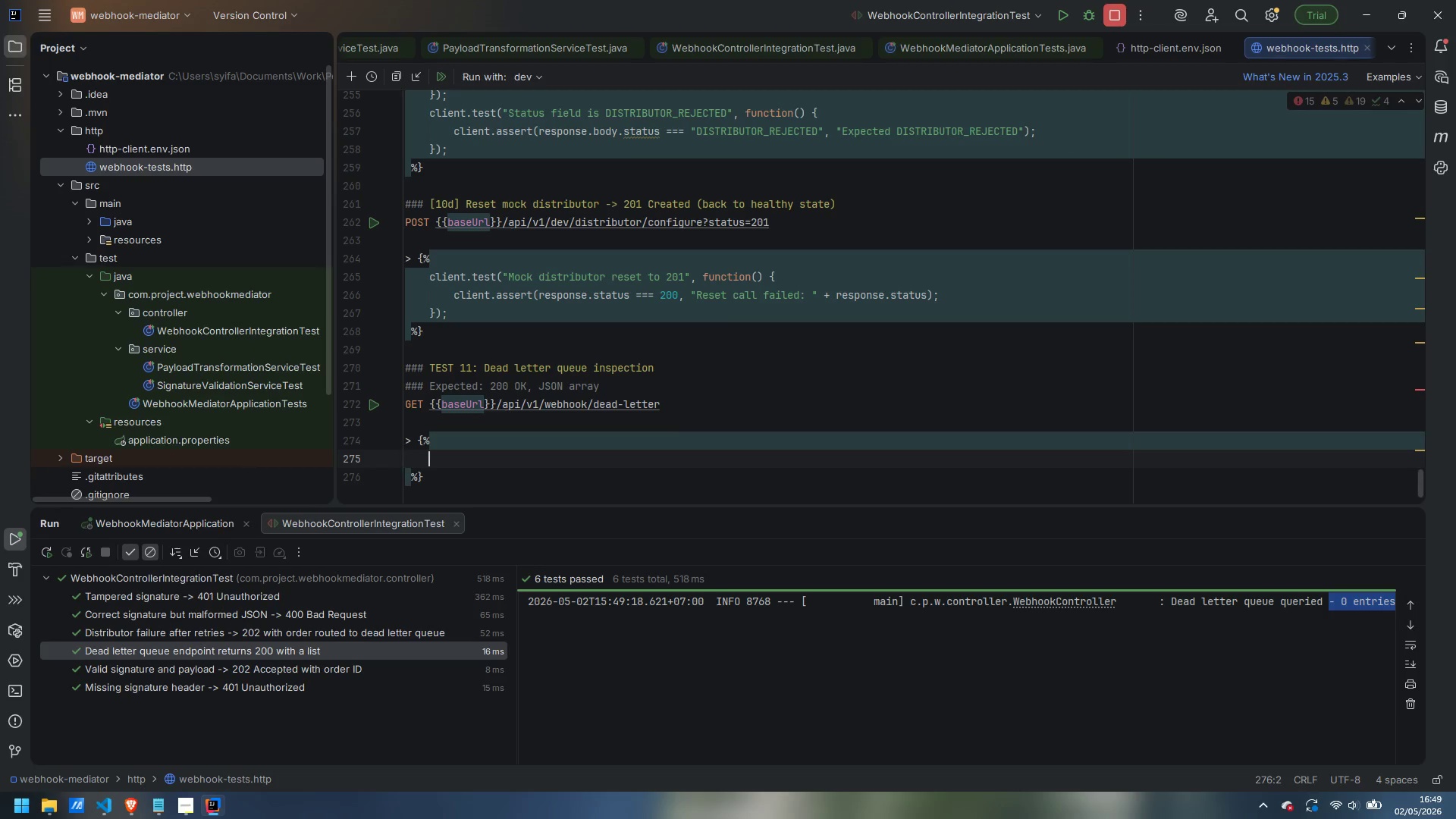 
key(Tab)
type(client.test("Dead letter queue retue)
key(Backspace)
type(rns 200)
 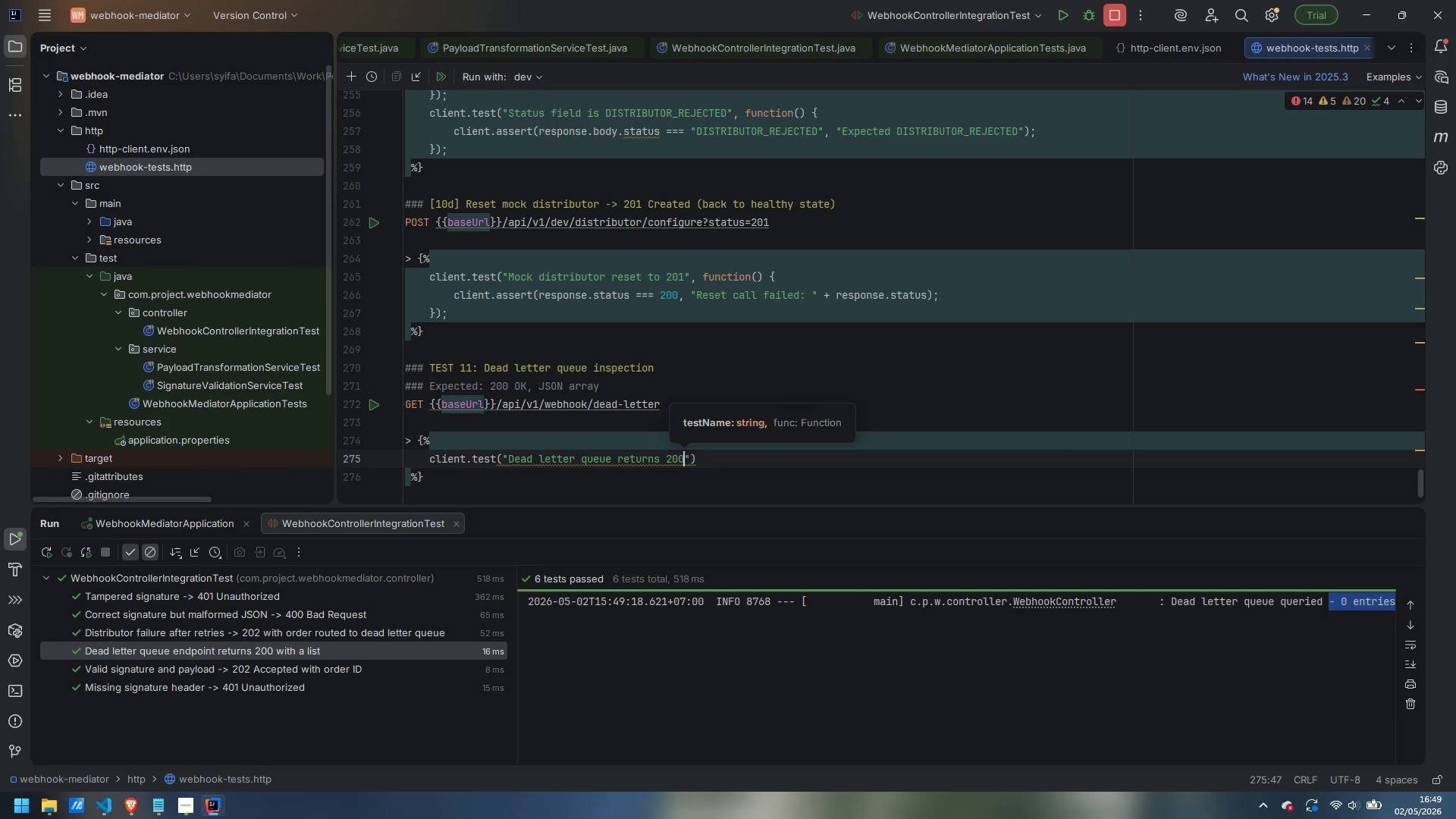 
key(ArrowRight)
 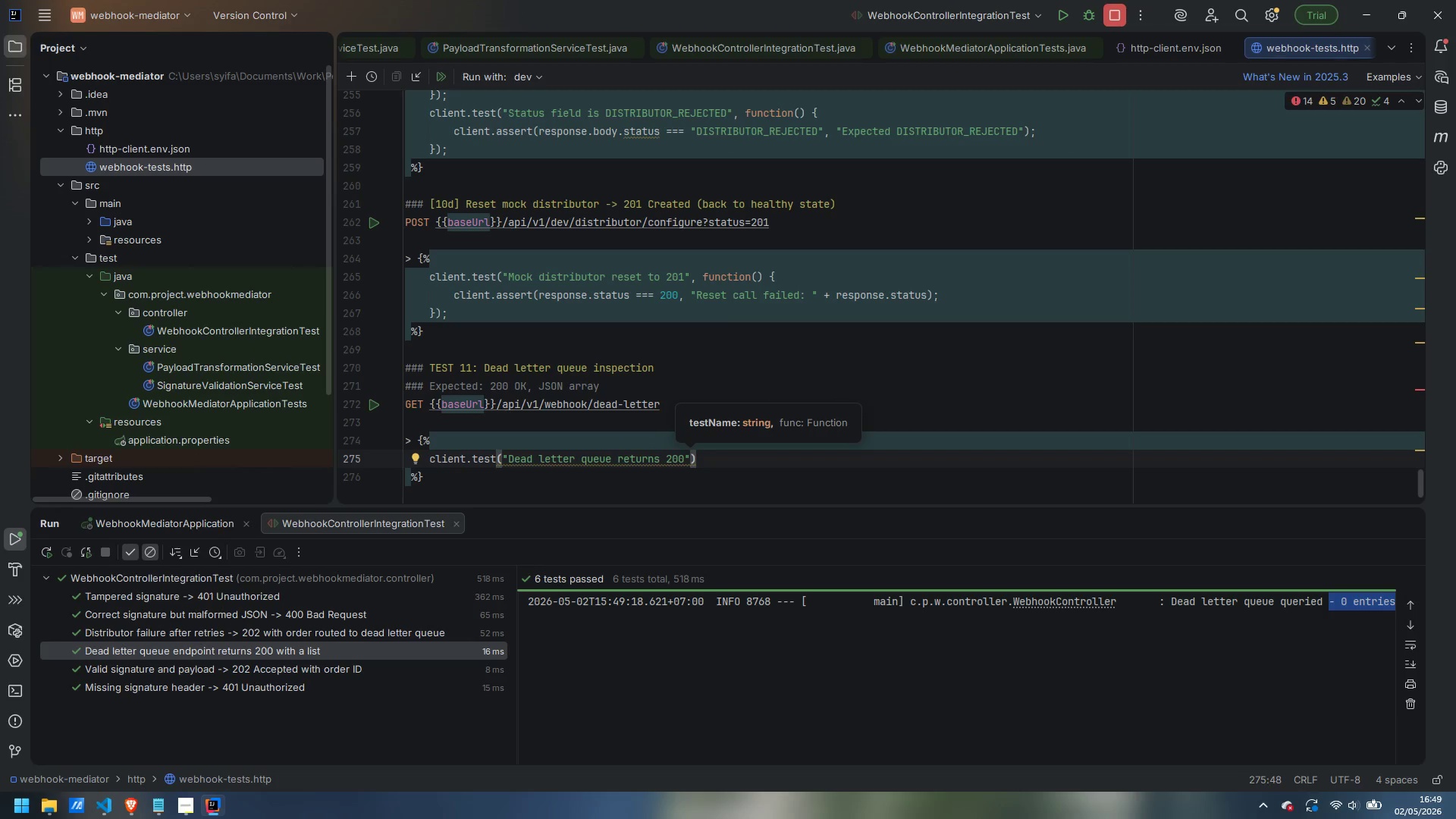 
type(, fucntion)
 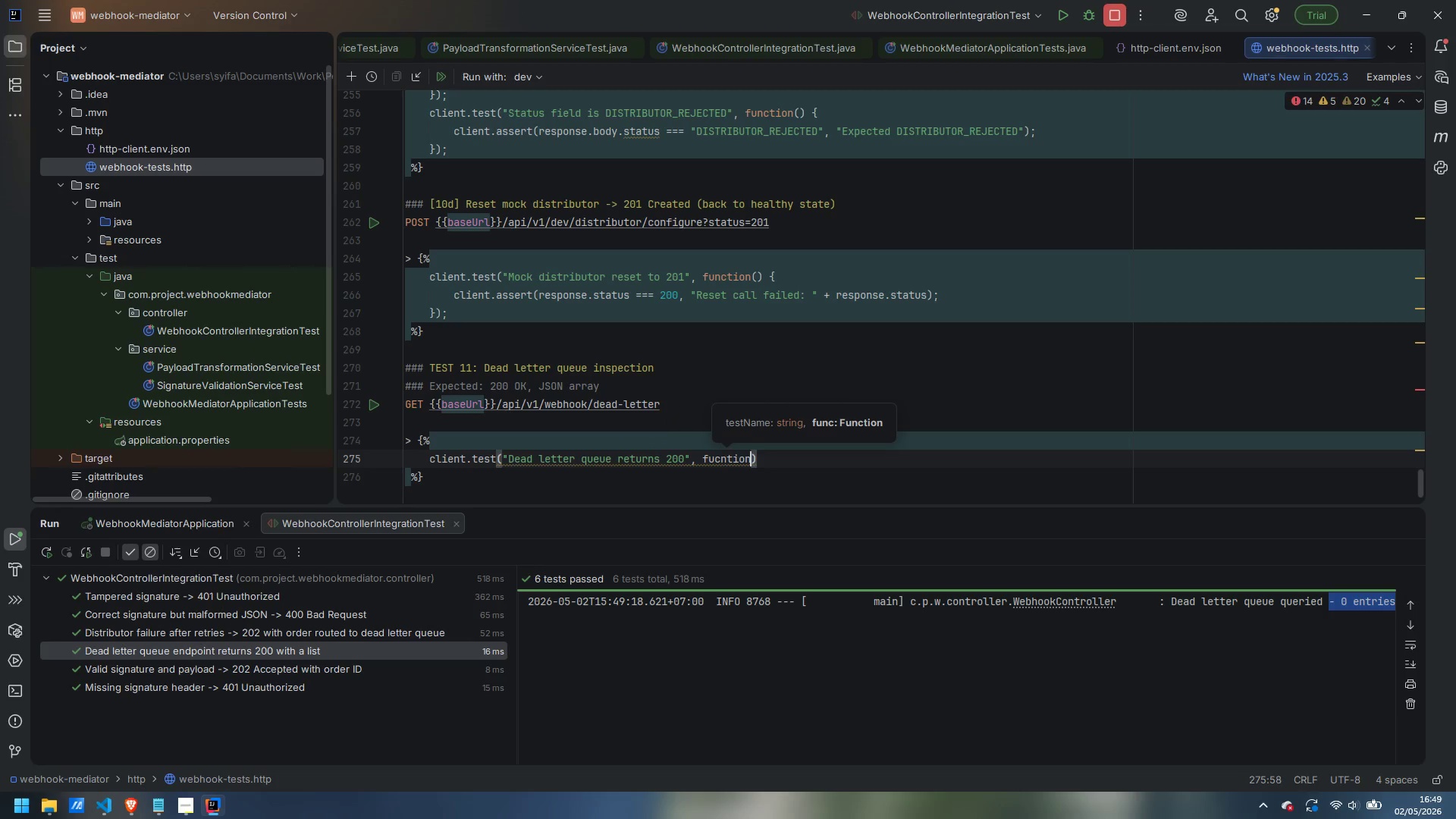 
key(Control+ControlLeft)
 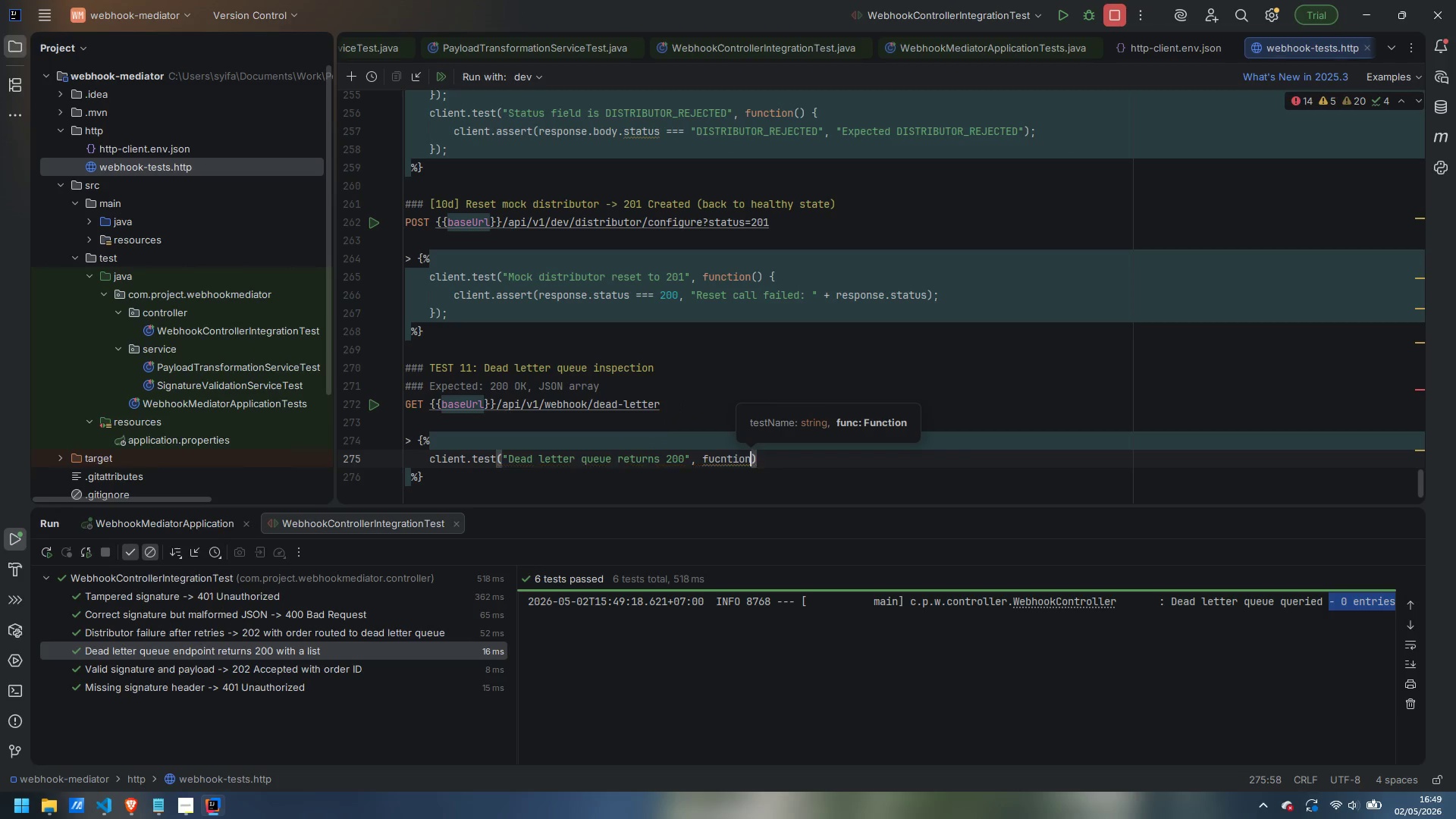 
key(Control+Backspace)
 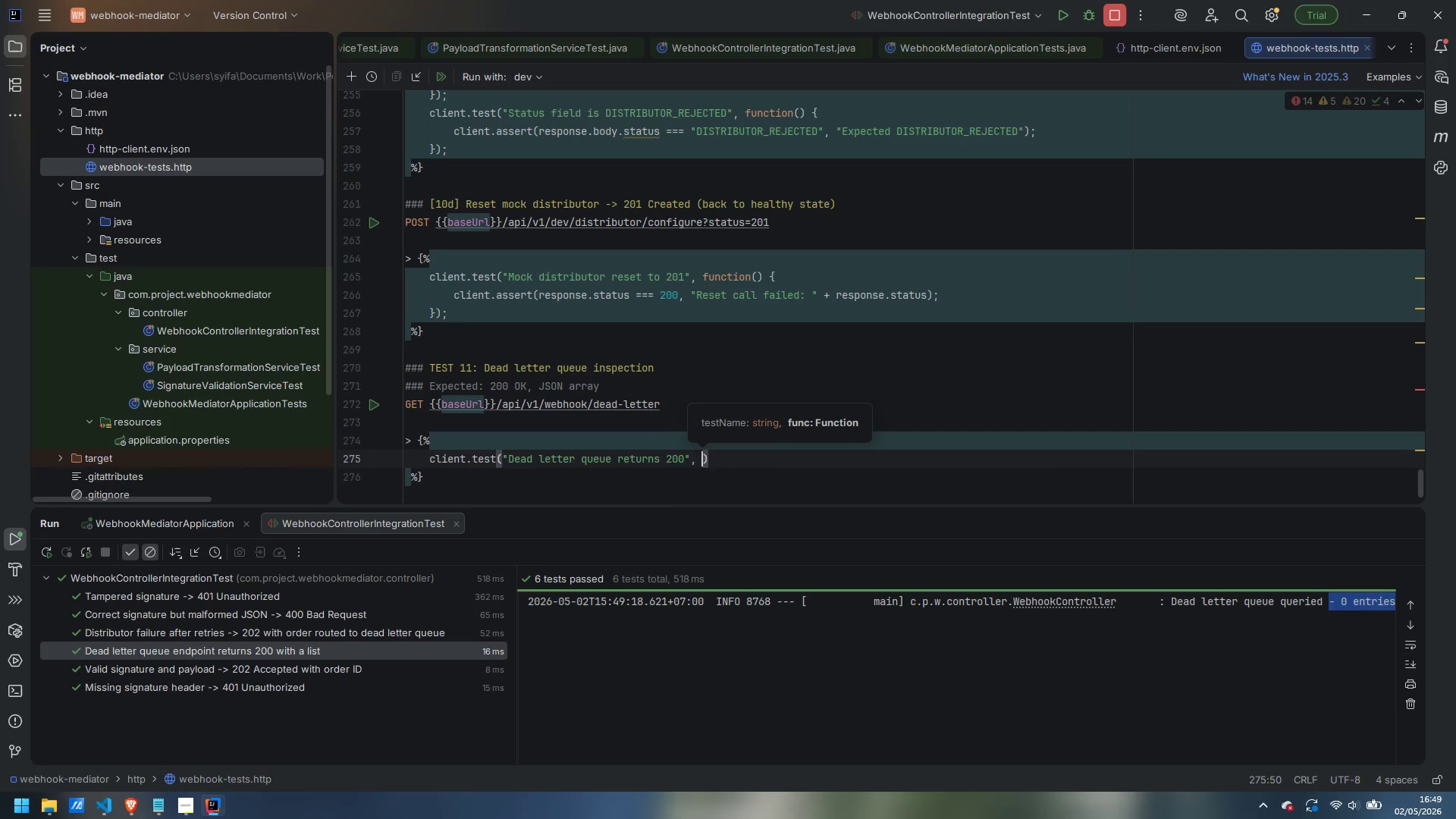 
type(function)
 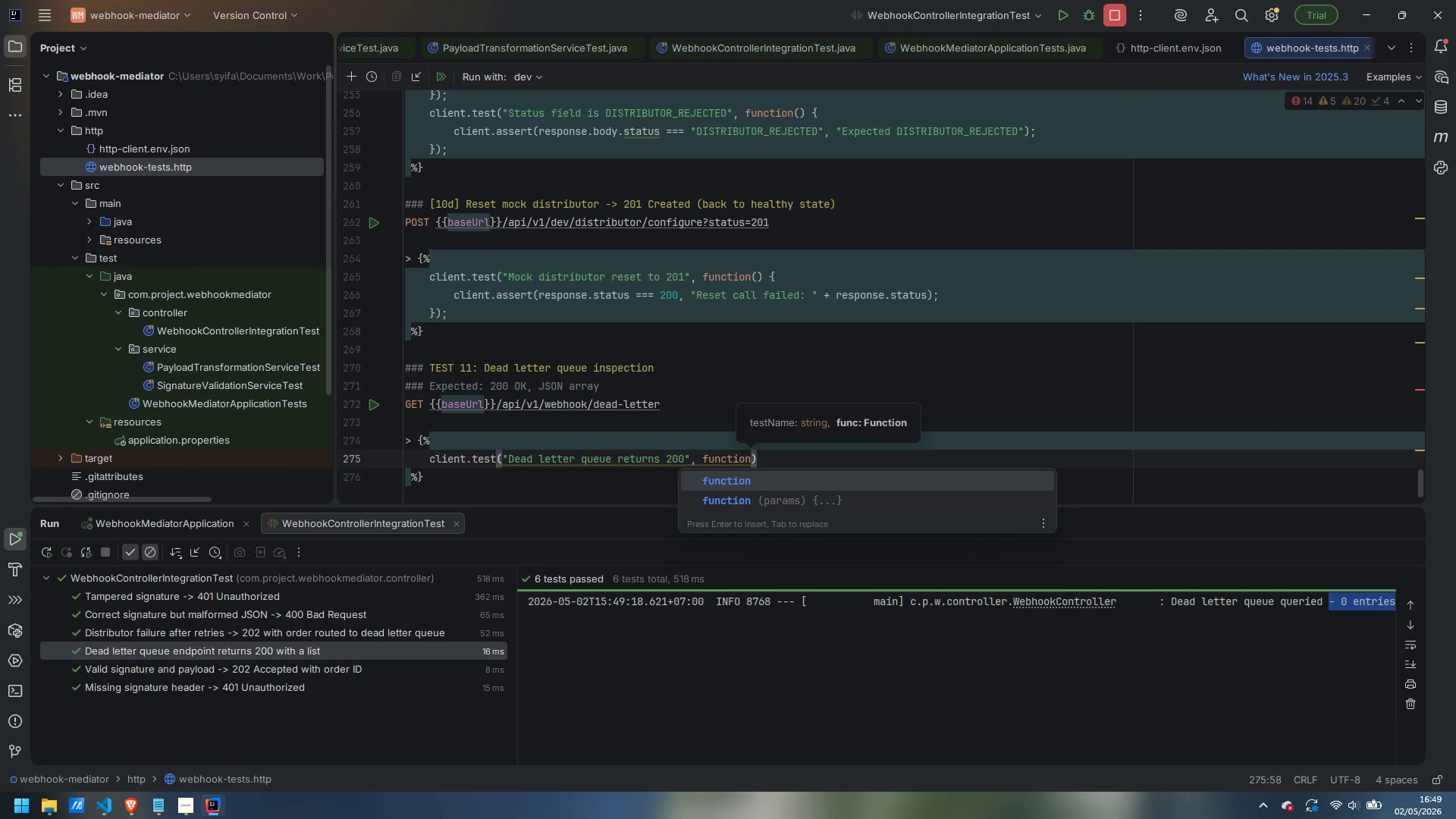 
wait(7.19)
 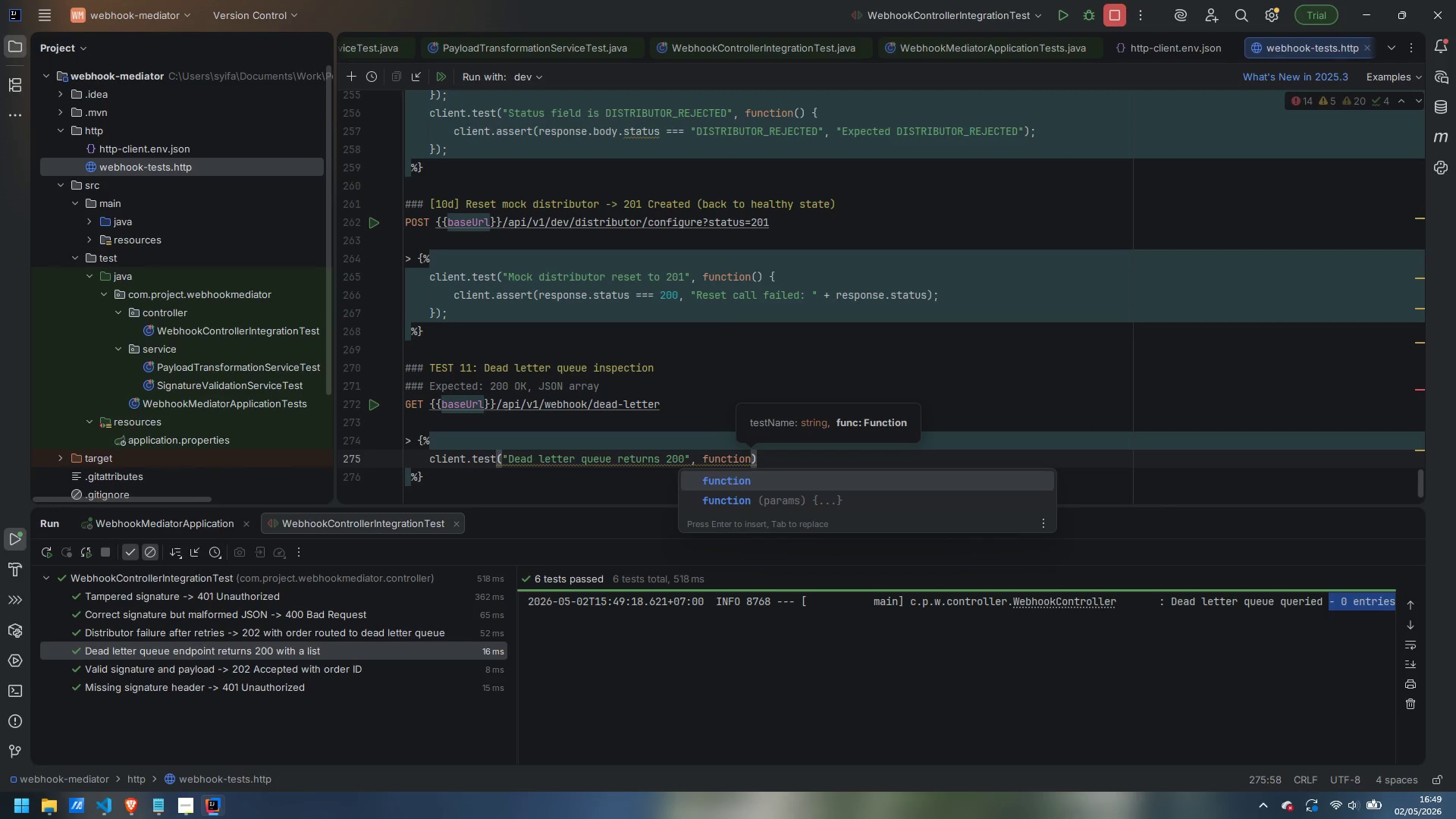 
type(() {)
 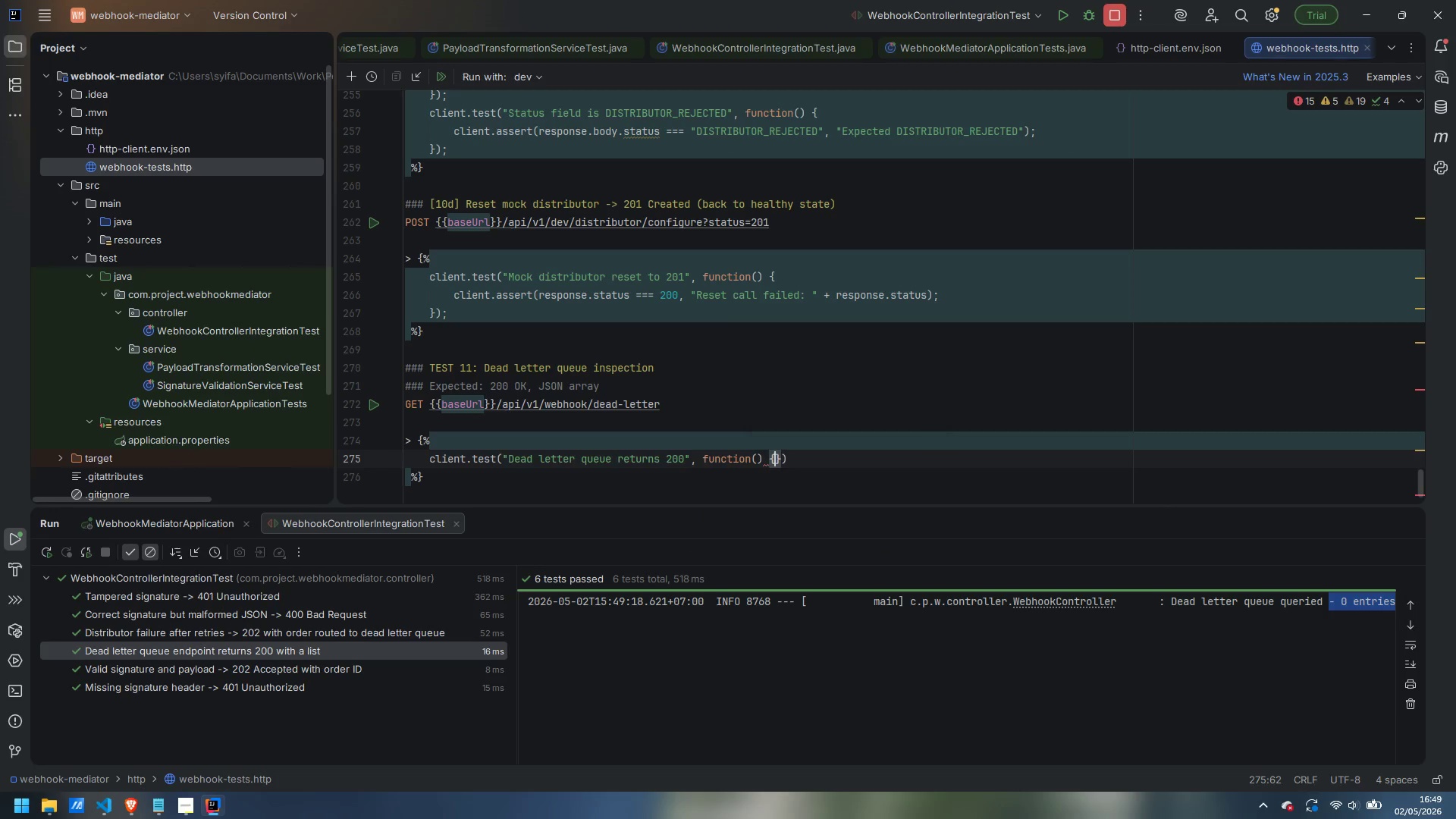 
key(Enter)
 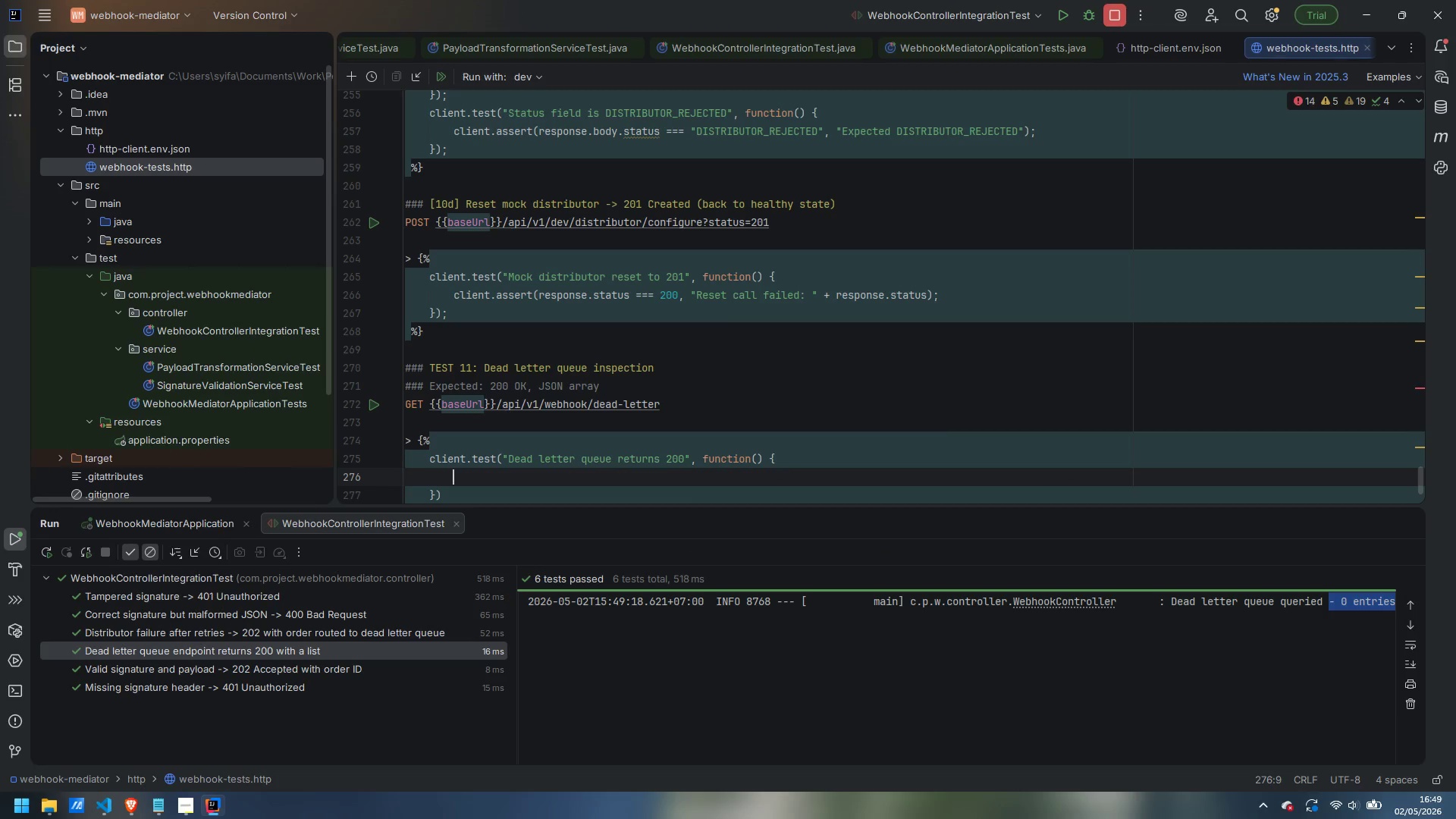 
type(client.assert(response.status === 200, "Expected 200 but goit)
key(Backspace)
key(Backspace)
type(t )
 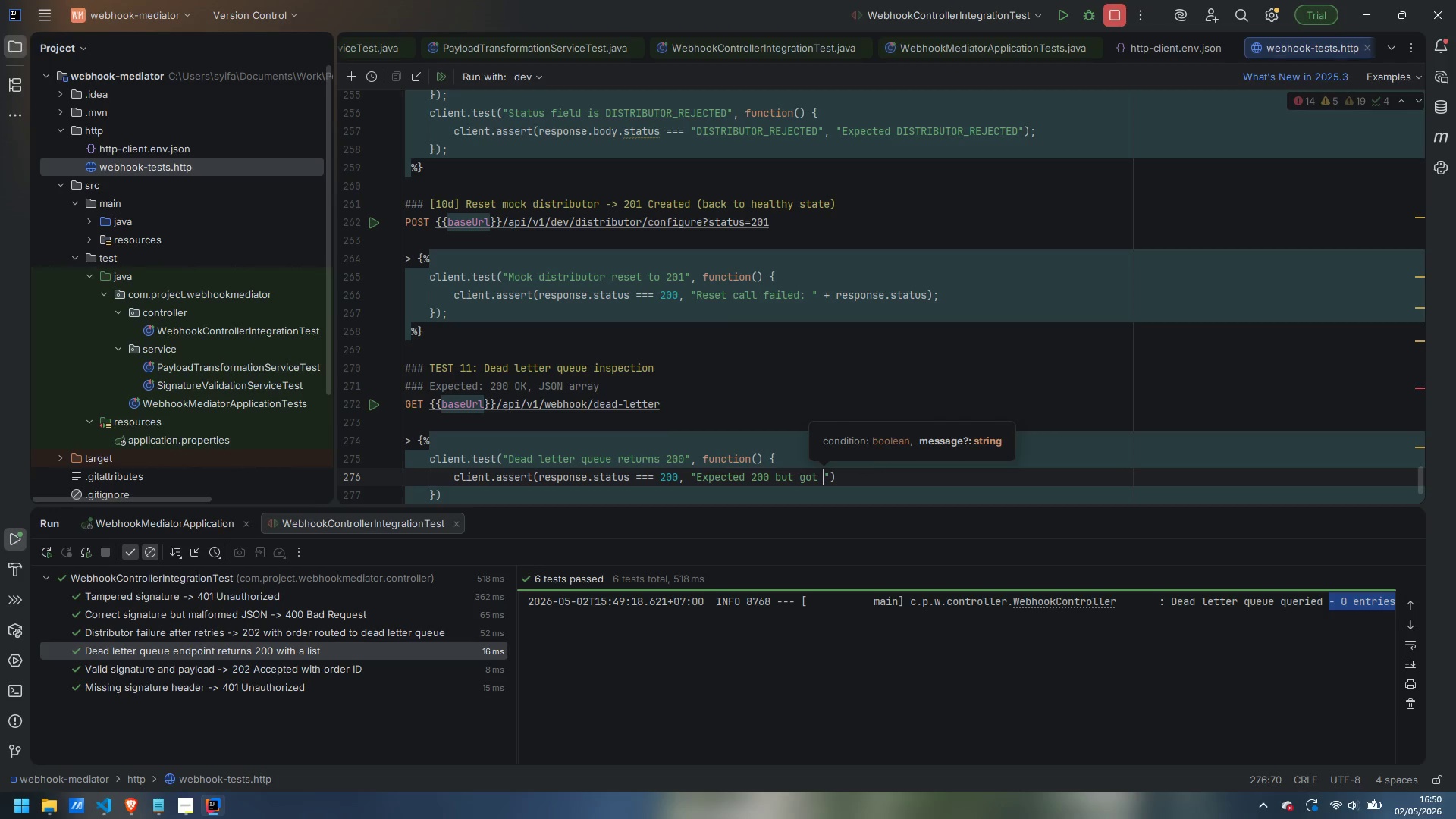 
key(ArrowRight)
 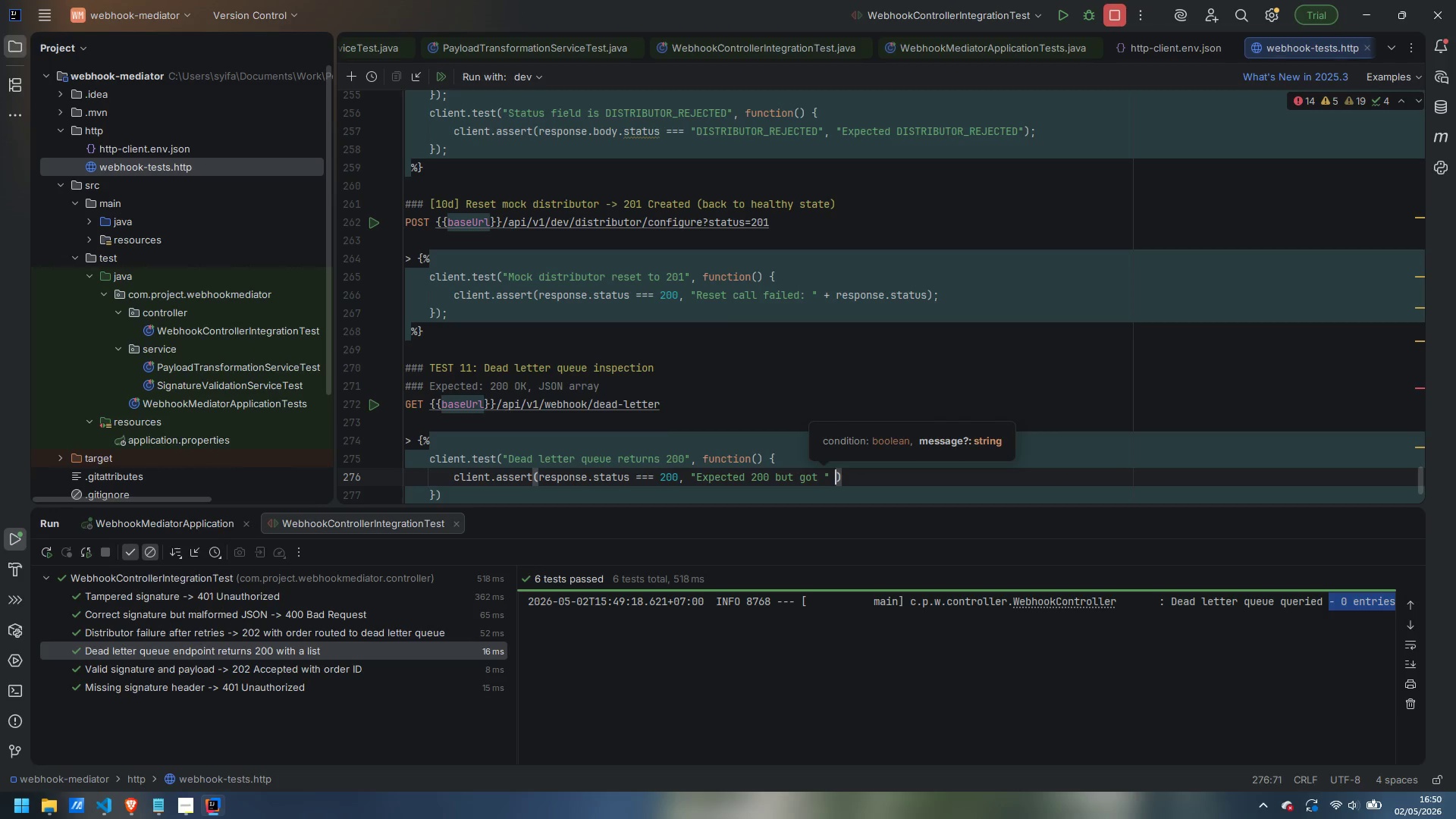 
type( + response.status)
 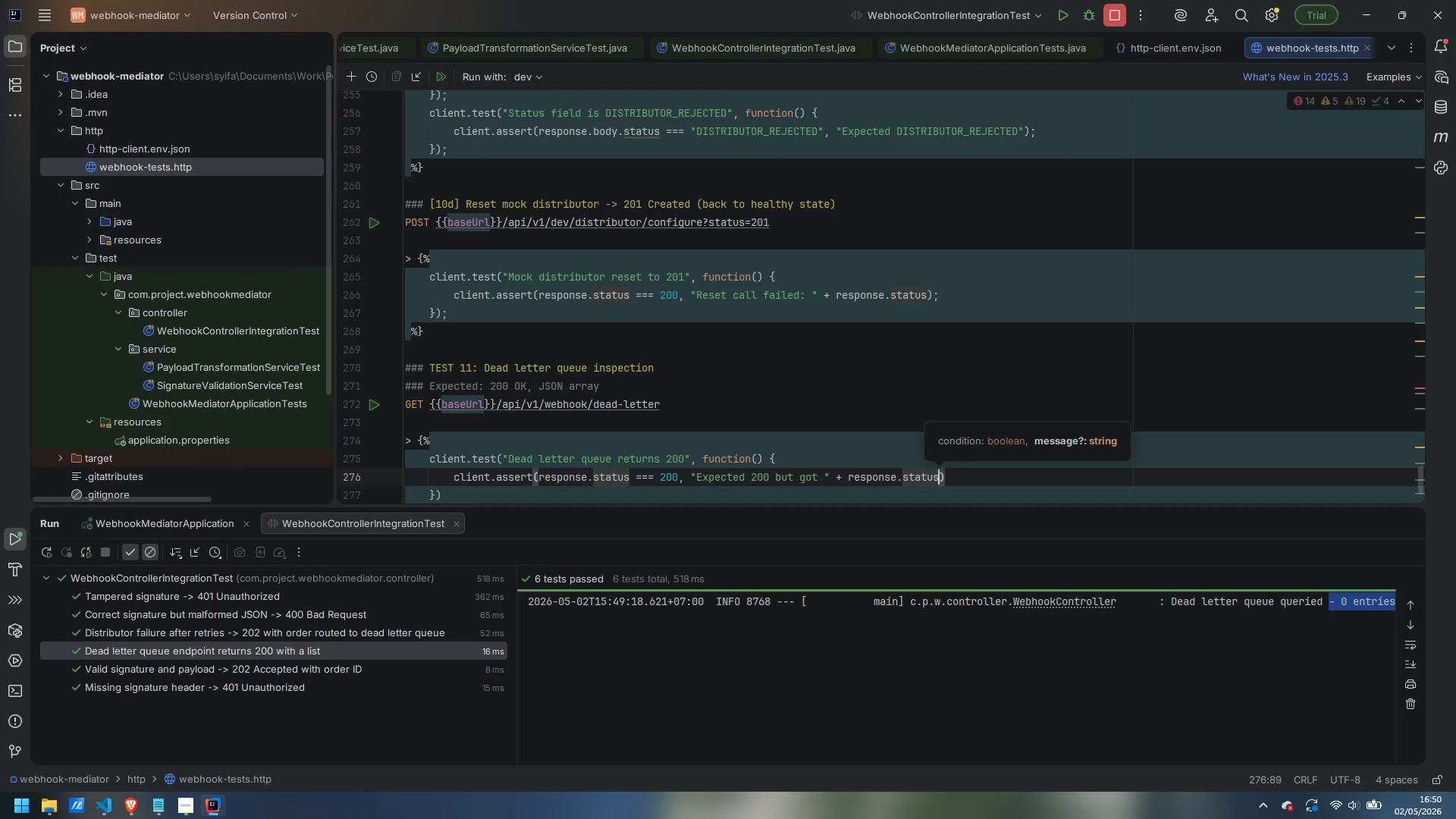 
key(ArrowRight)
 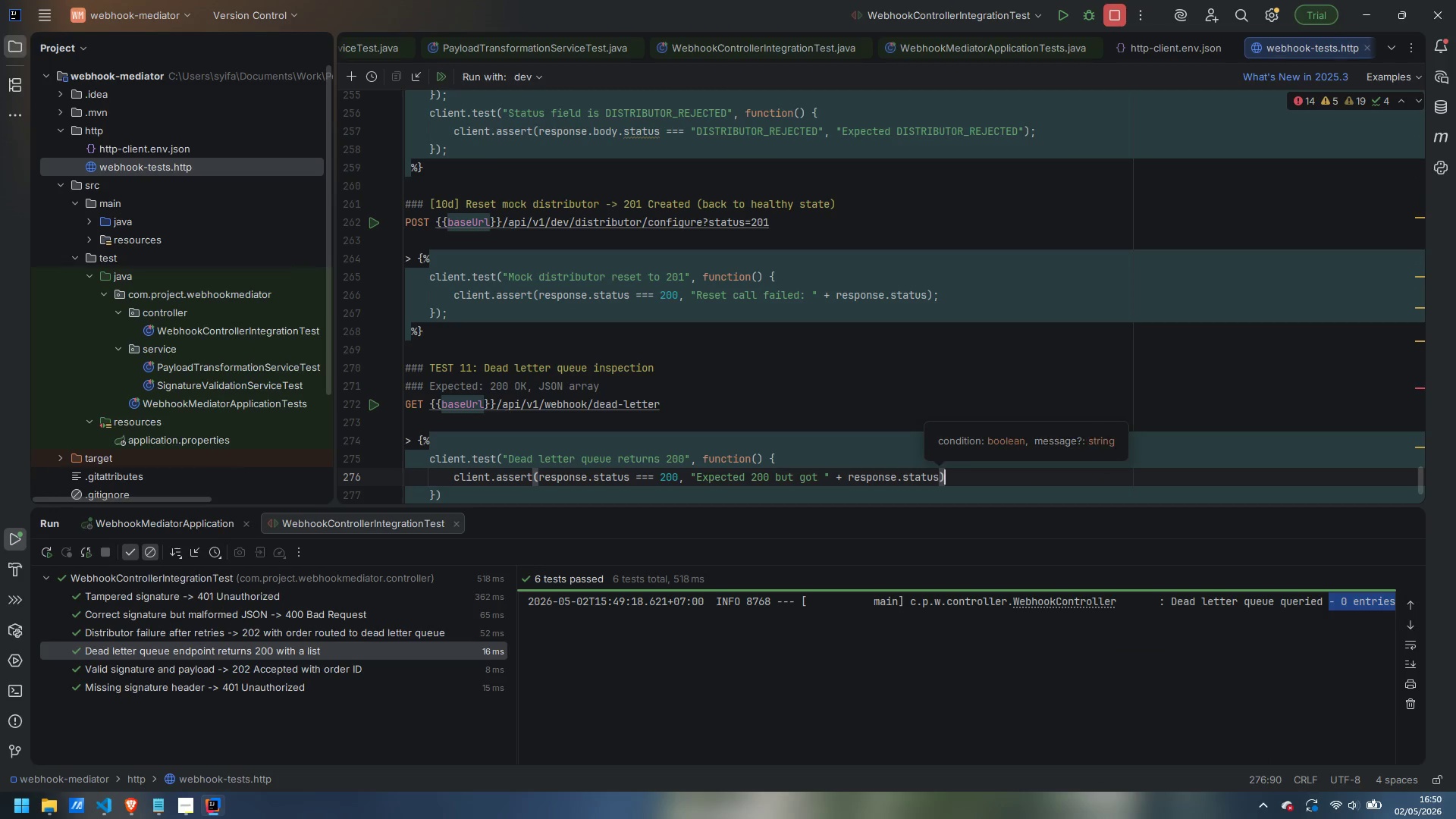 
key(Semicolon)
 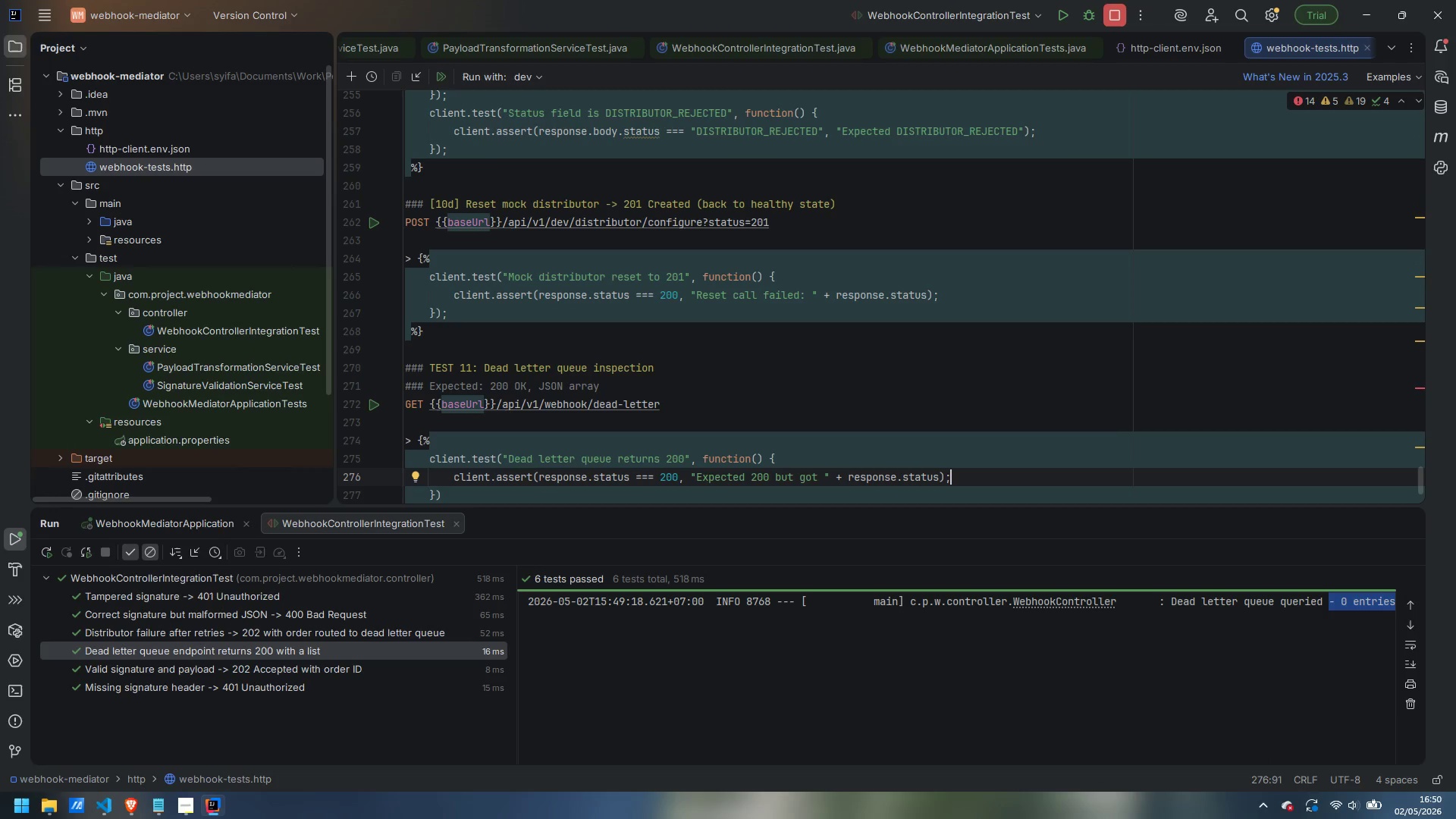 
key(ArrowDown)
 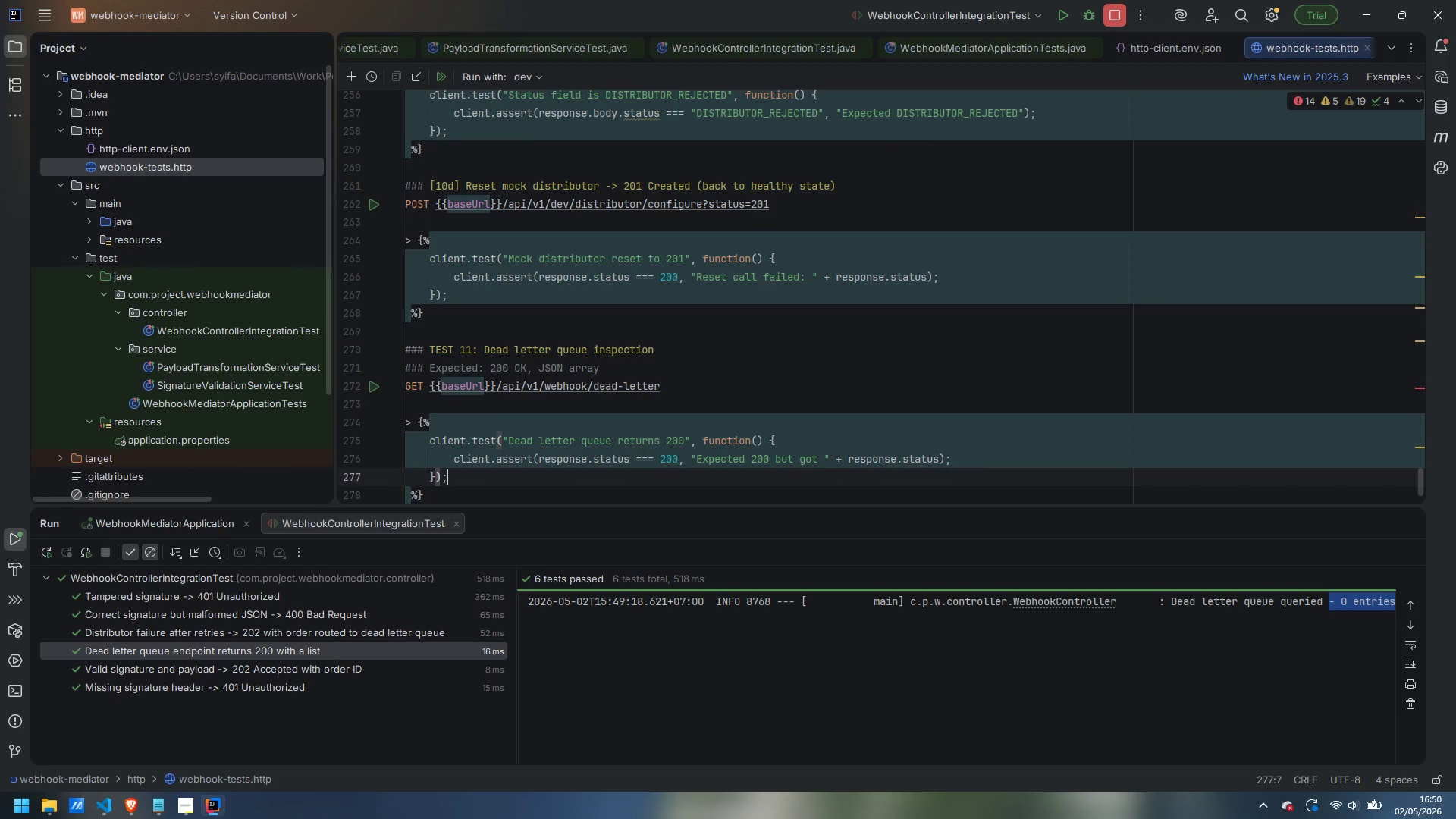 
key(Semicolon)
 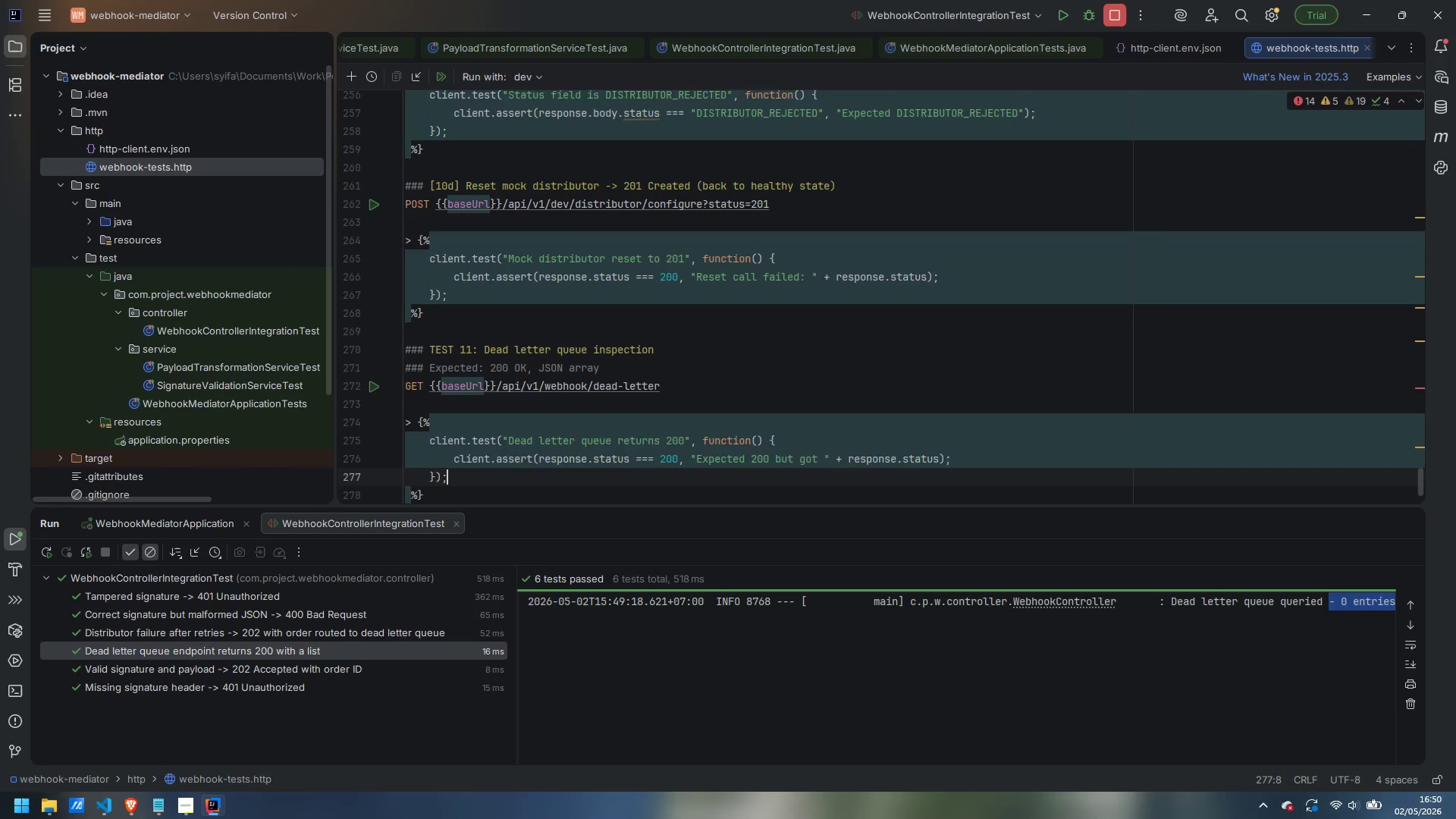 
key(Enter)
 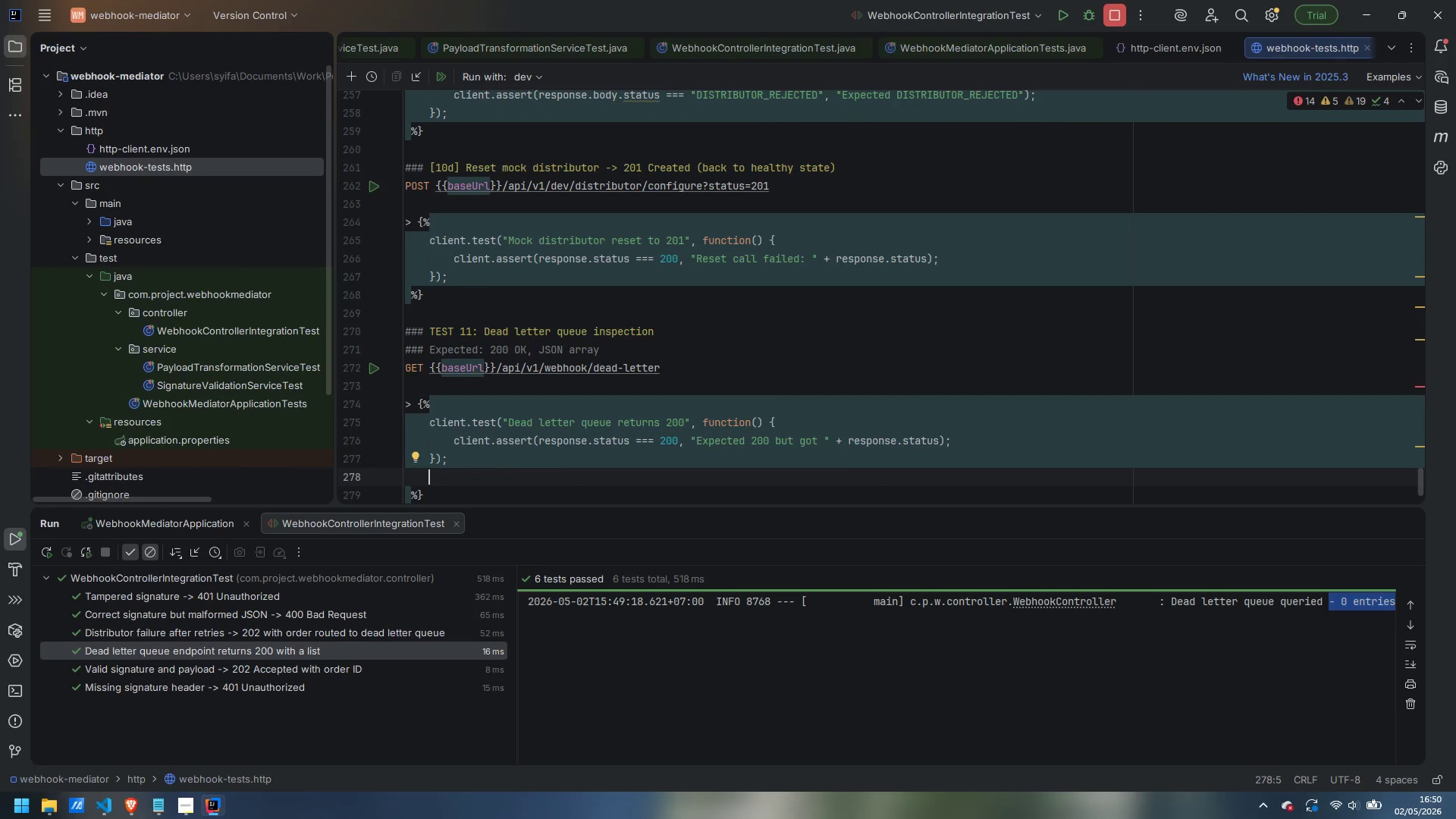 
type(client.st)
key(Backspace)
key(Backspace)
type(test("Response is an array)
 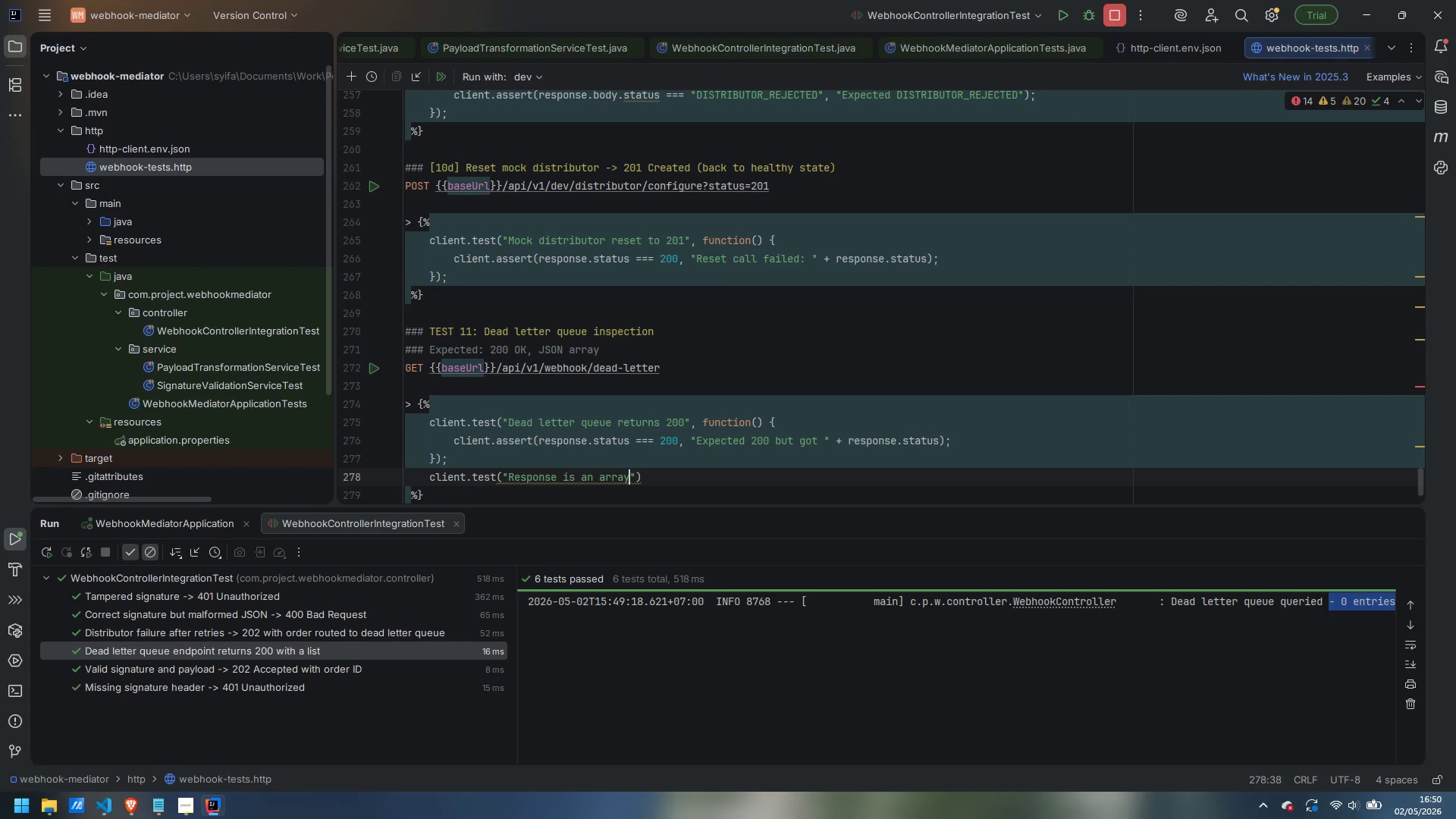 
key(ArrowRight)
 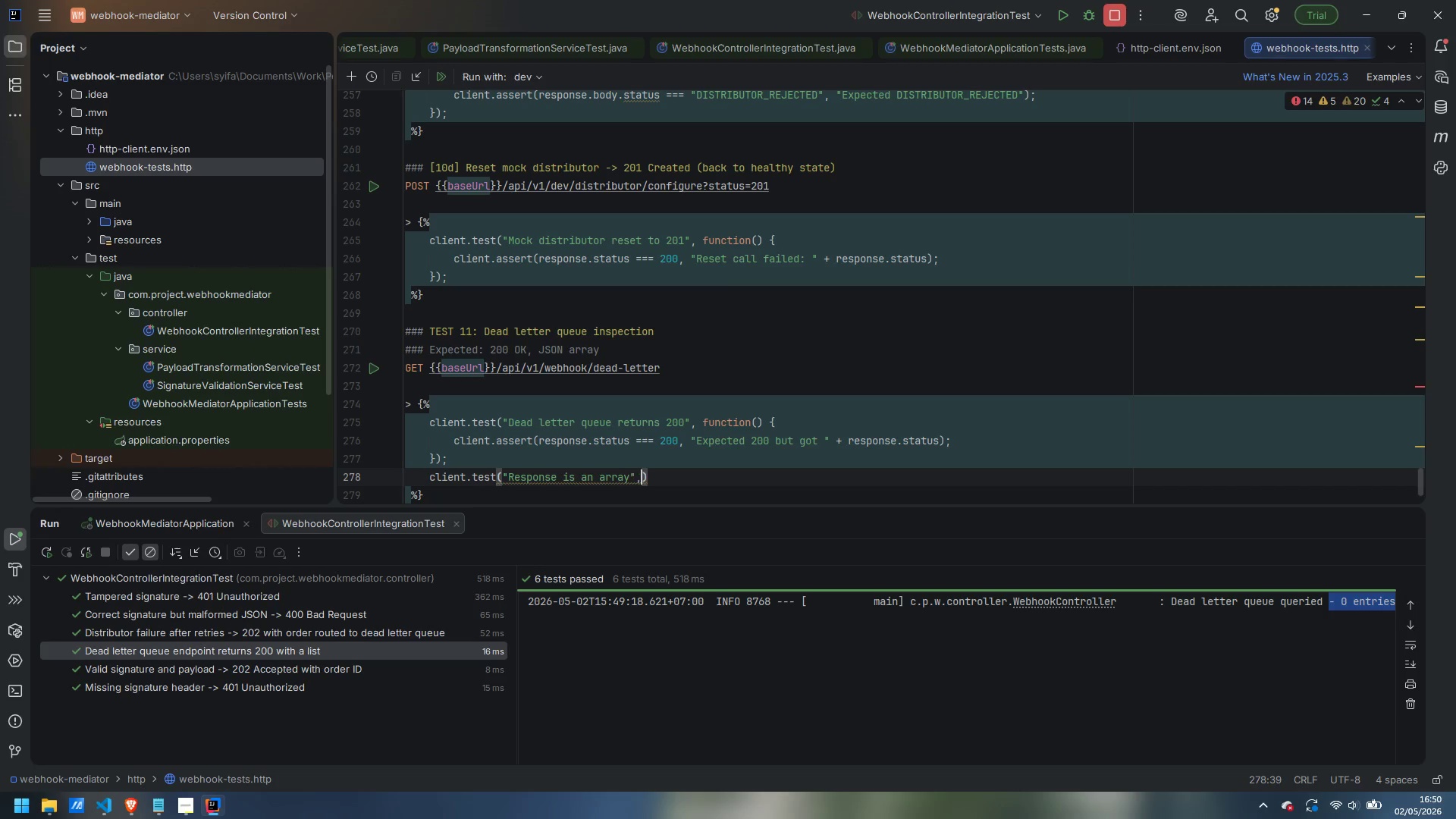 
type(, function() {)
 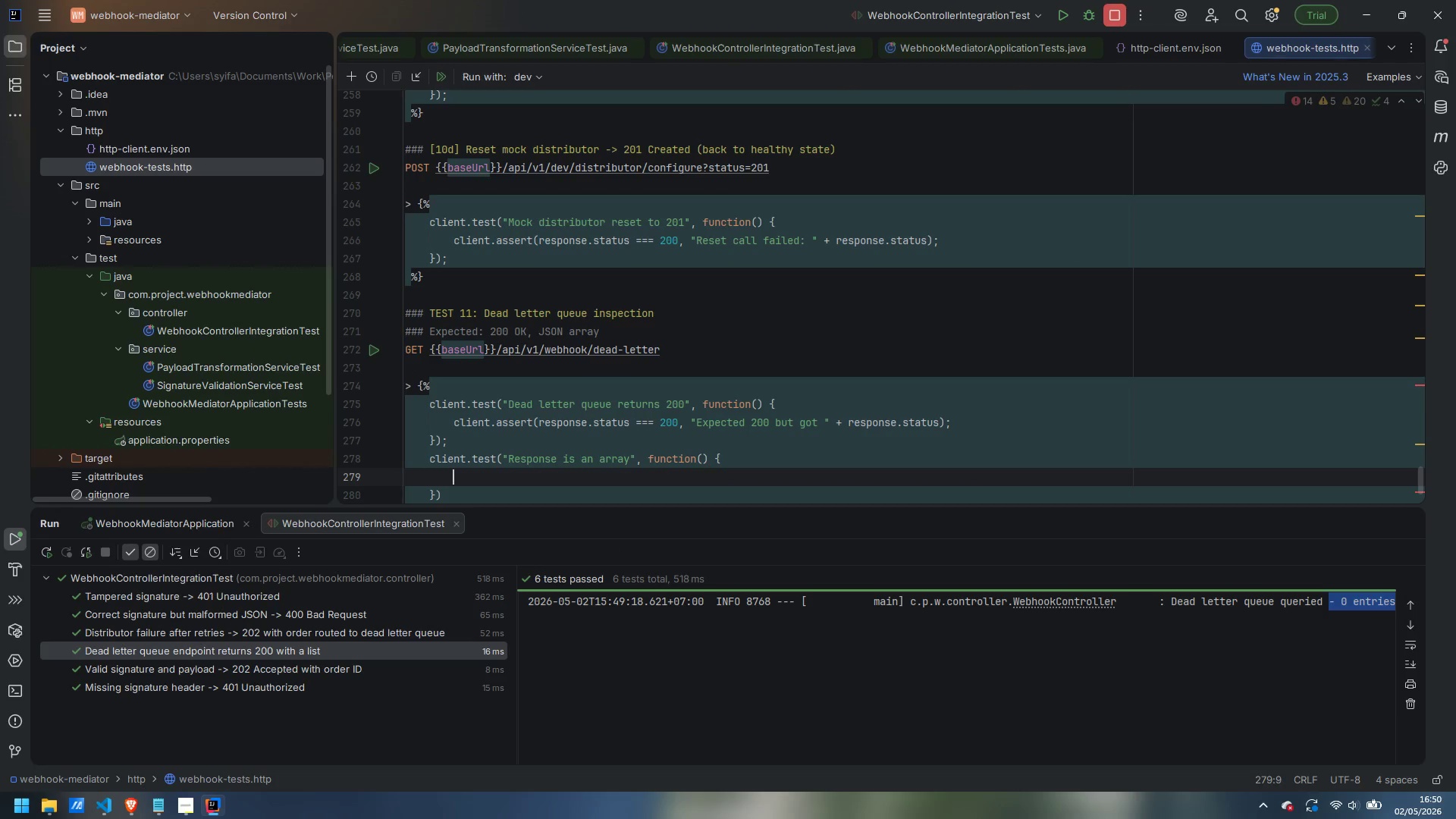 
 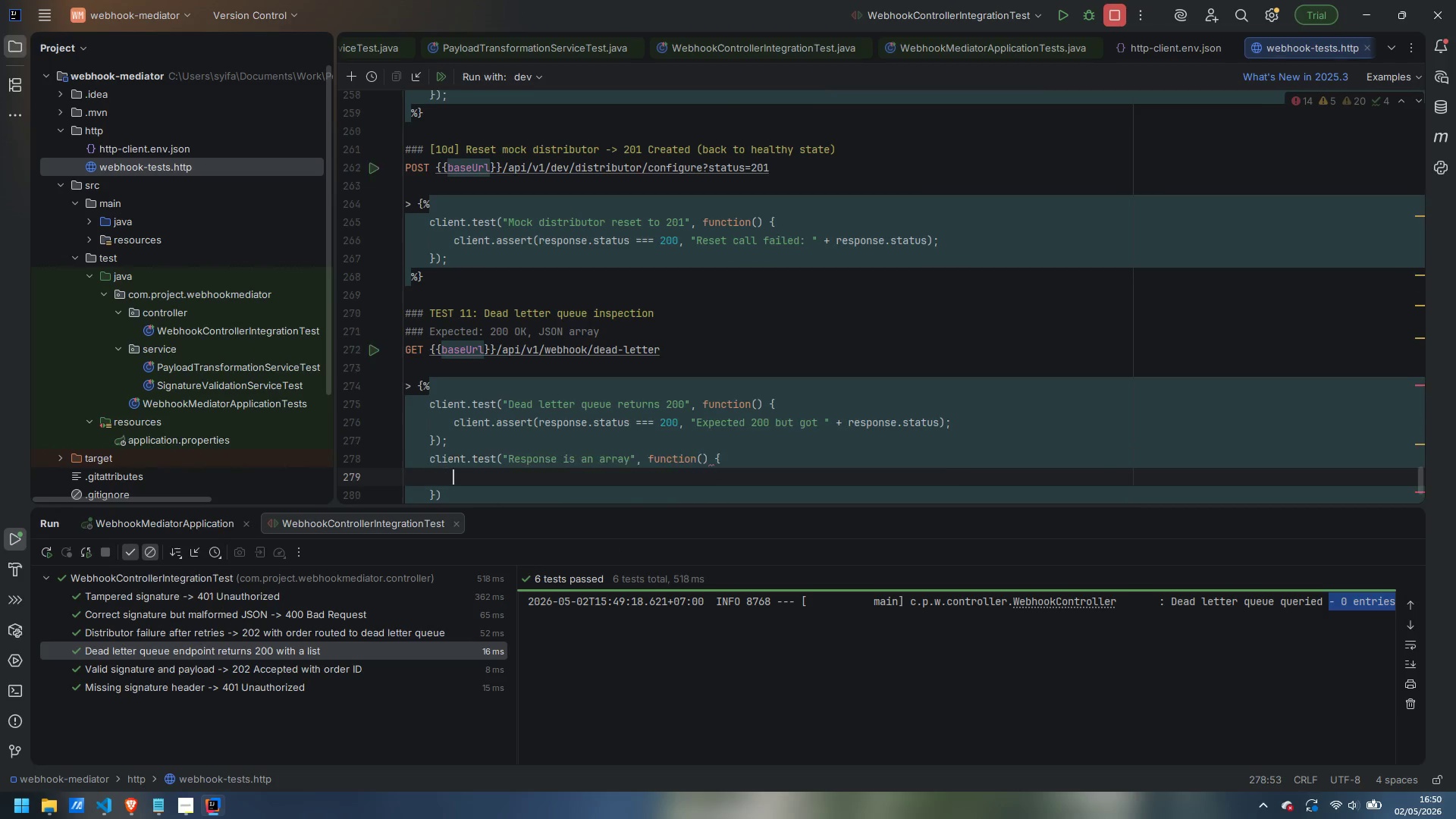 
key(Enter)
 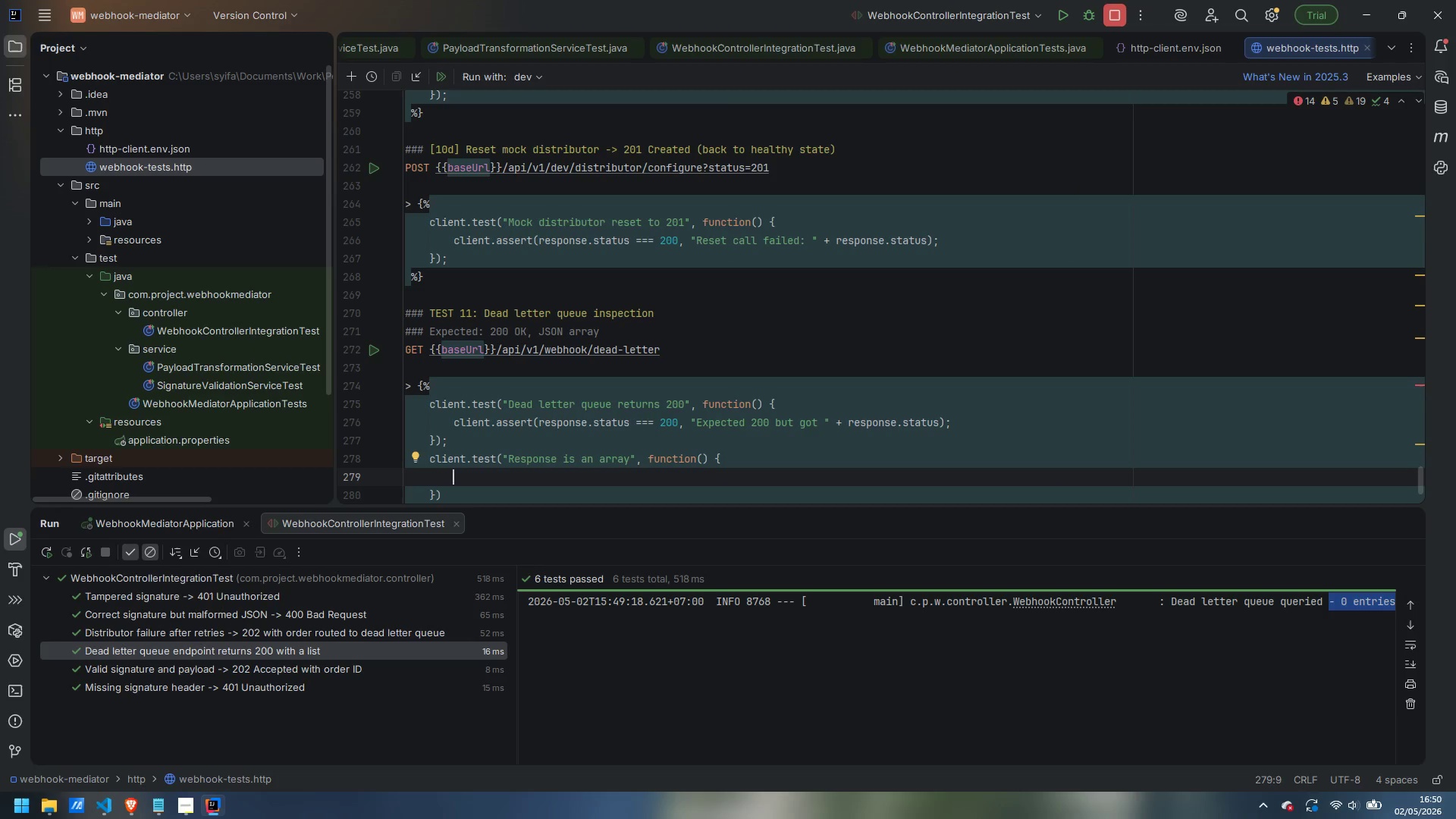 
type(client.assert(Array.isArray(response.body)
 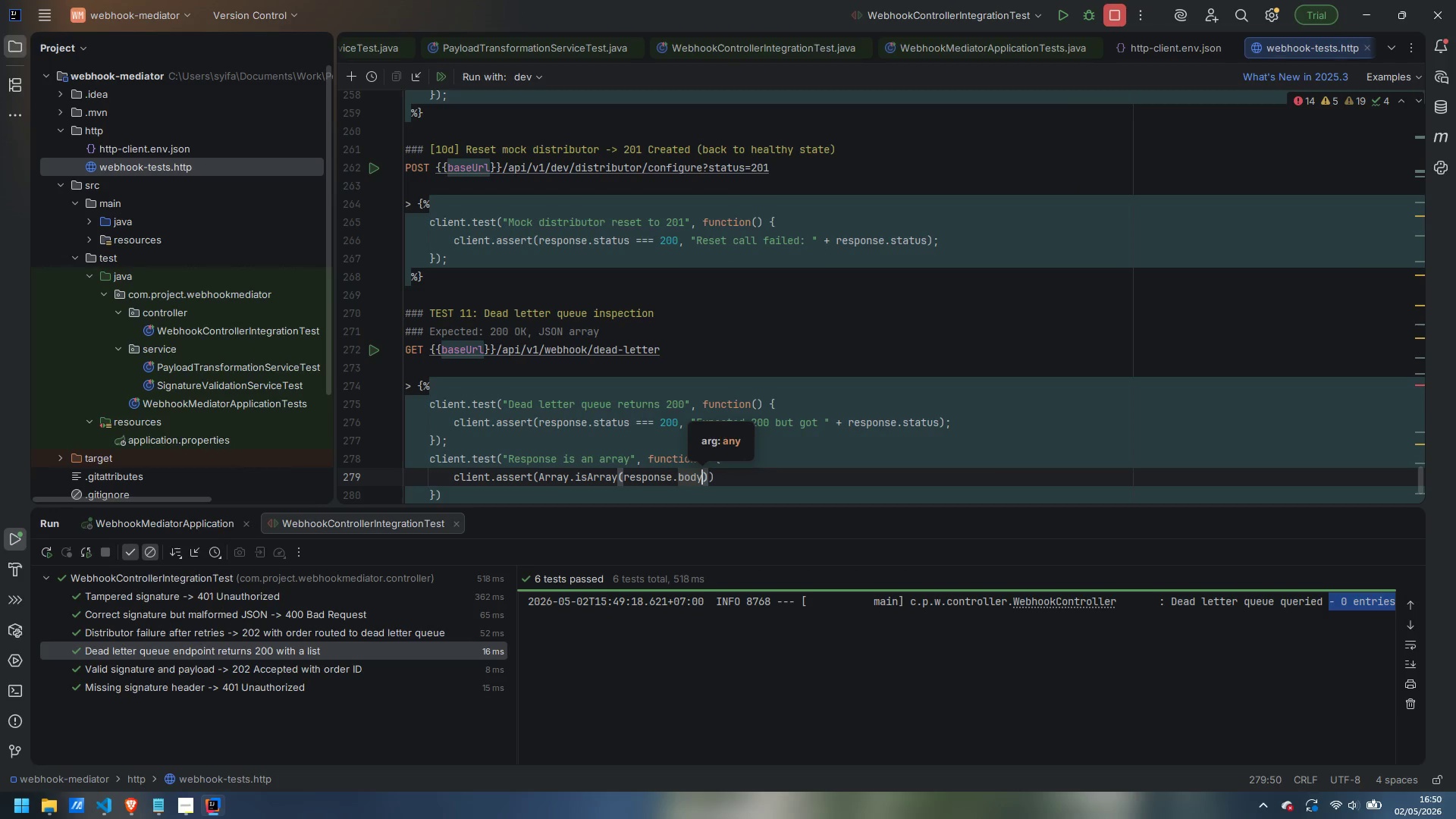 
key(ArrowRight)
 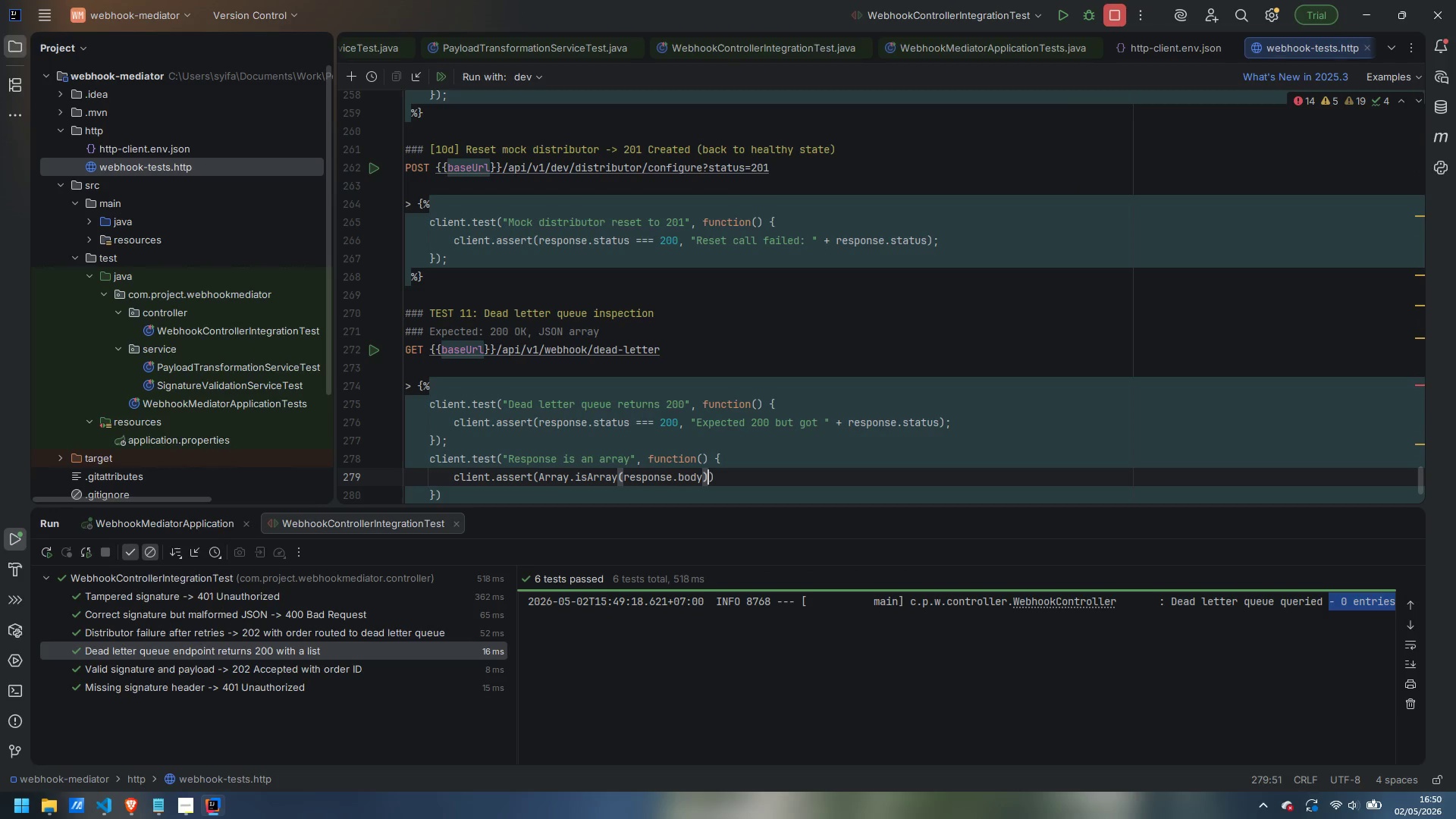 
key(Comma)
 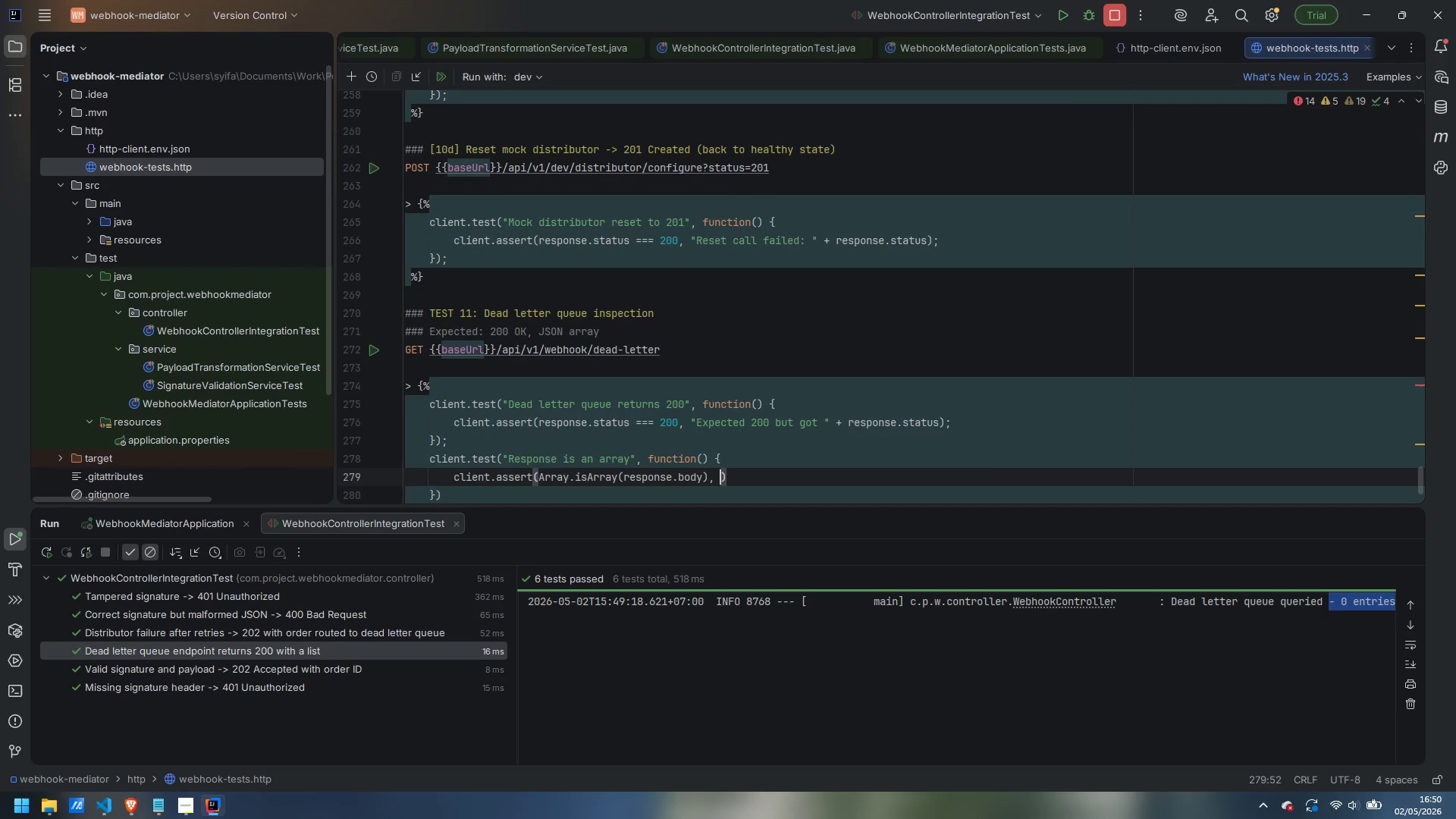 
key(Space)
 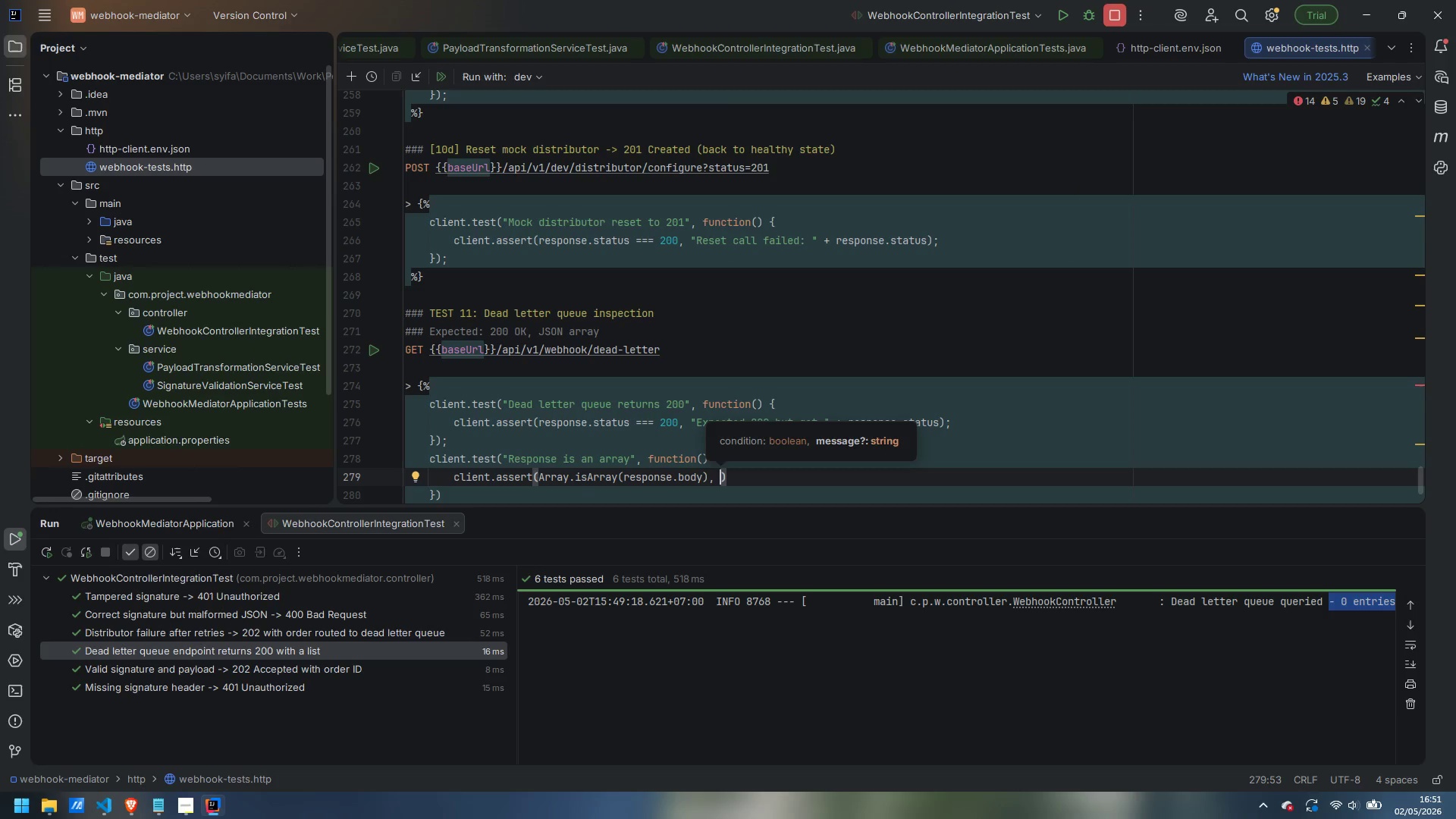 
wait(5.3)
 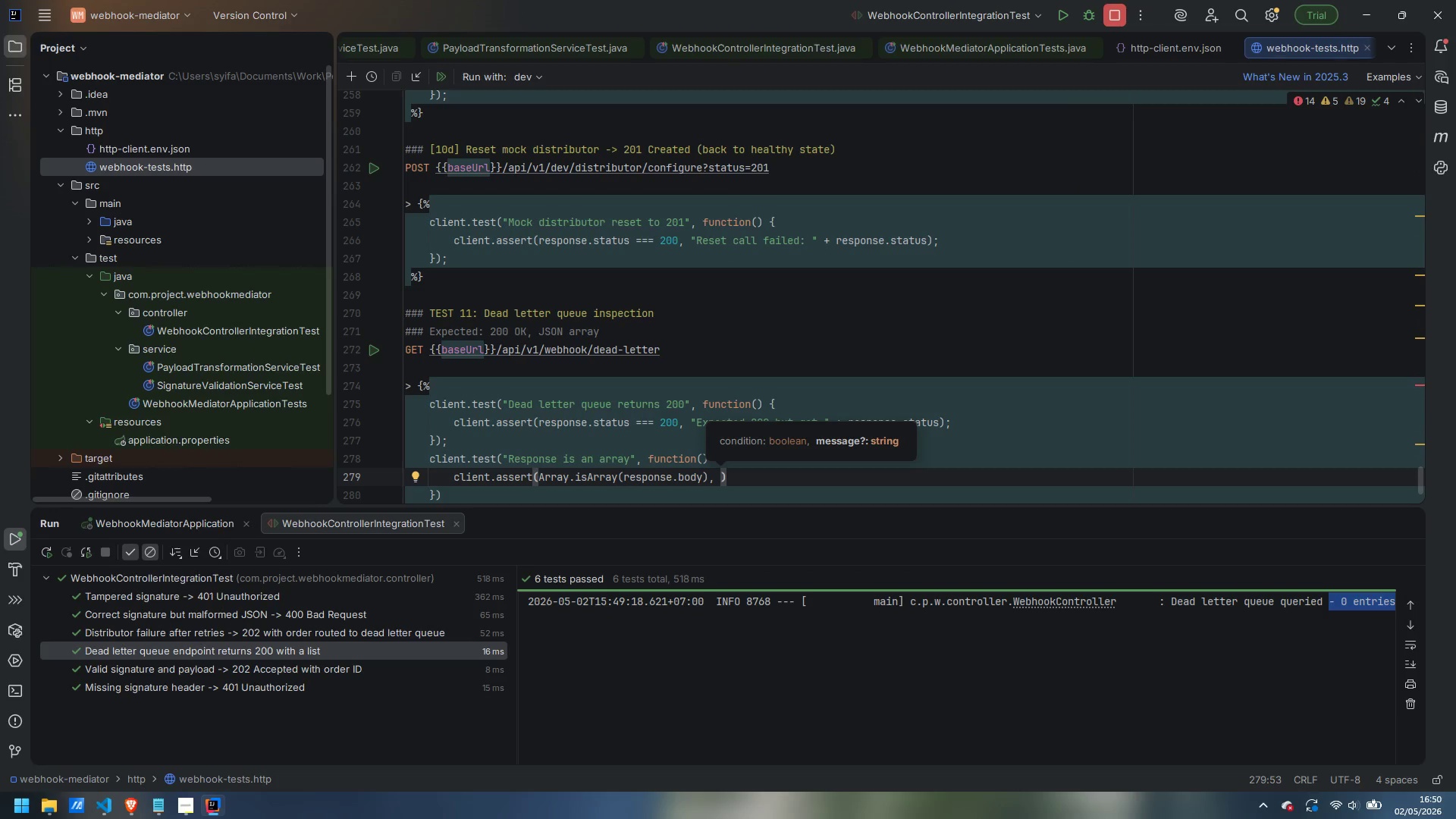 
key(Escape)
 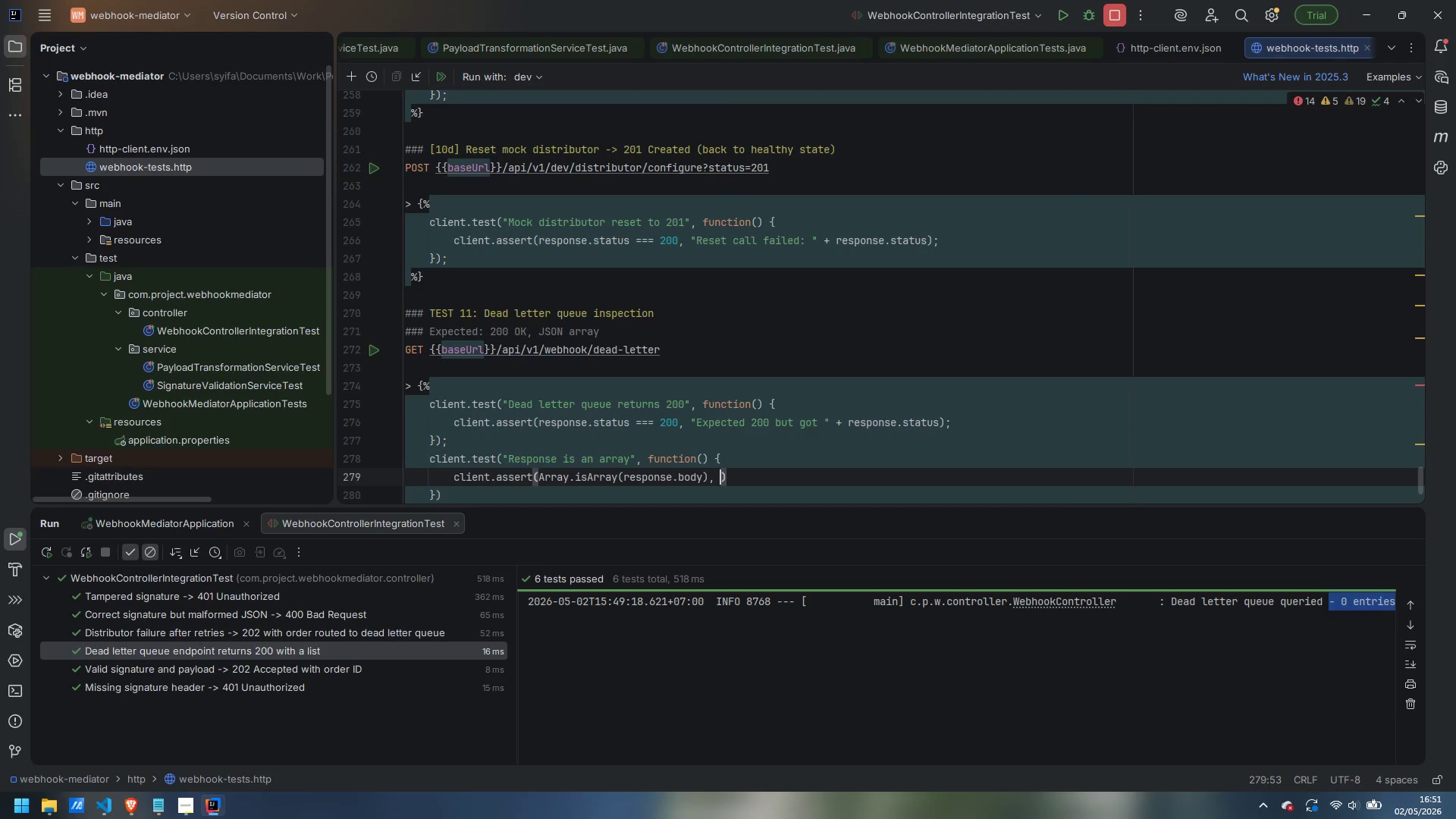 
wait(23.86)
 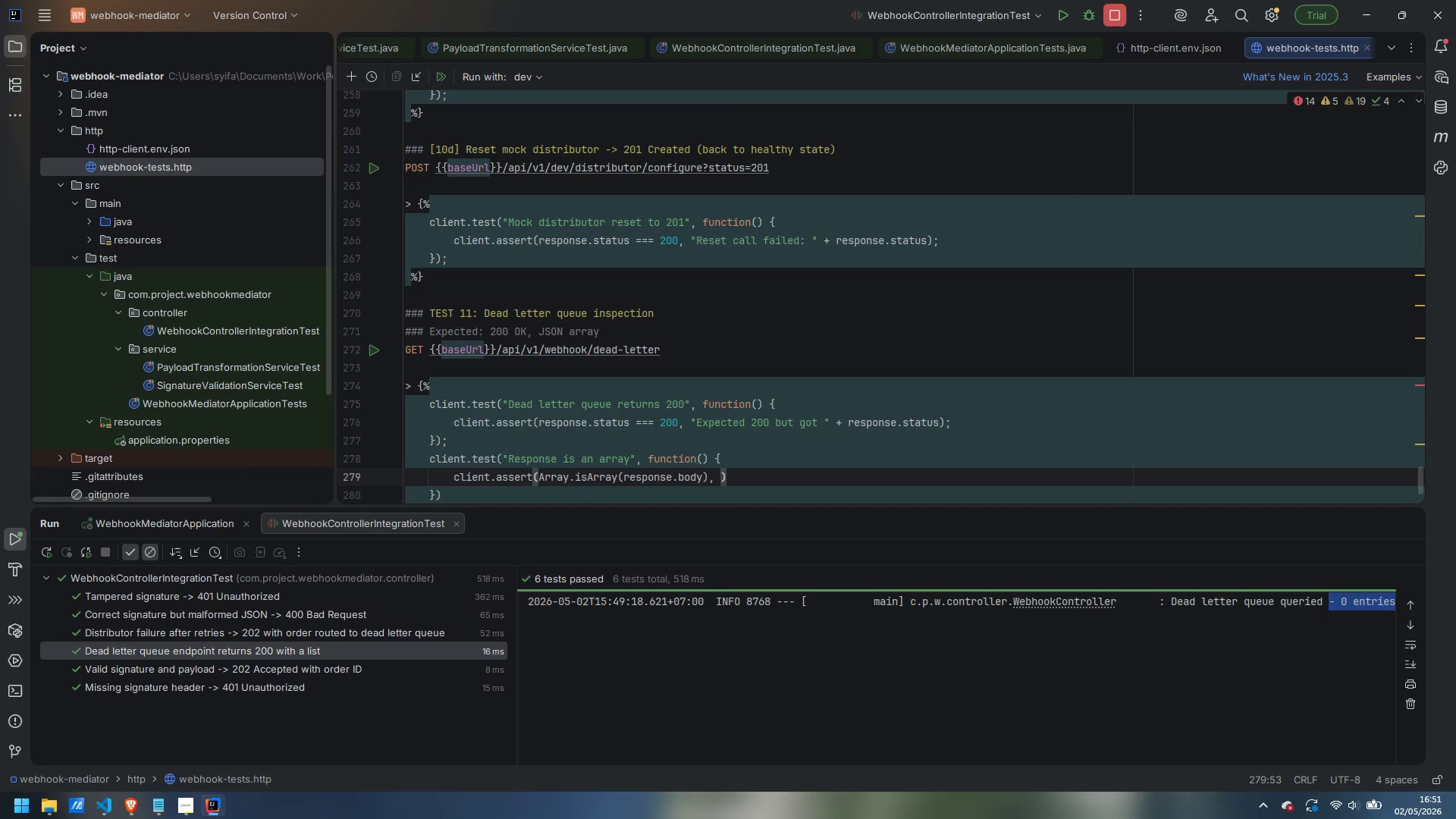 
type("Exptec)
key(Backspace)
key(Backspace)
key(Backspace)
type(ected a JSON array)
 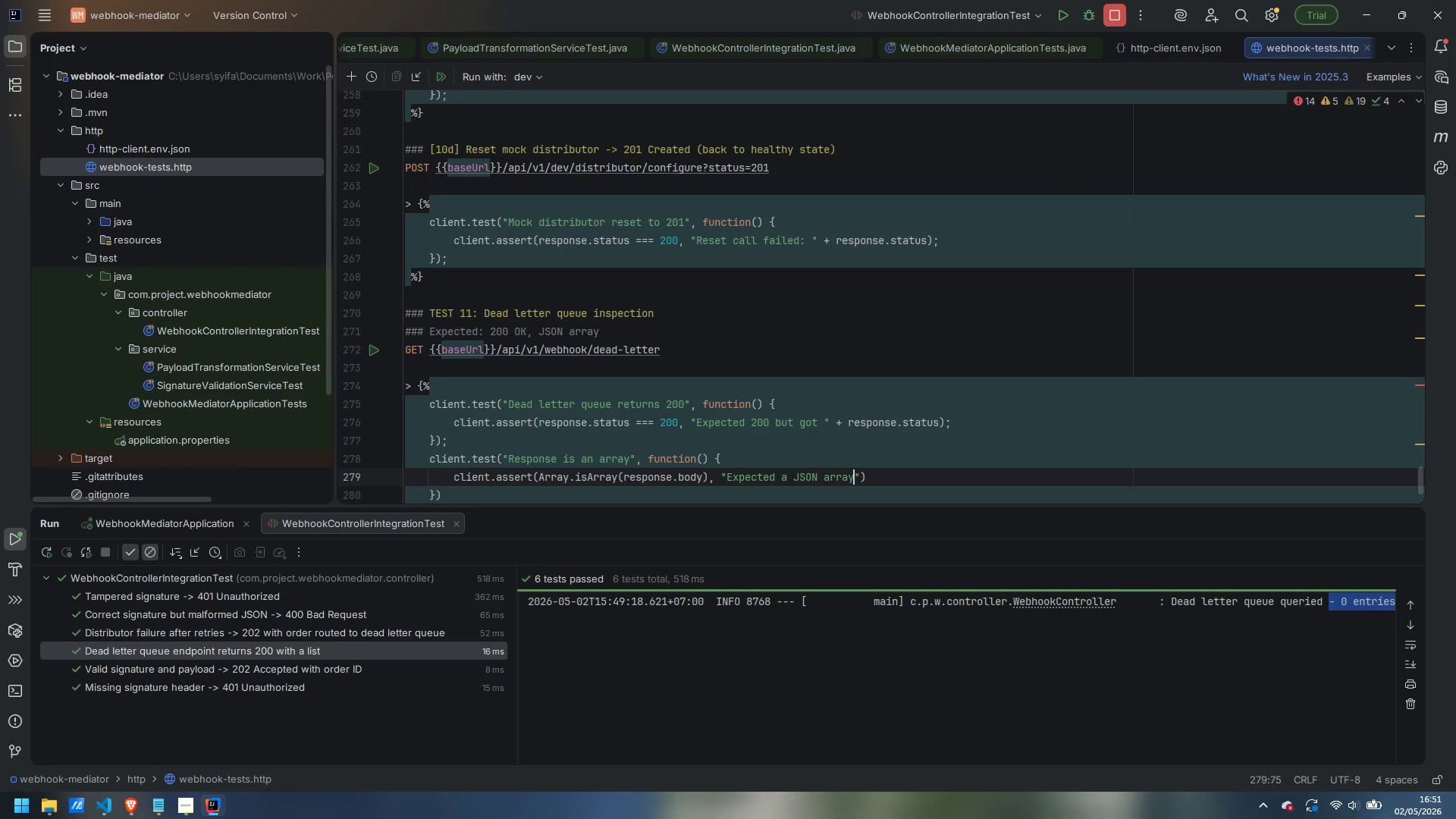 
key(ArrowRight)
 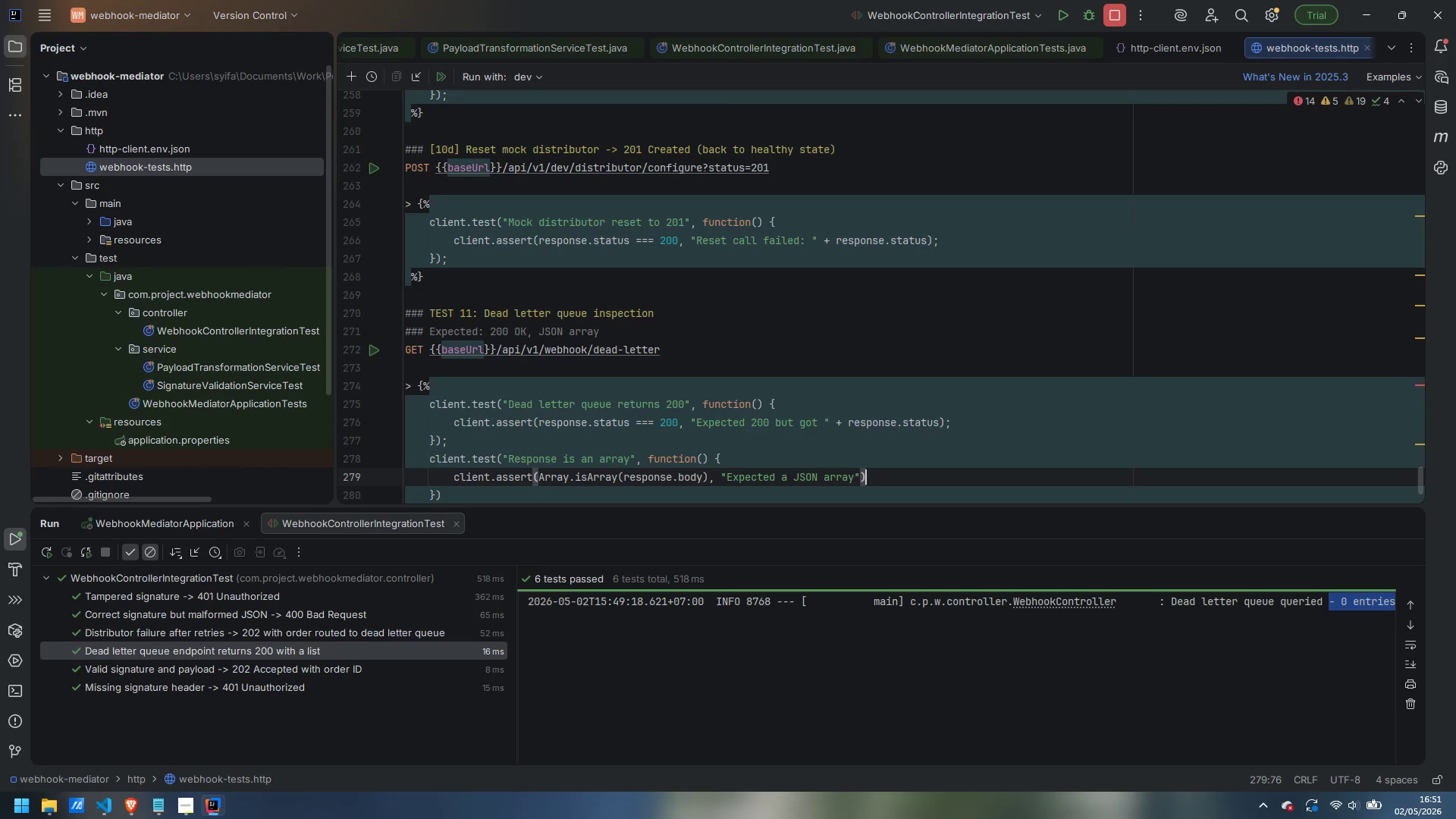 
key(ArrowRight)
 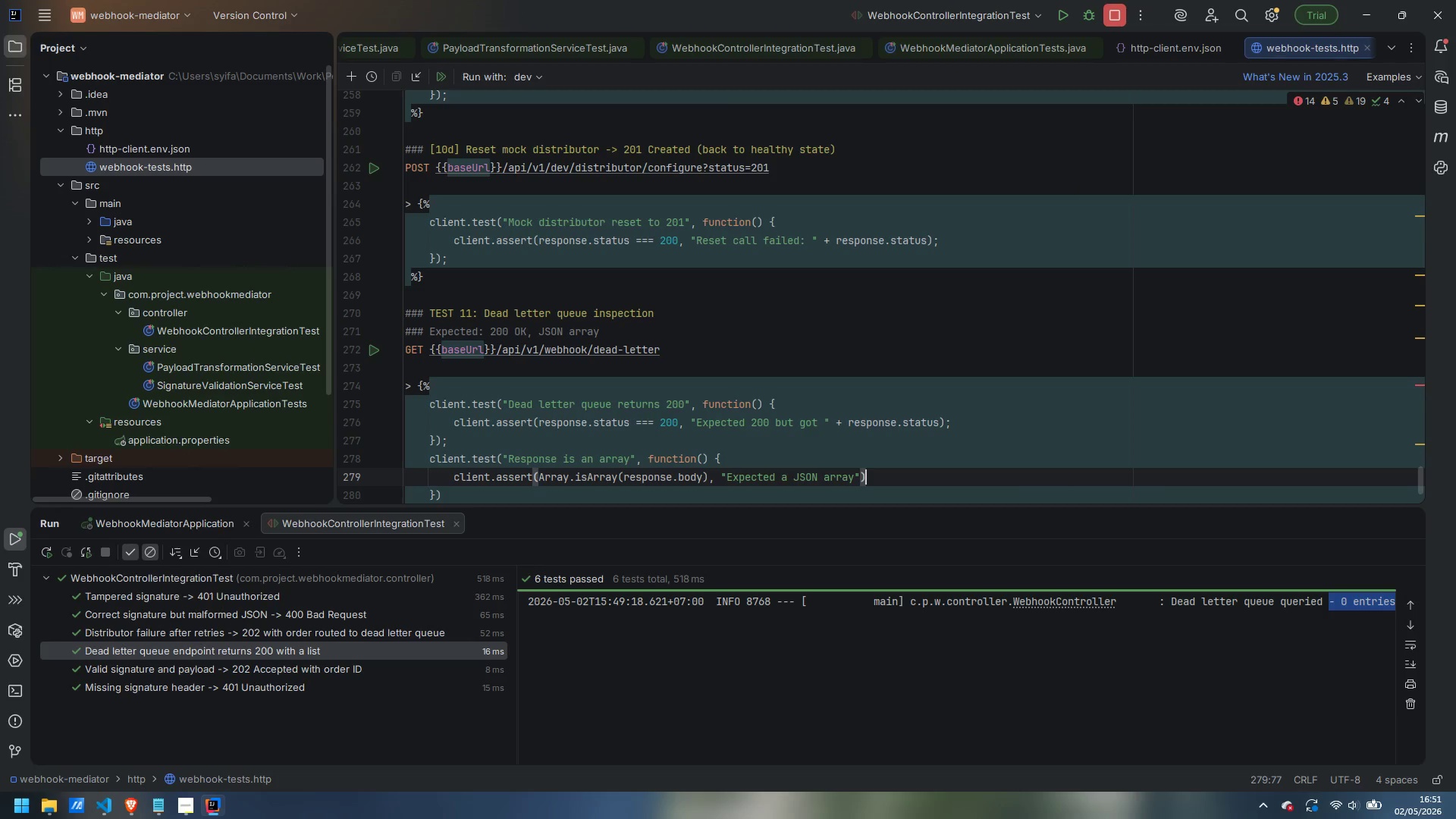 
key(Semicolon)
 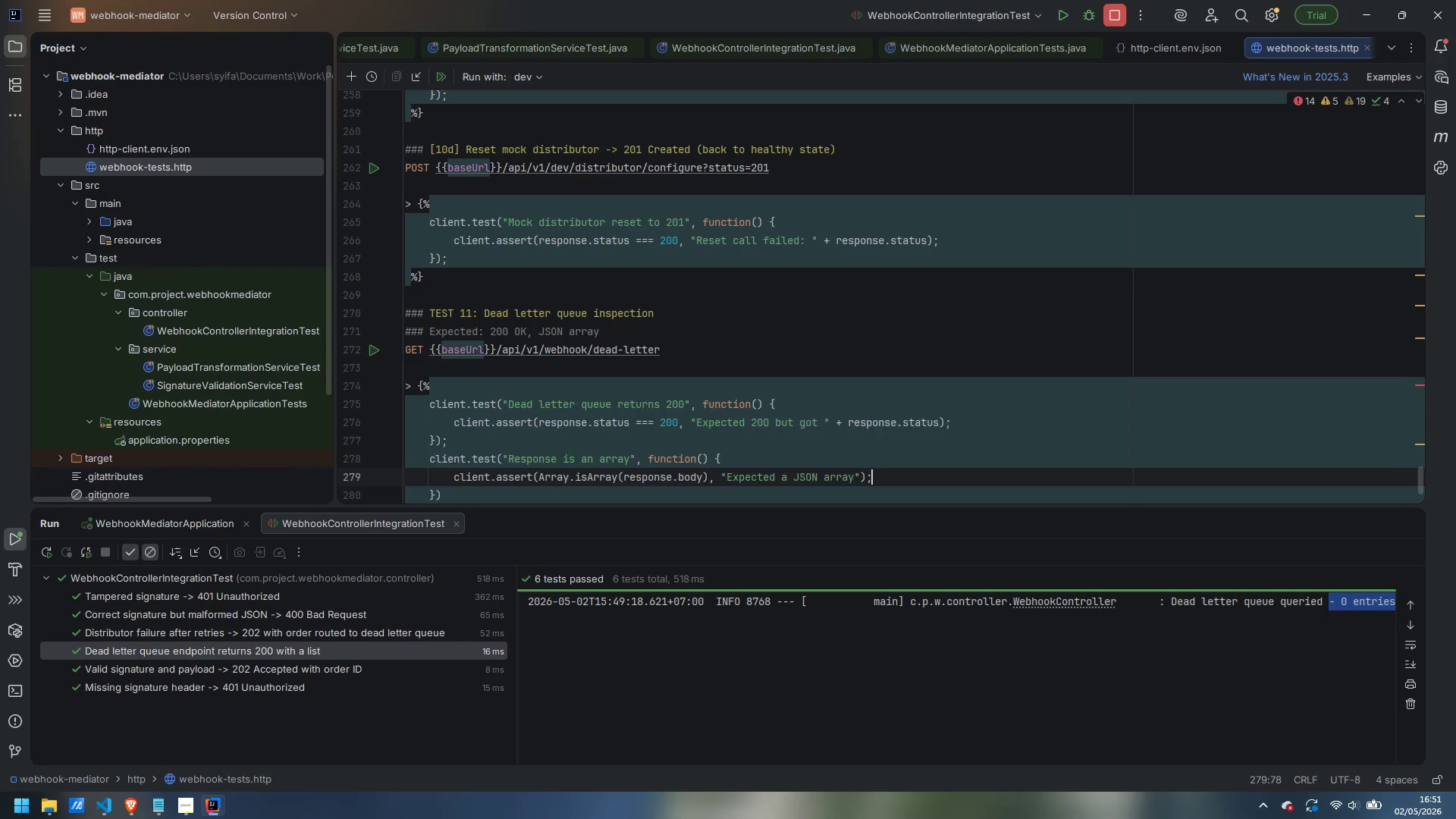 
key(ArrowDown)
 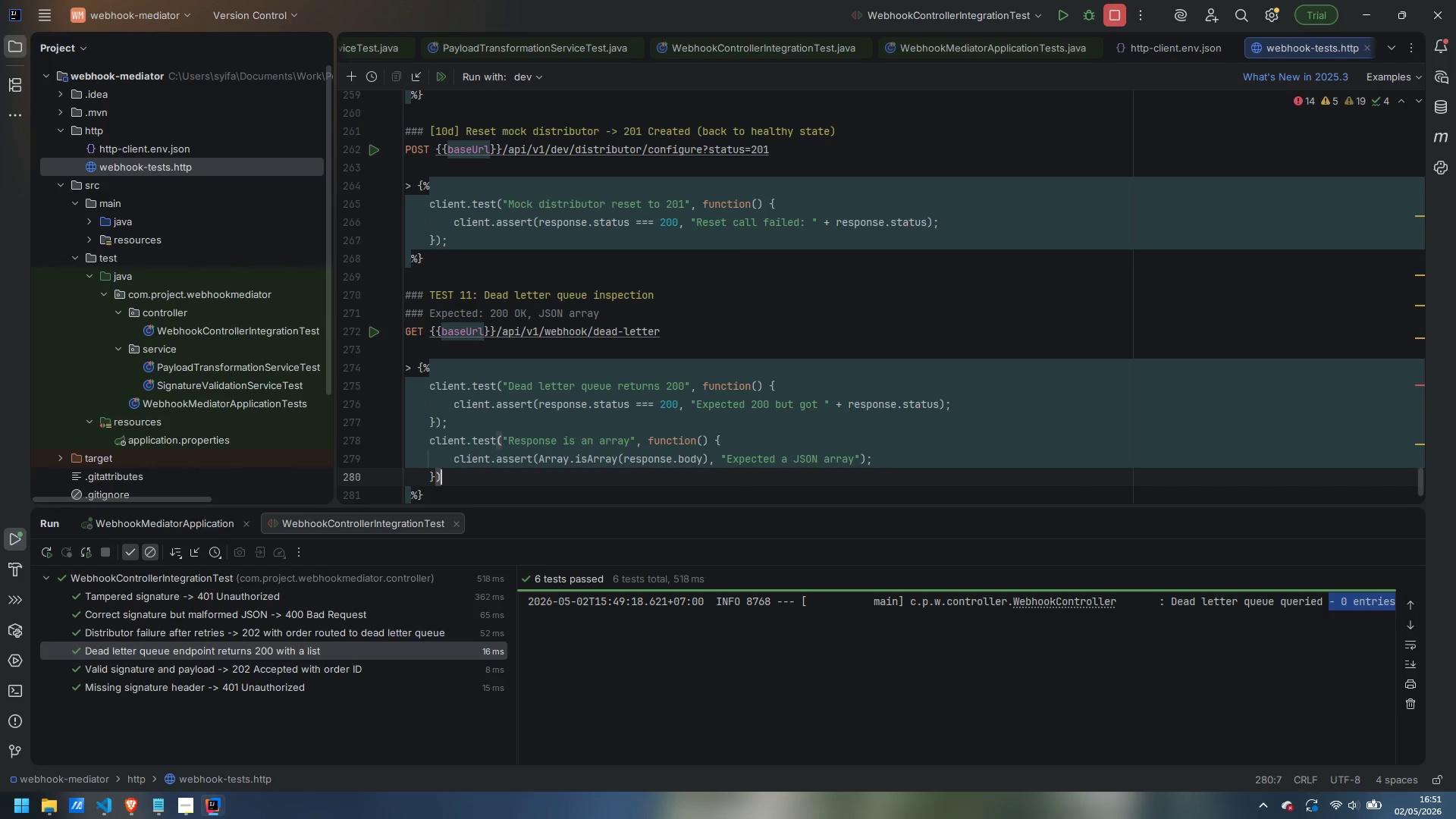 
key(Semicolon)
 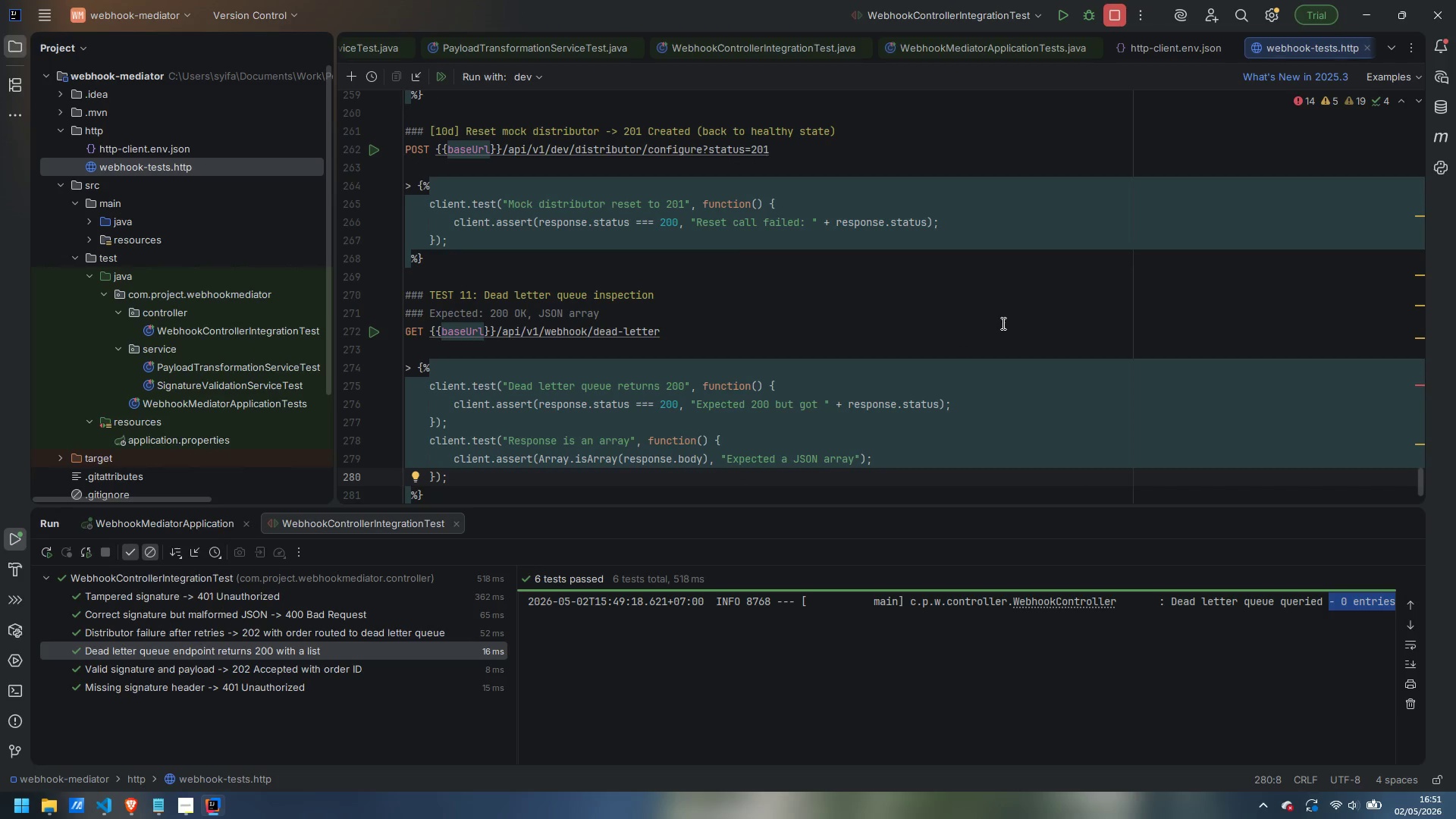 
scroll: coordinate [998, 325], scroll_direction: down, amount: 3.0
 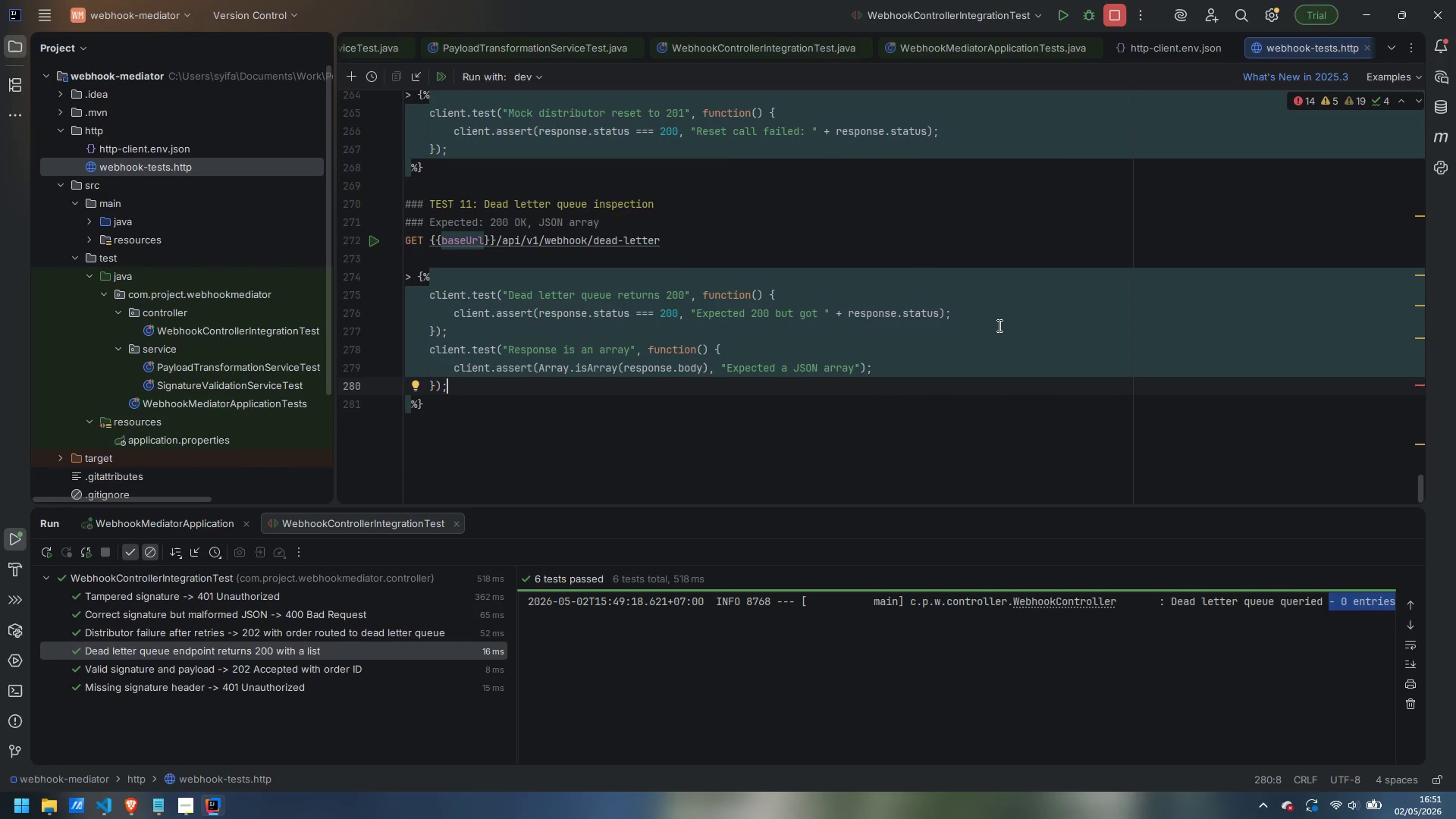 
key(ArrowDown)
 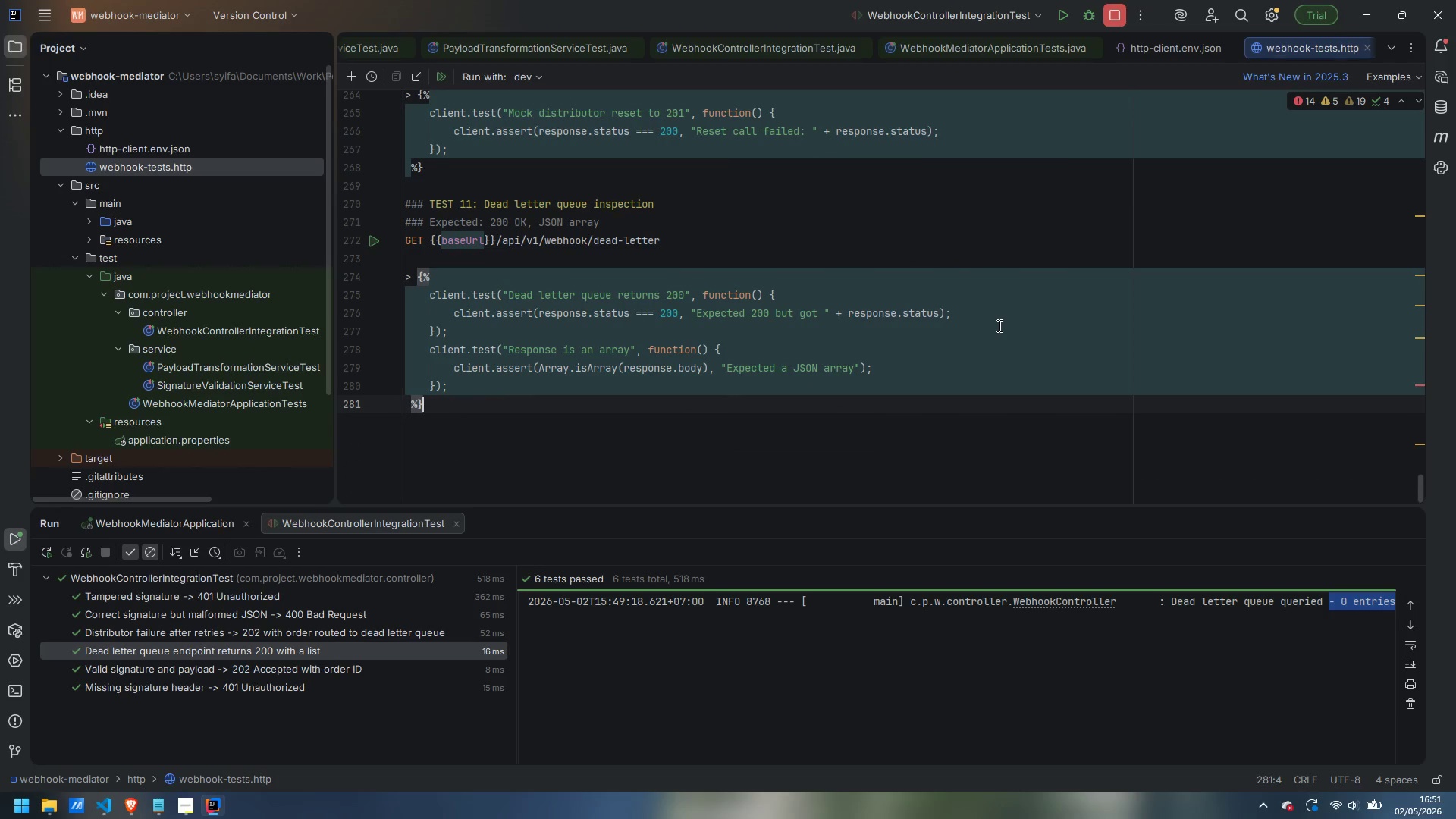 
key(Enter)
 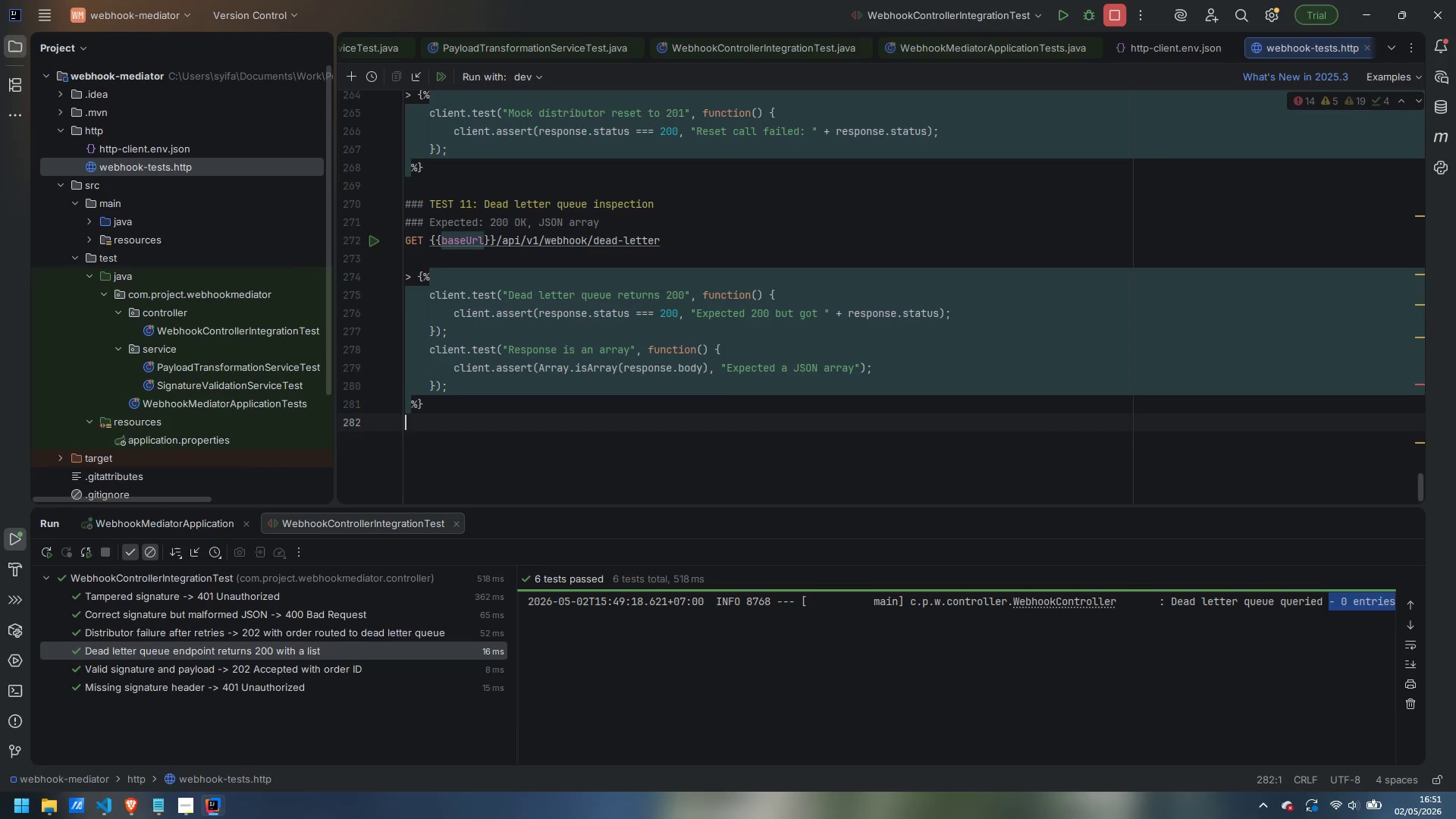 
key(Enter)
 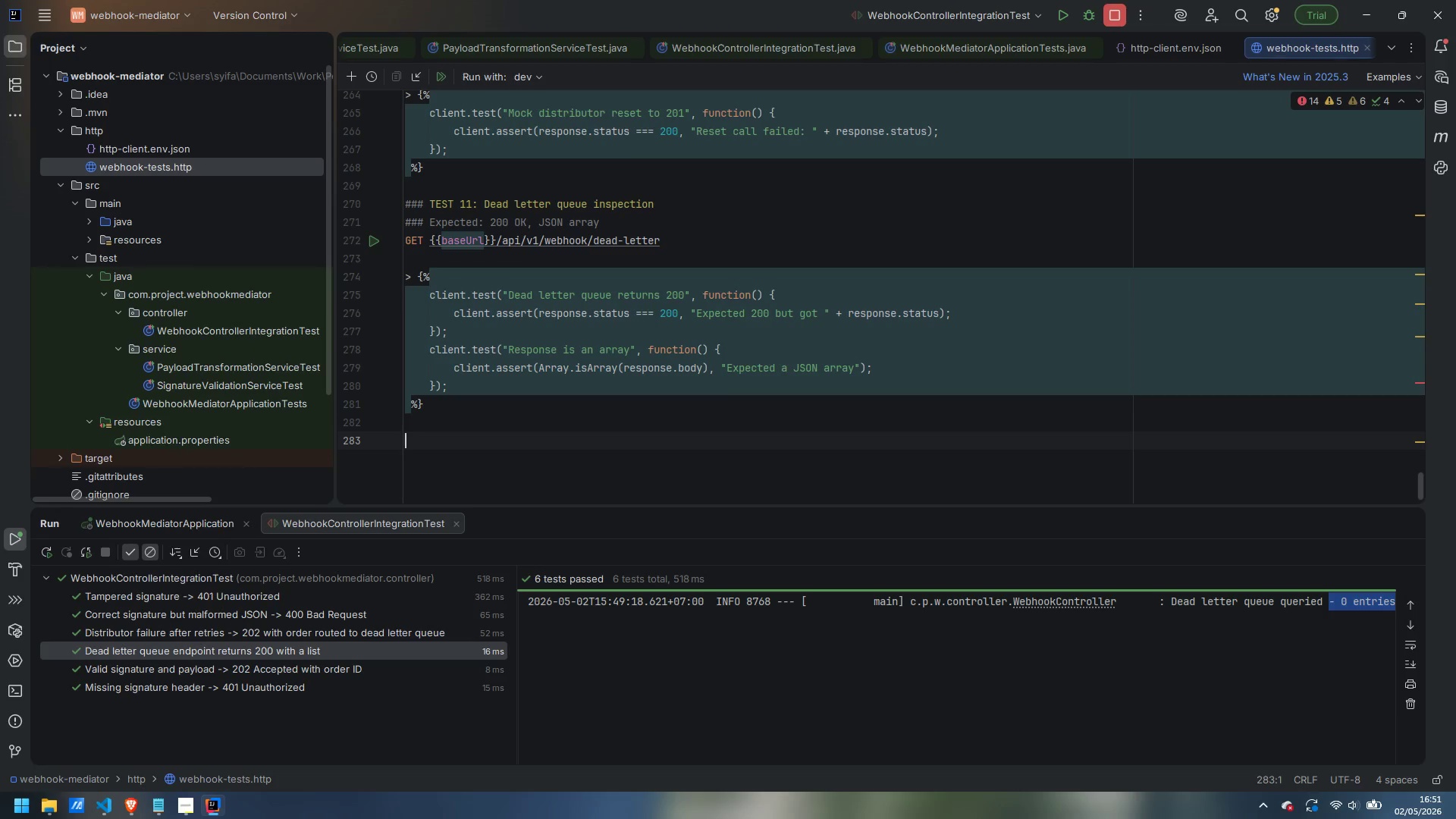 
type(### TEST 12: Actuator helath)
 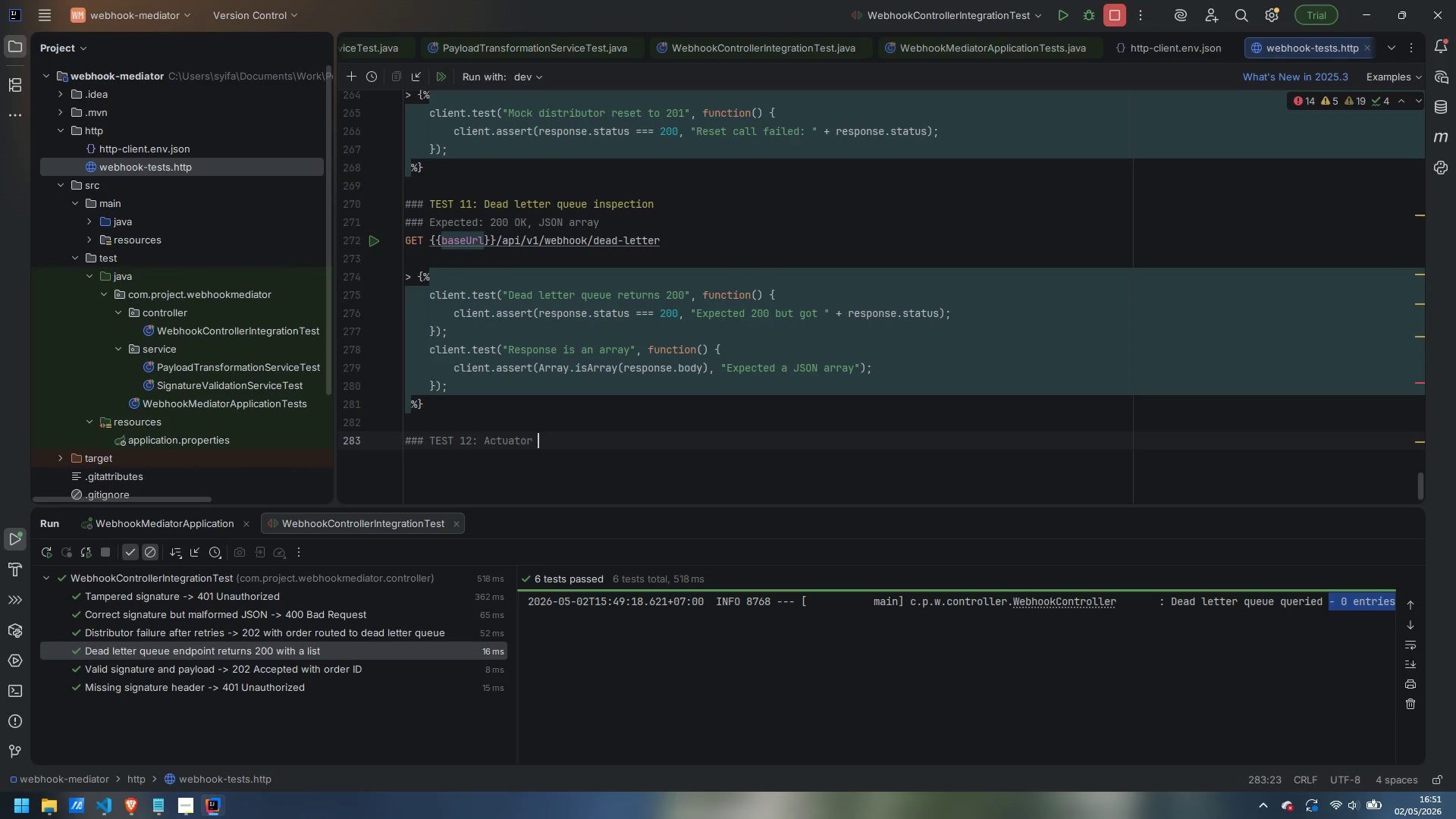 
 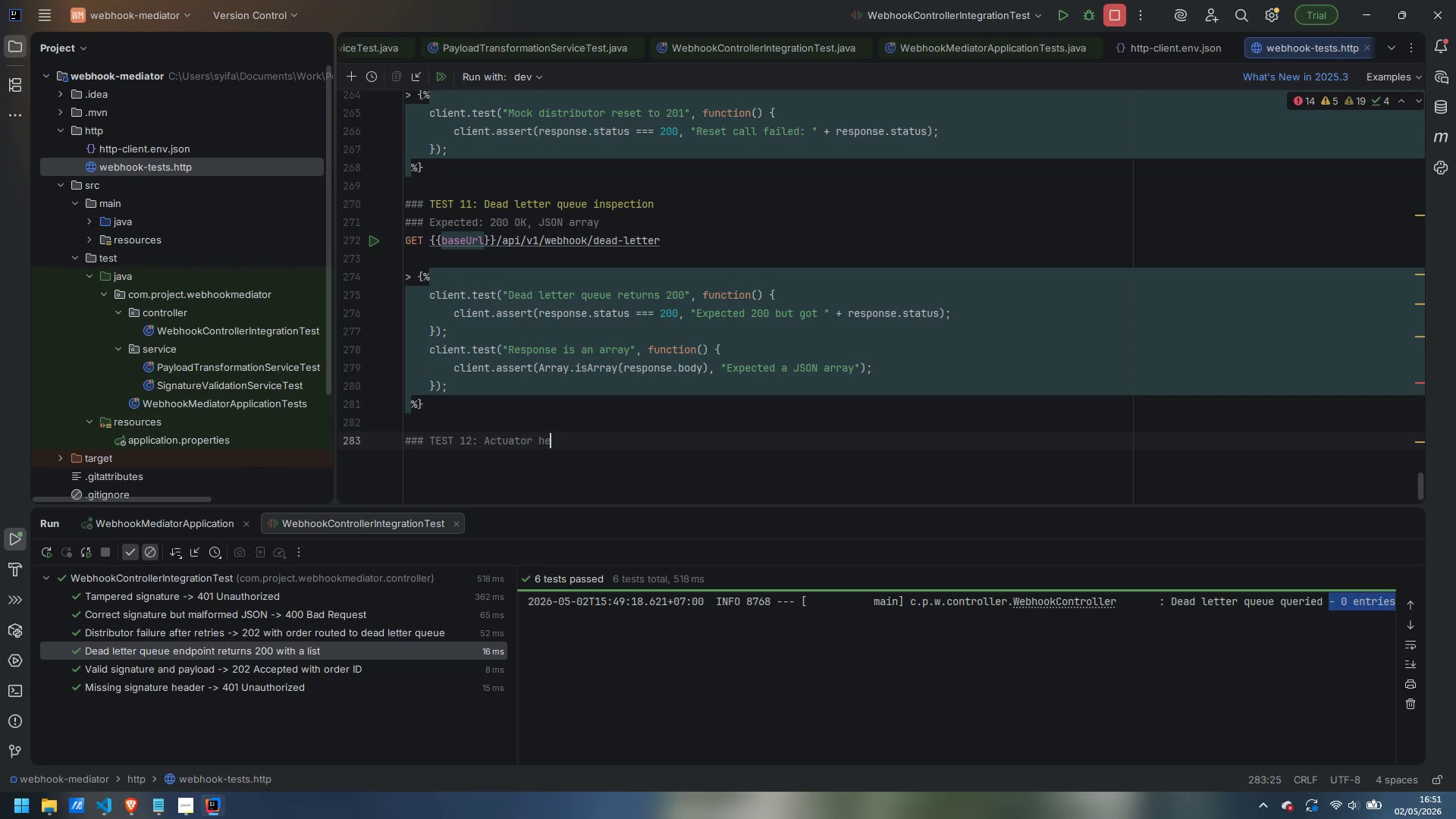 
key(Control+ControlLeft)
 